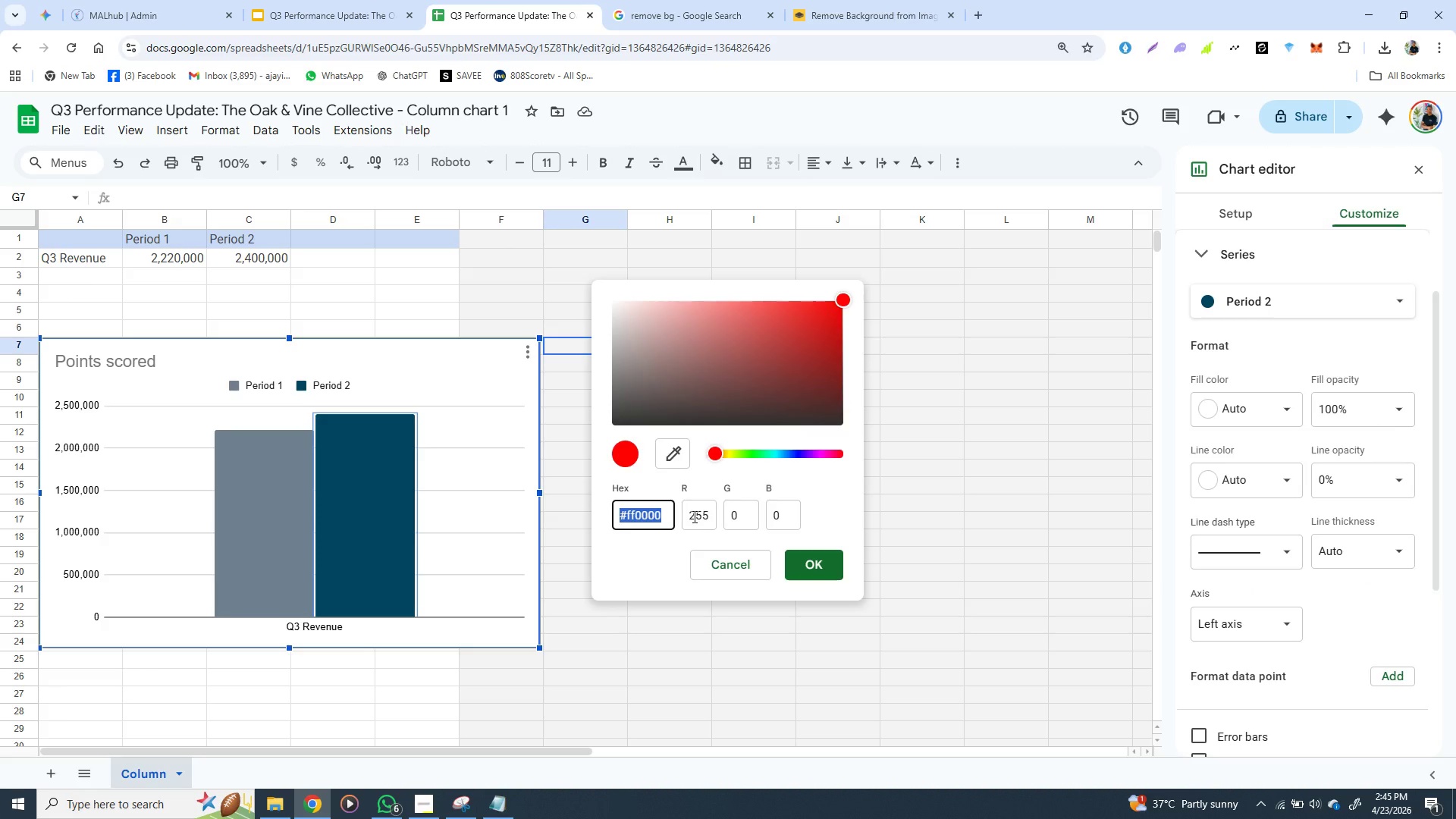 
wait(9.36)
 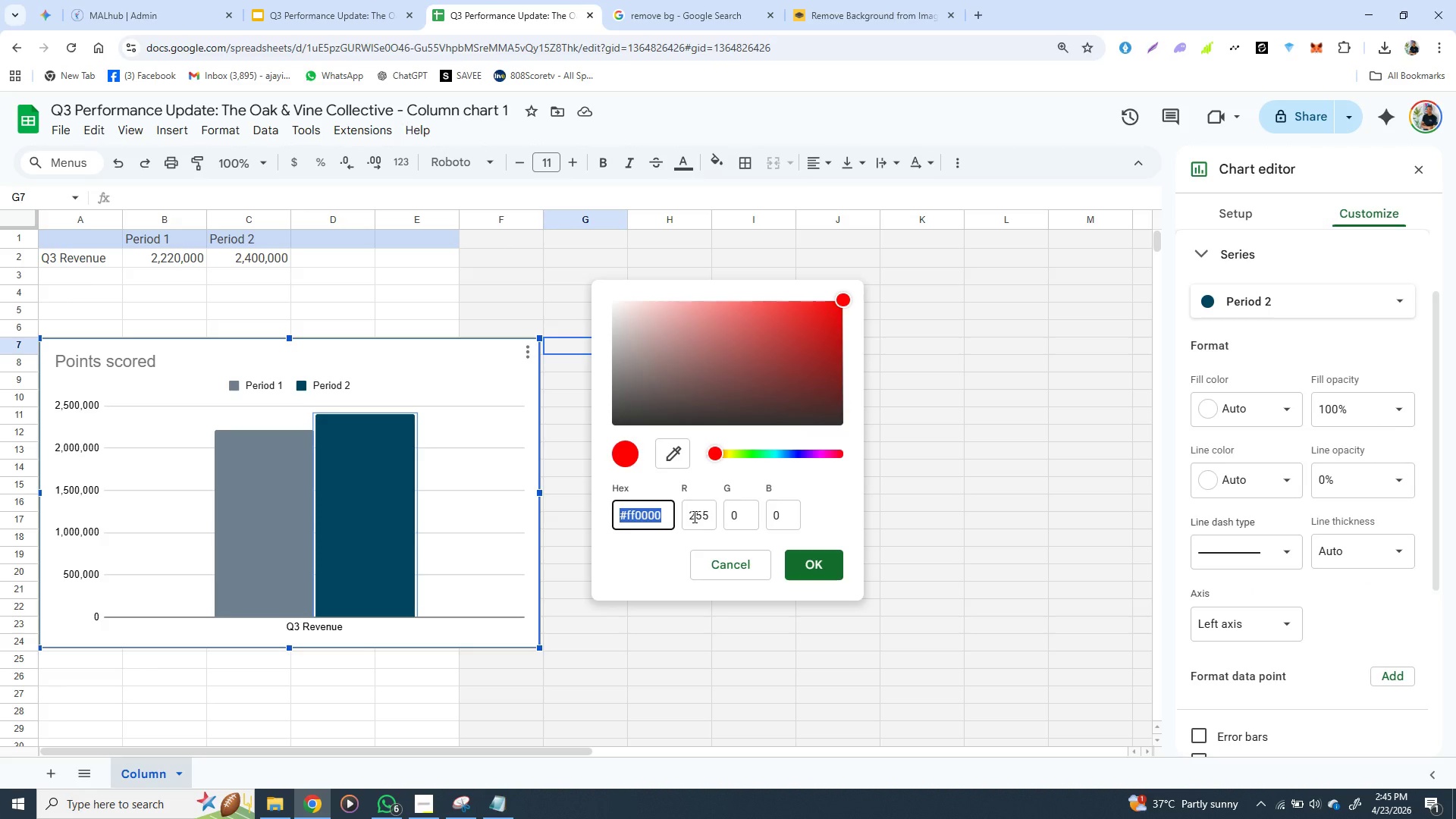 
type(01)
 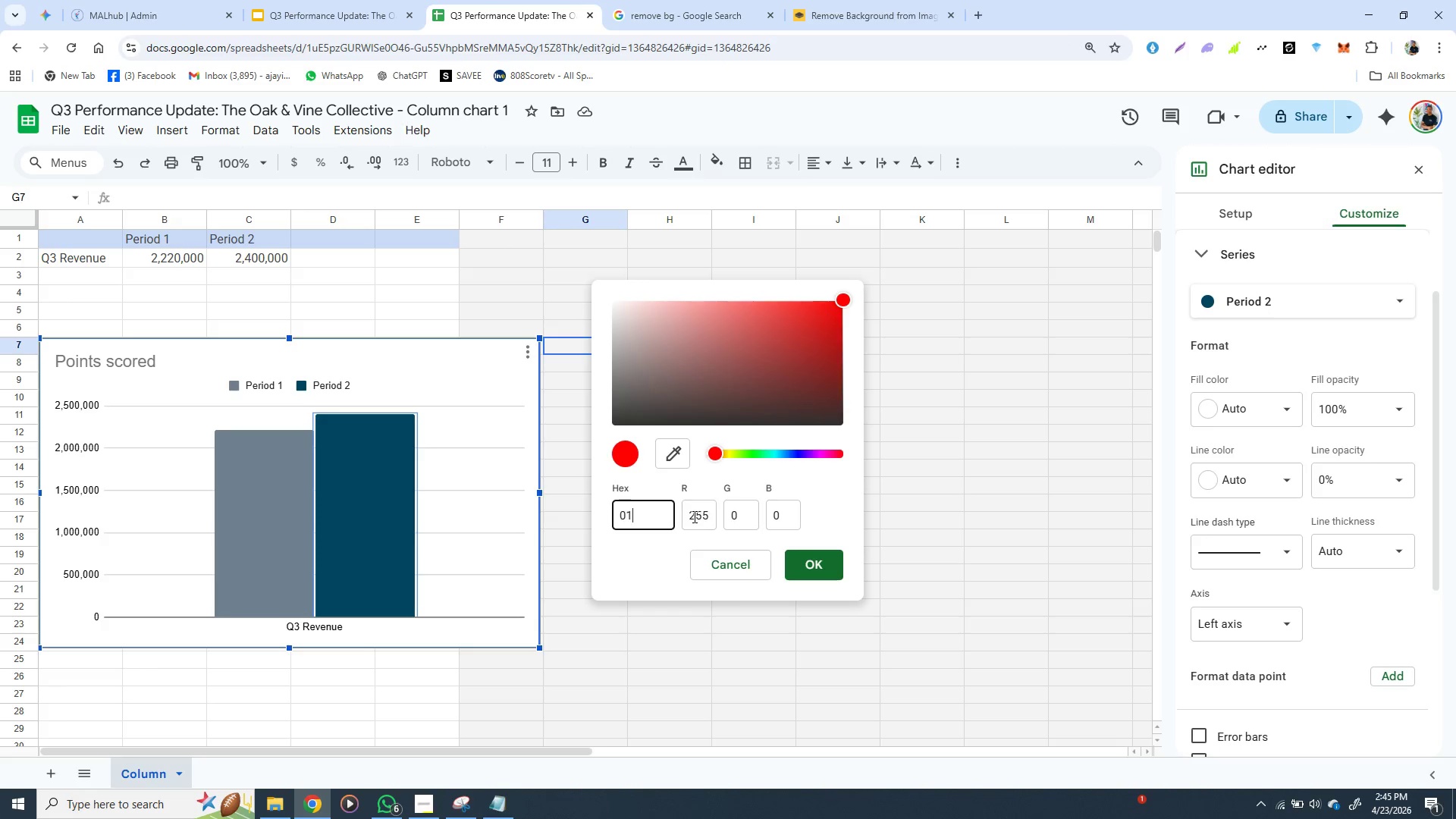 
wait(5.78)
 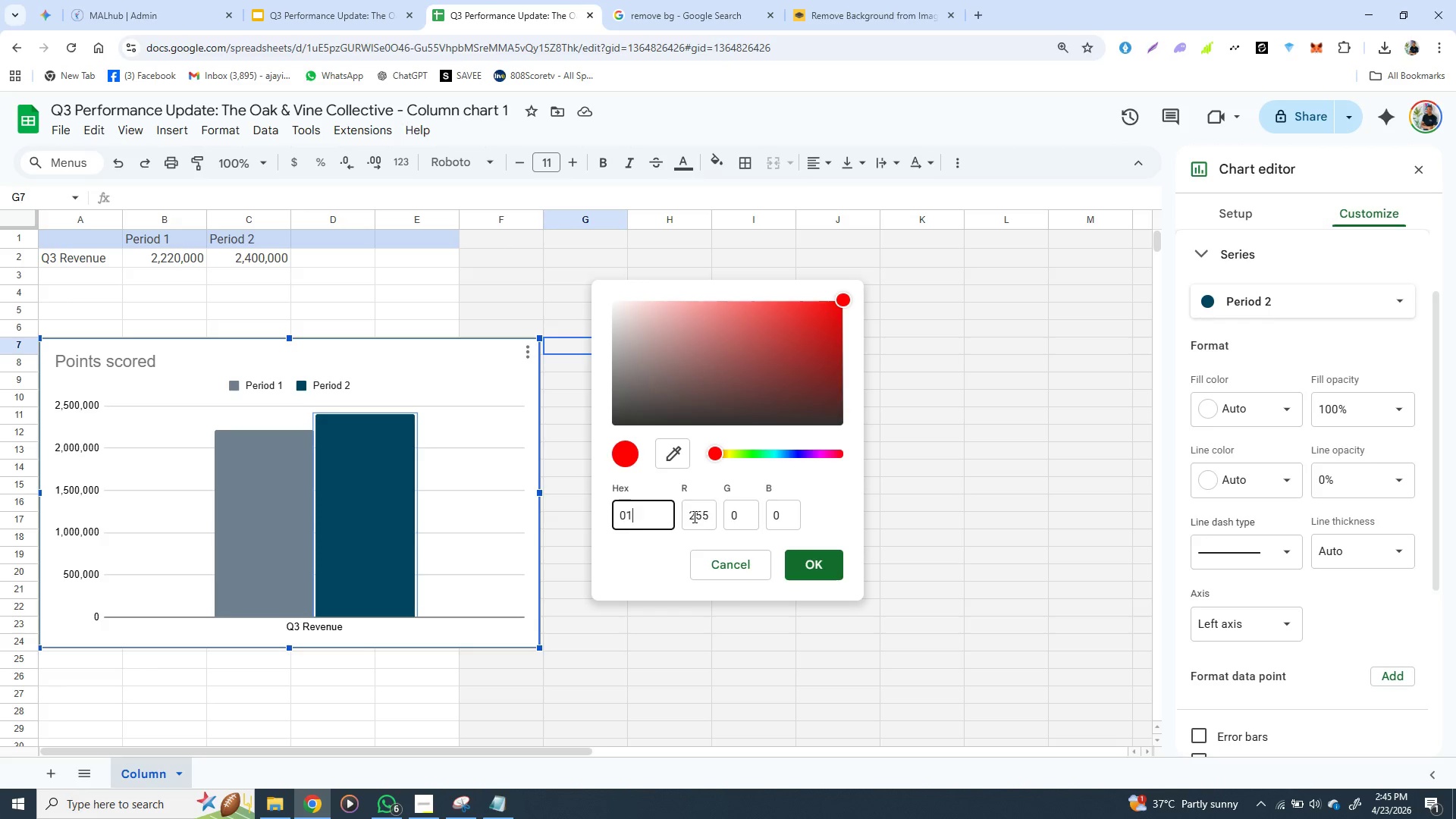 
type(3220)
 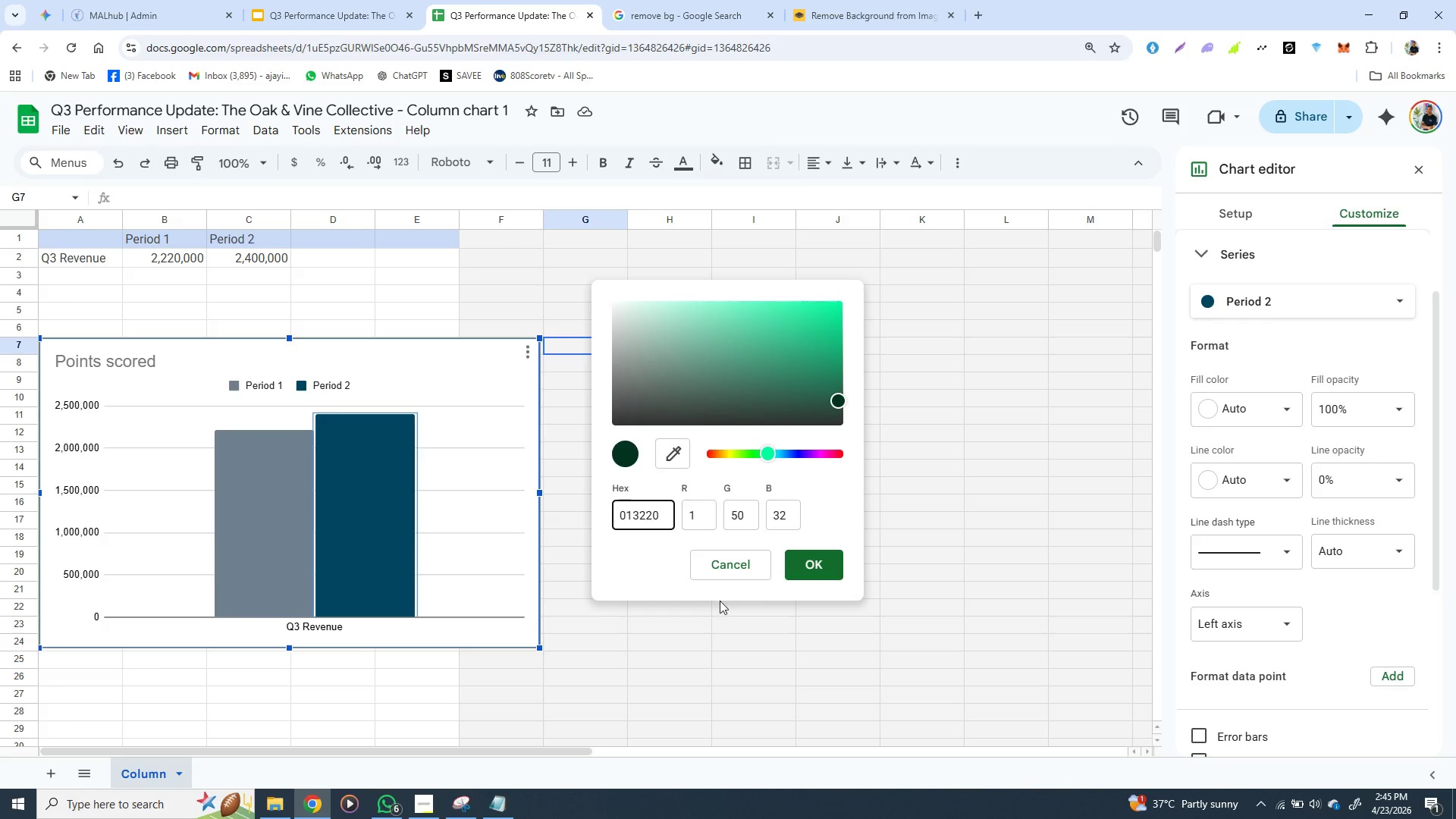 
left_click([824, 566])
 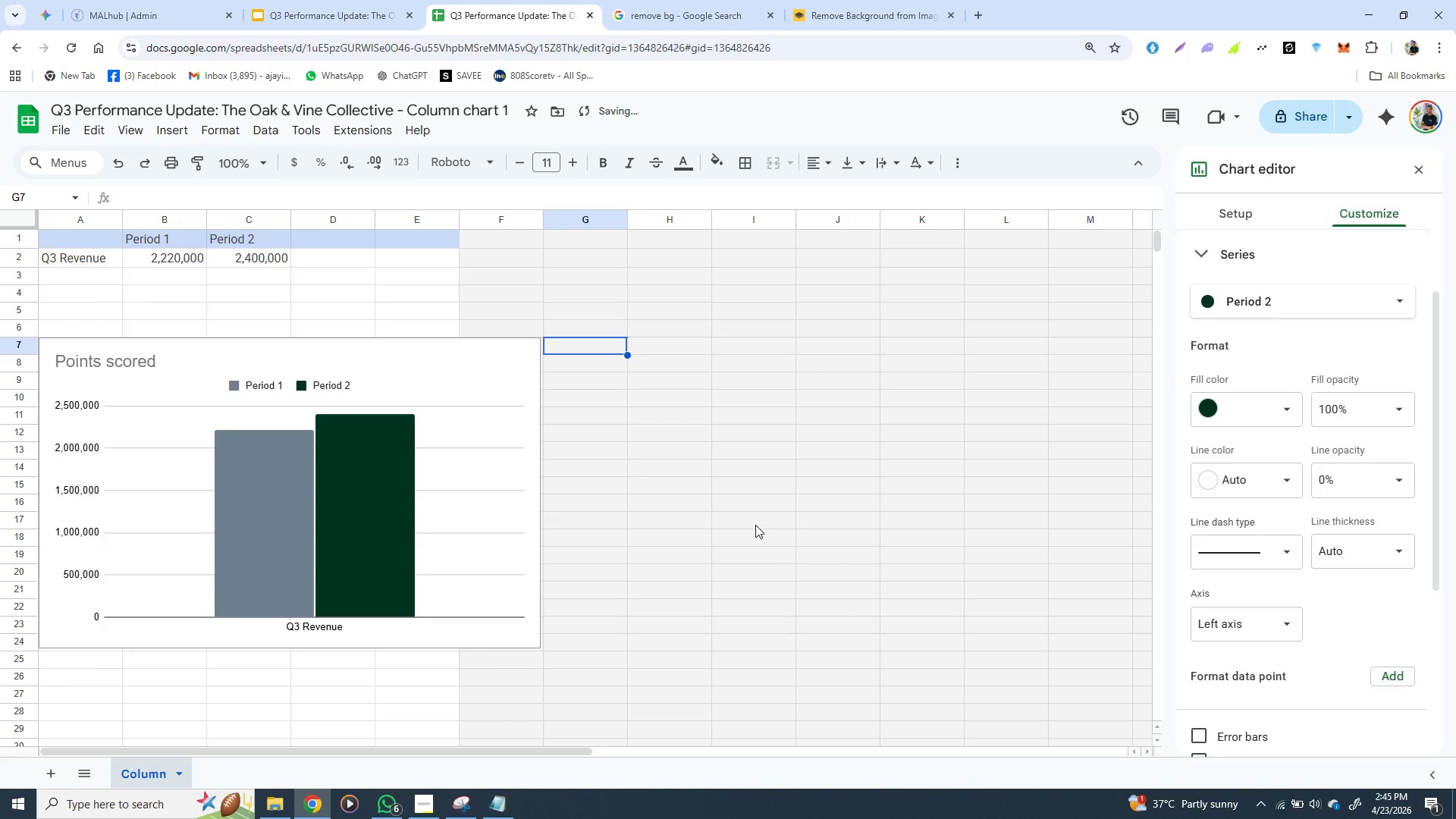 
left_click([755, 522])
 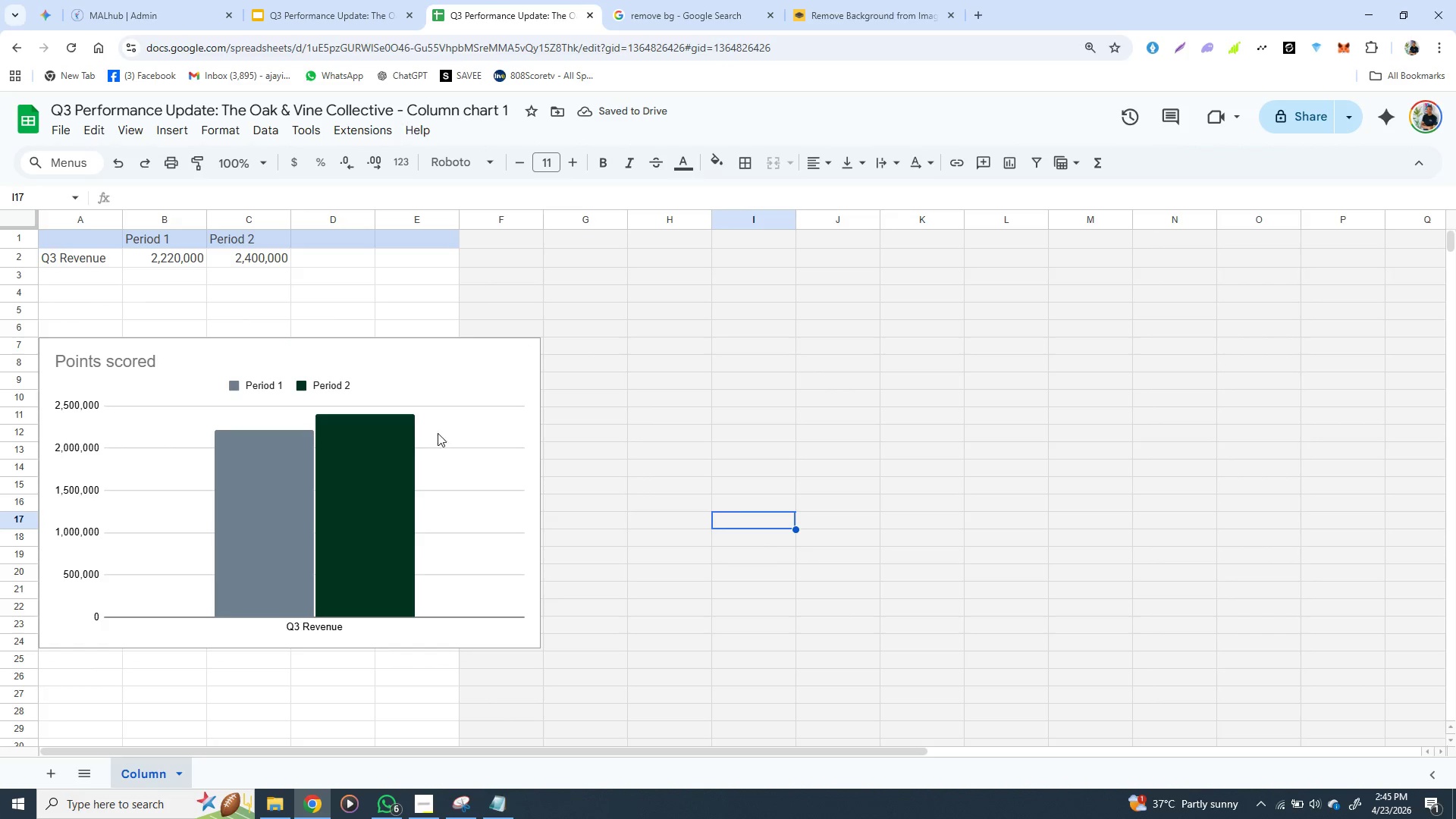 
double_click([401, 382])
 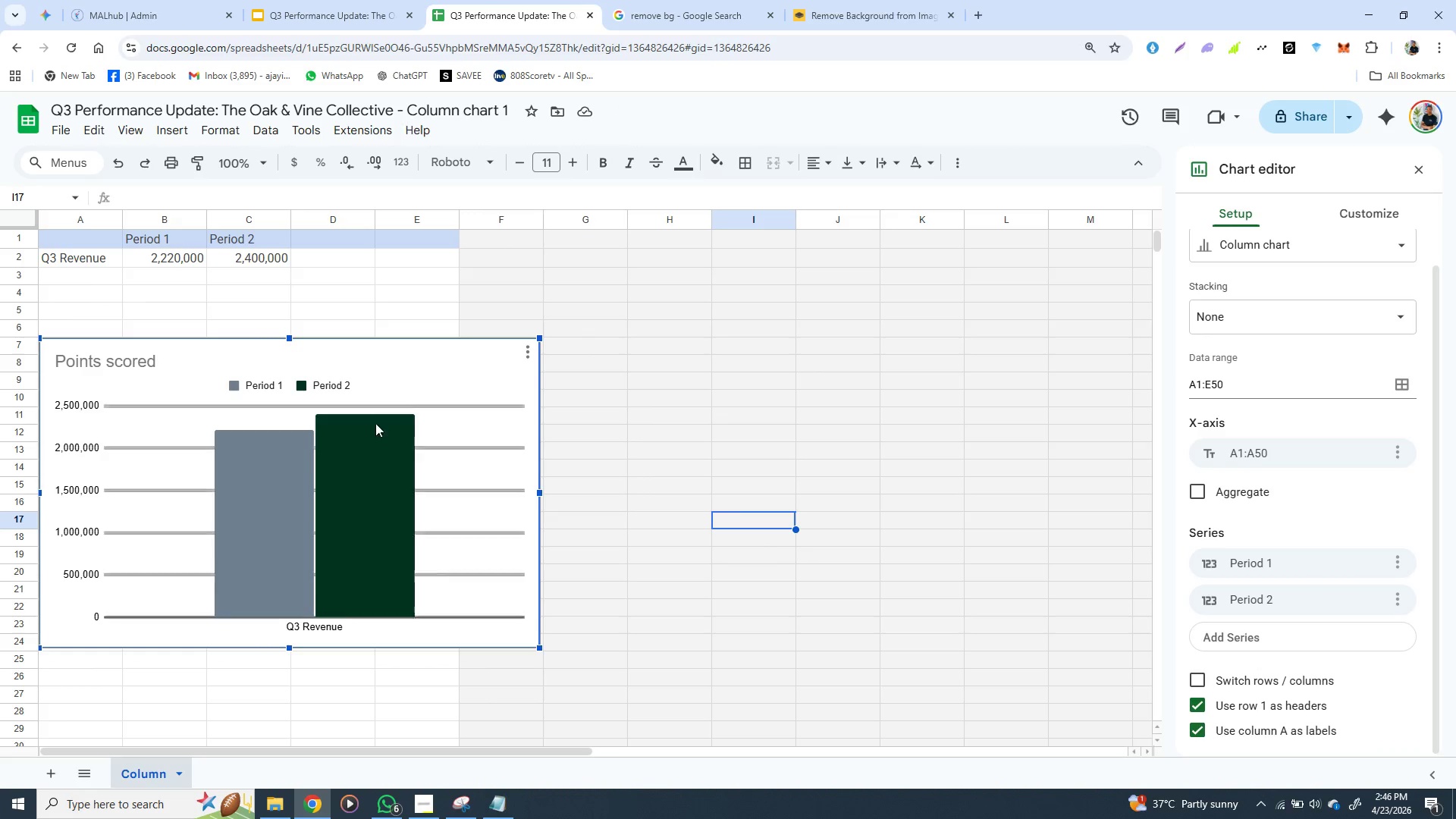 
left_click([373, 453])
 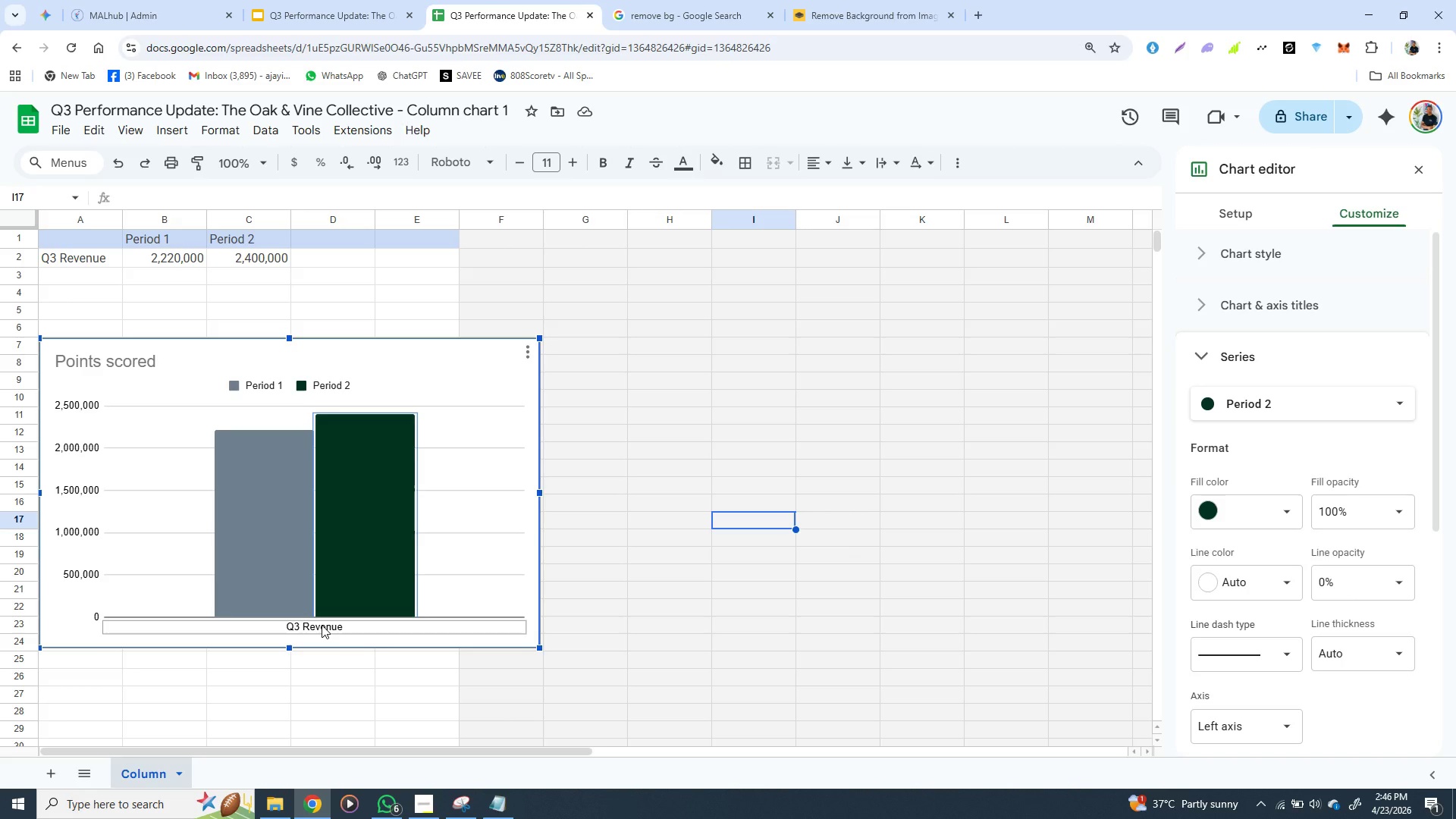 
wait(11.89)
 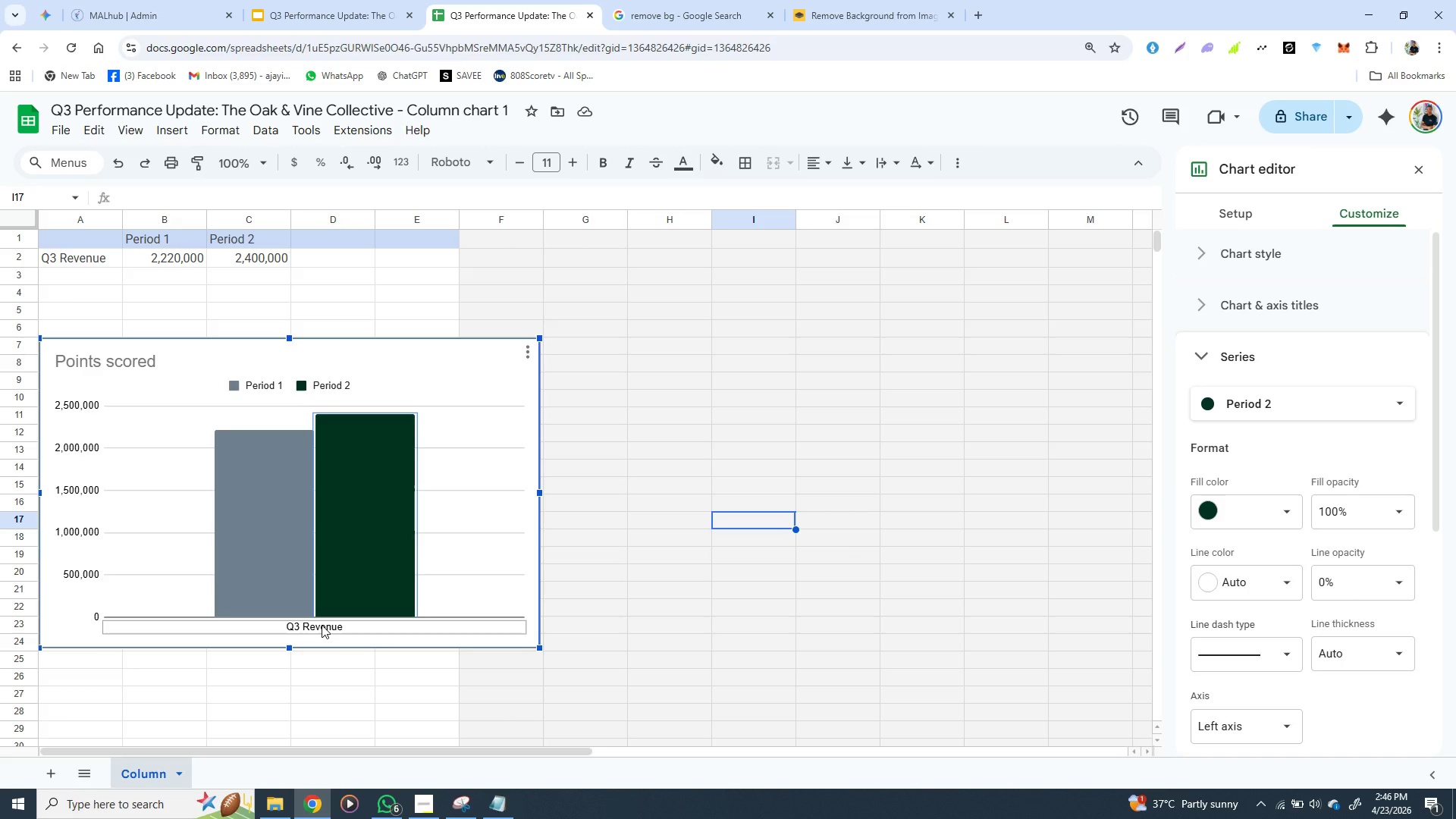 
left_click([322, 625])
 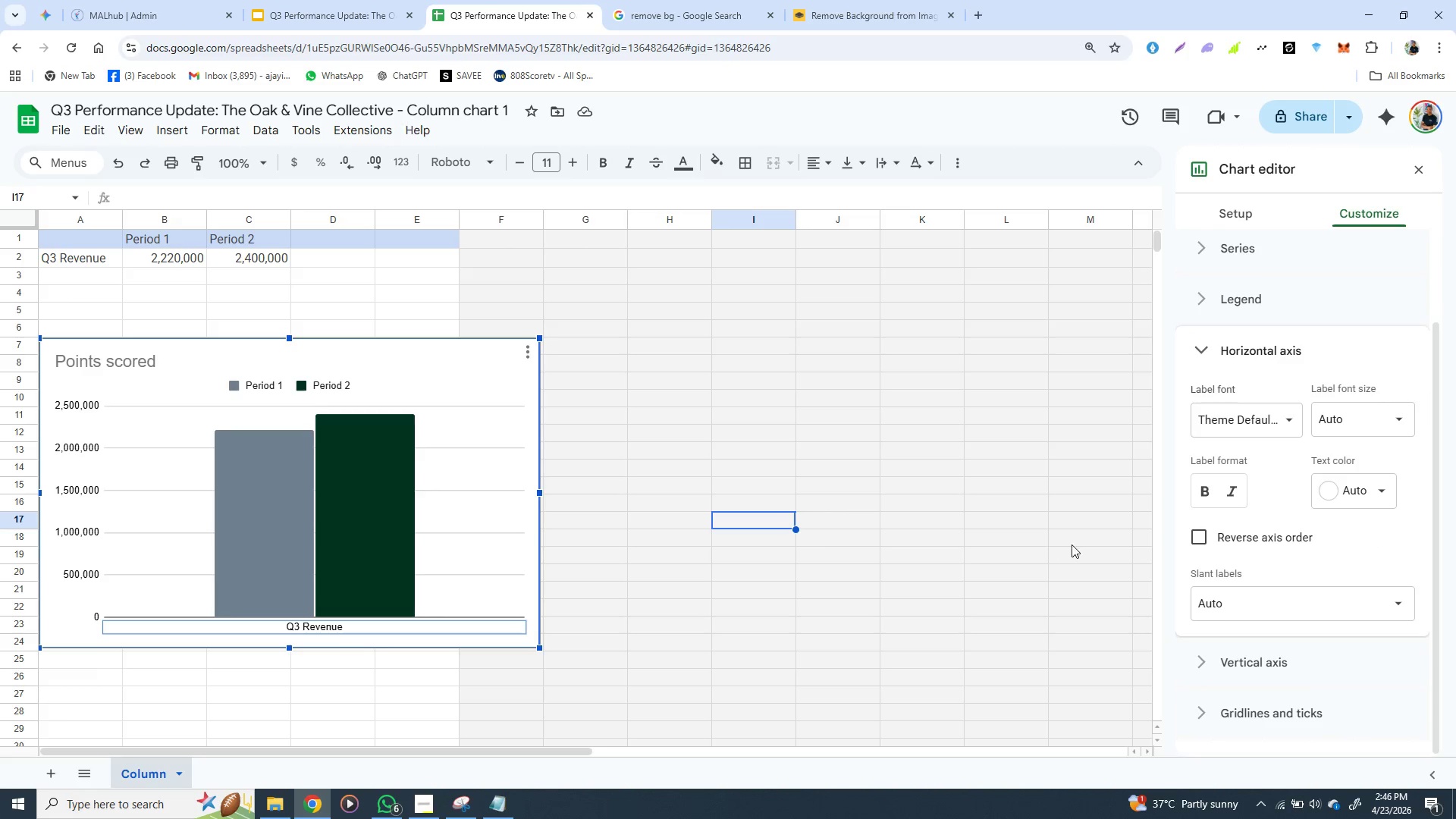 
wait(10.0)
 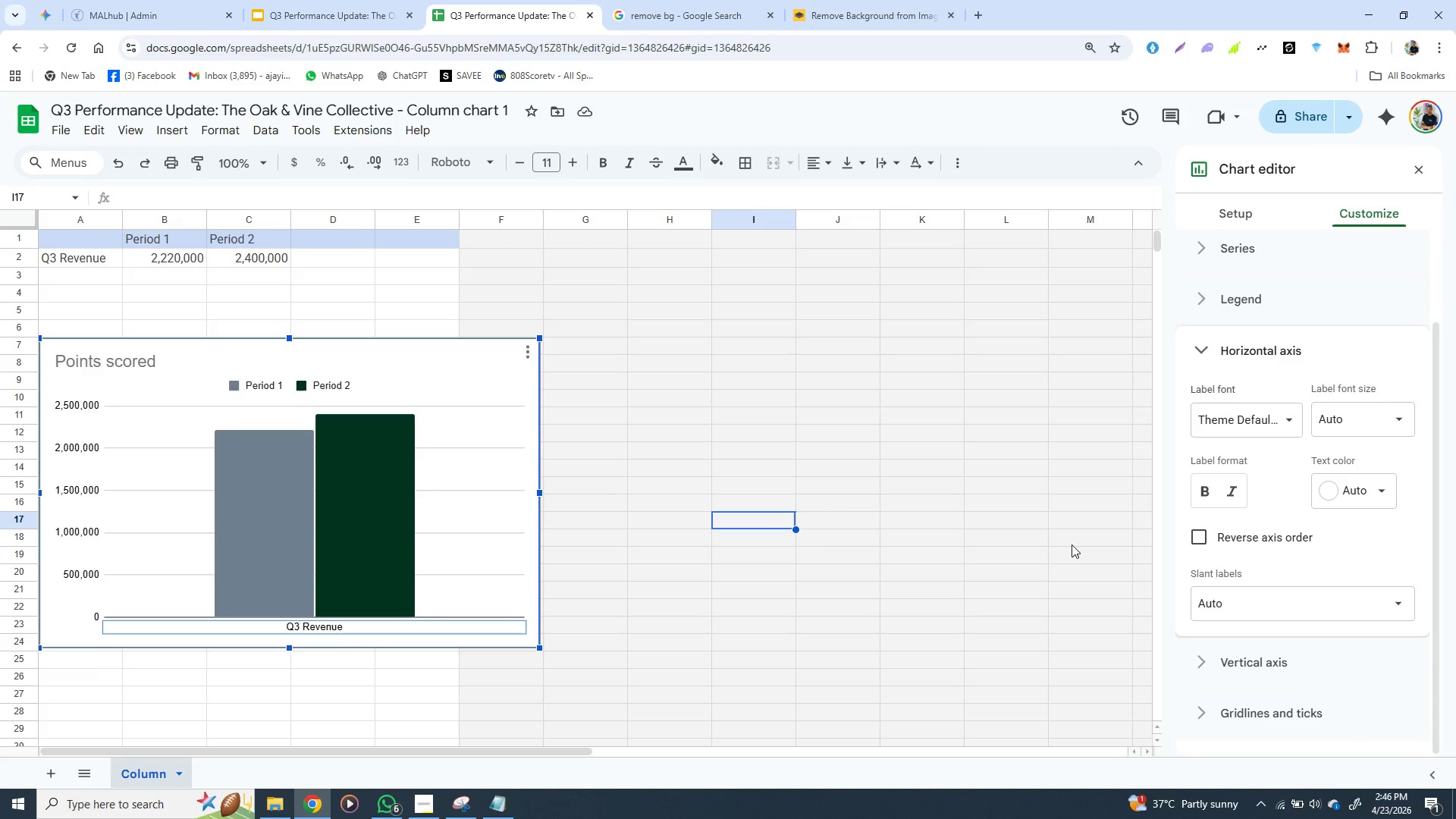 
left_click([1283, 425])
 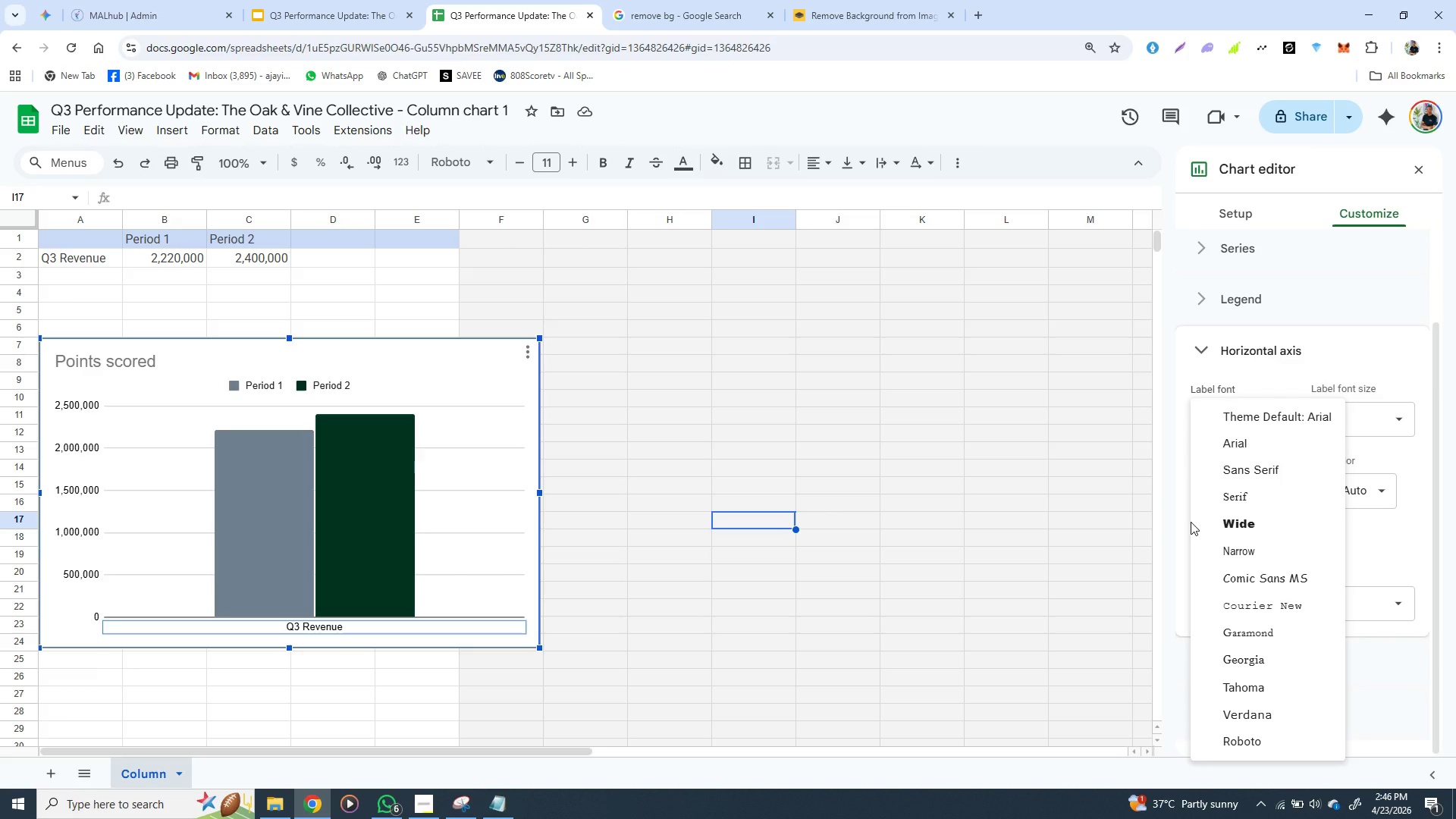 
wait(14.81)
 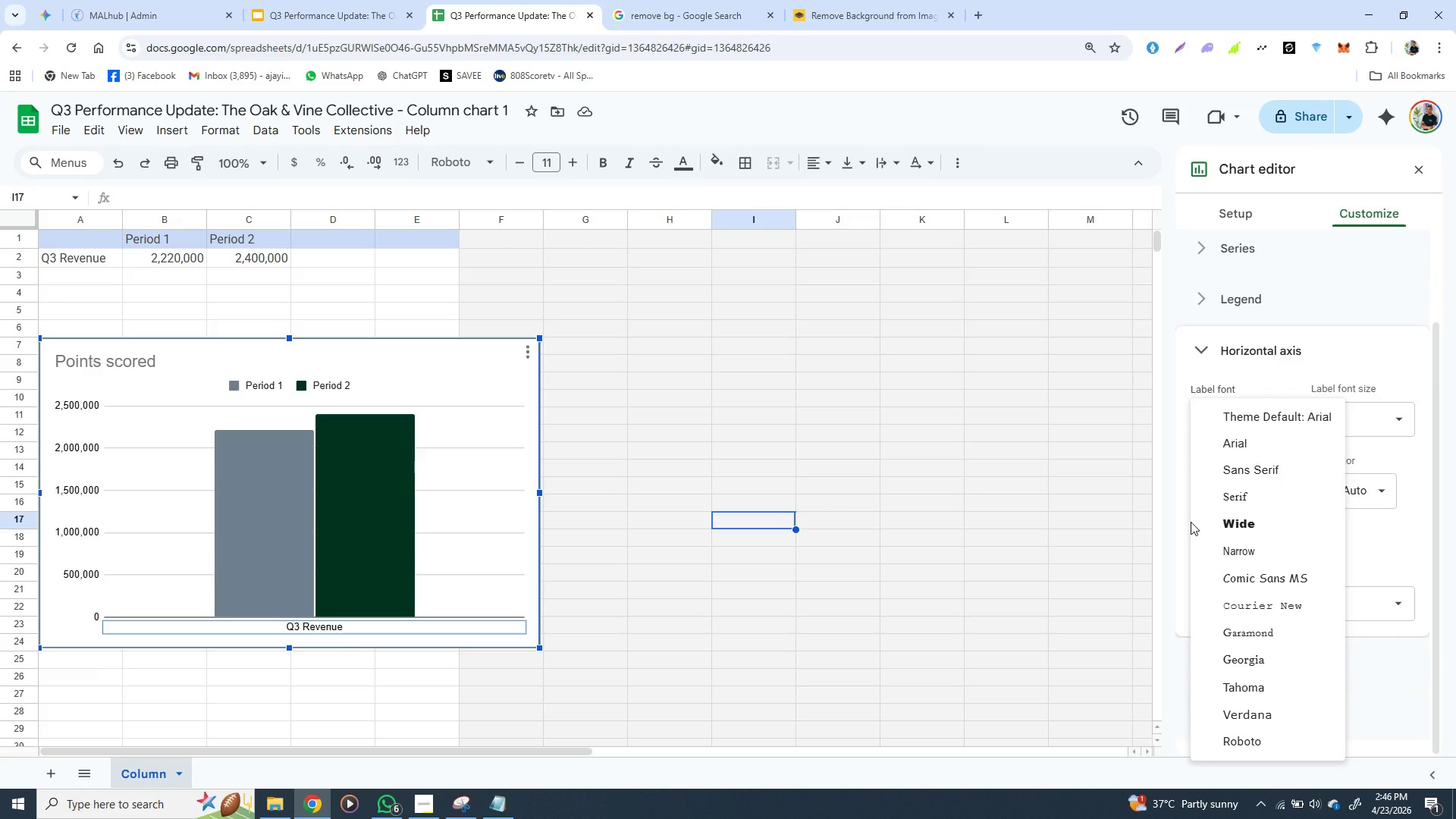 
left_click([1247, 742])
 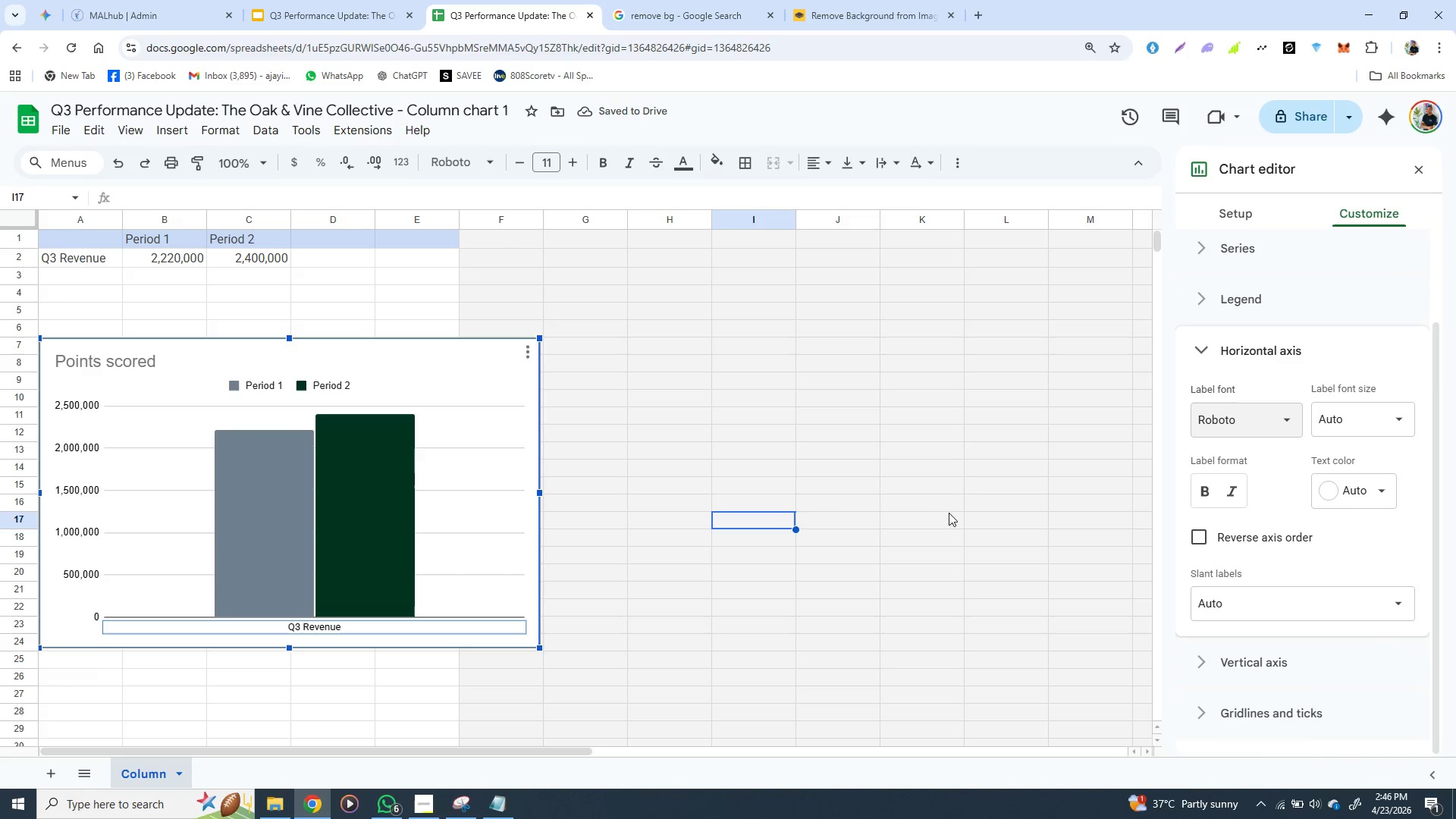 
left_click([919, 472])
 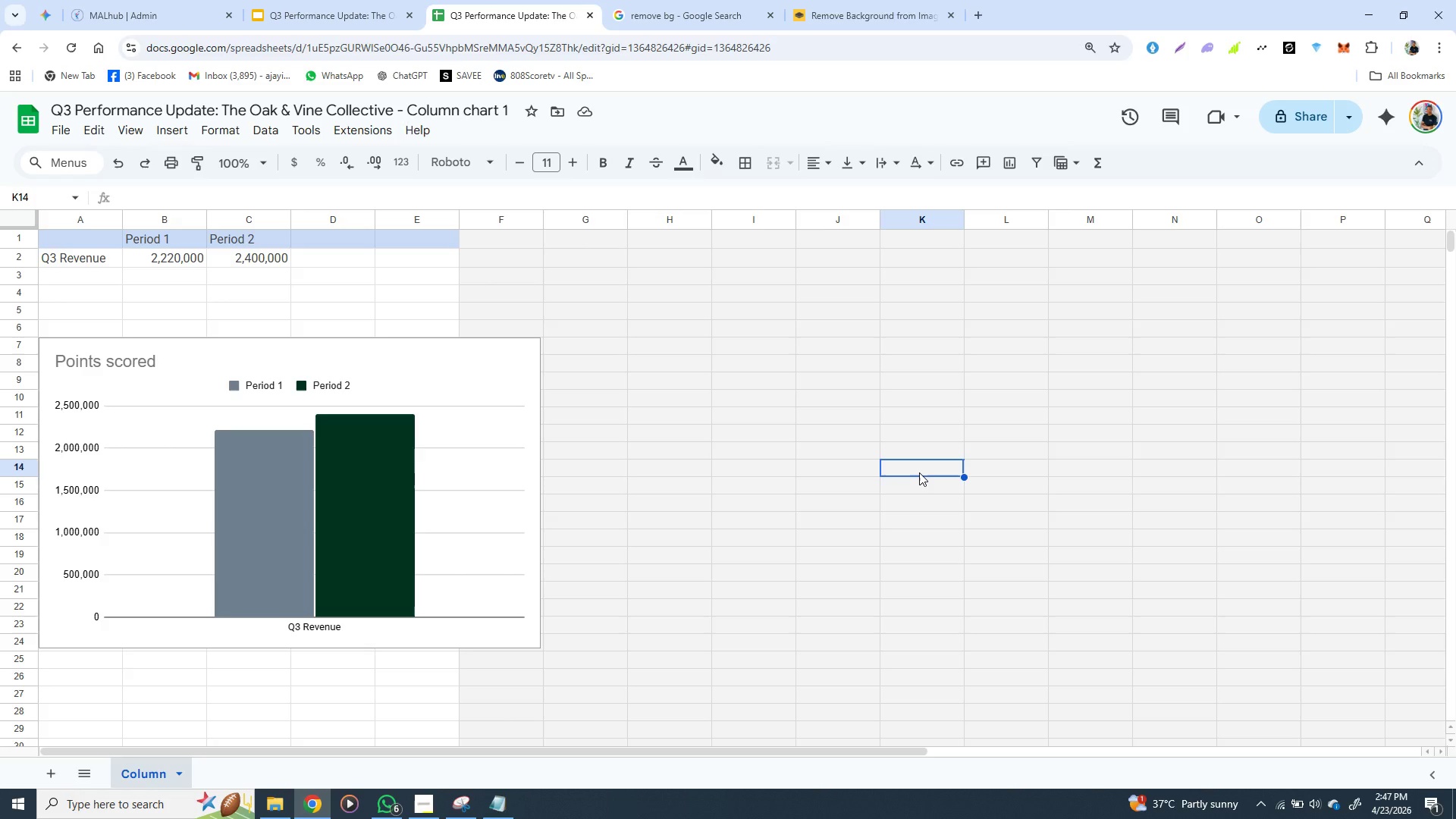 
wait(47.03)
 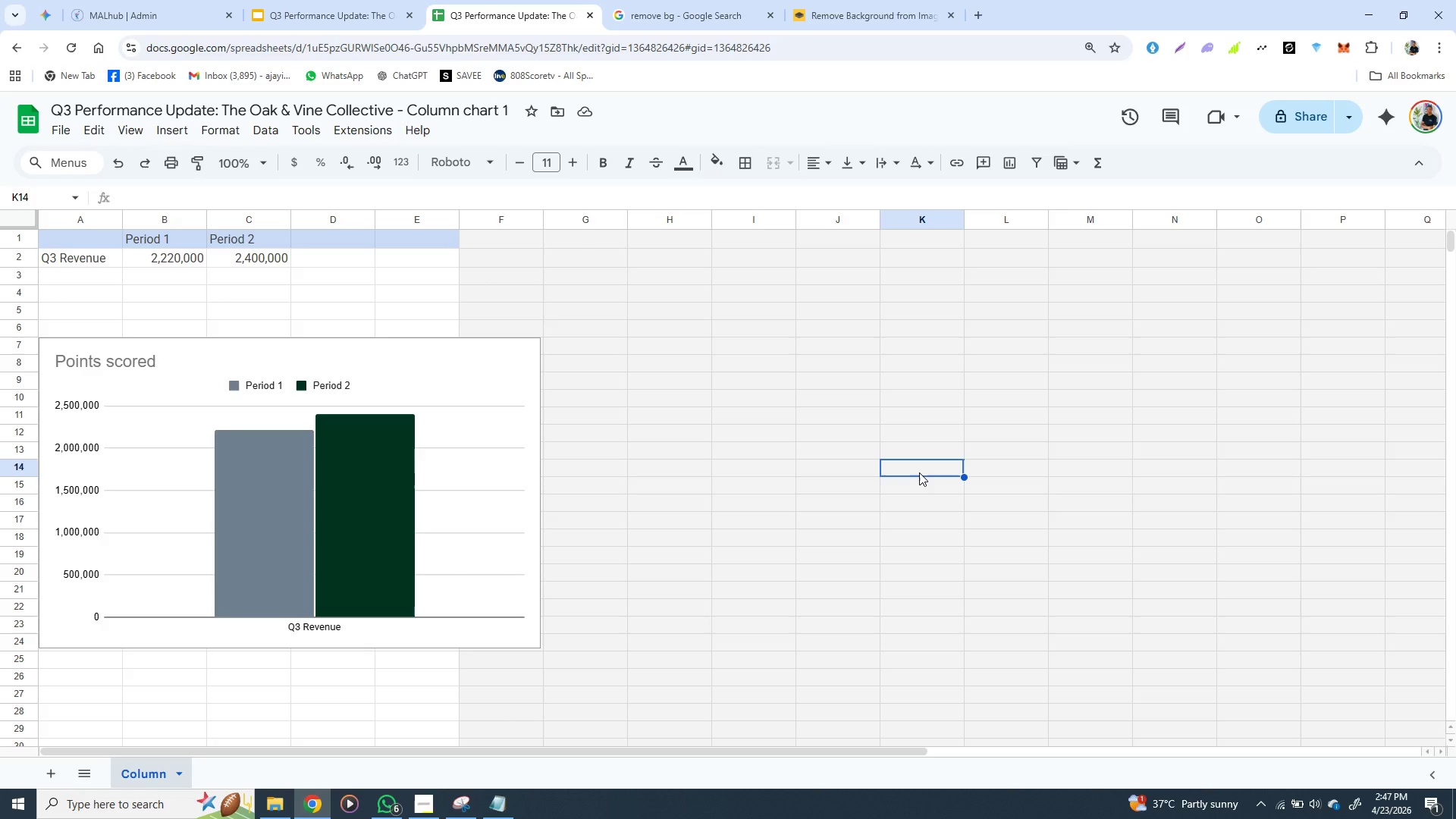 
left_click([362, 531])
 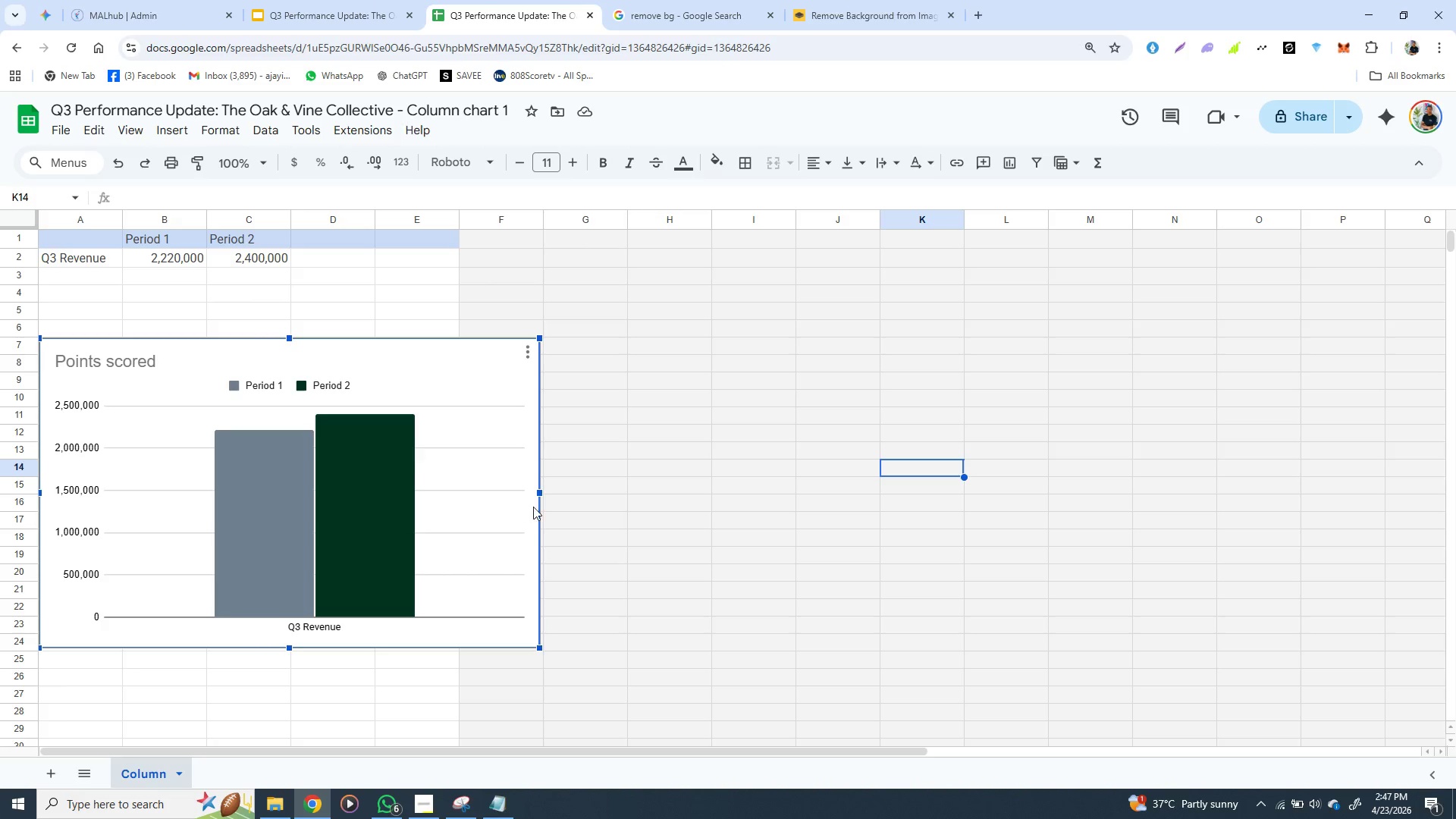 
left_click([277, 512])
 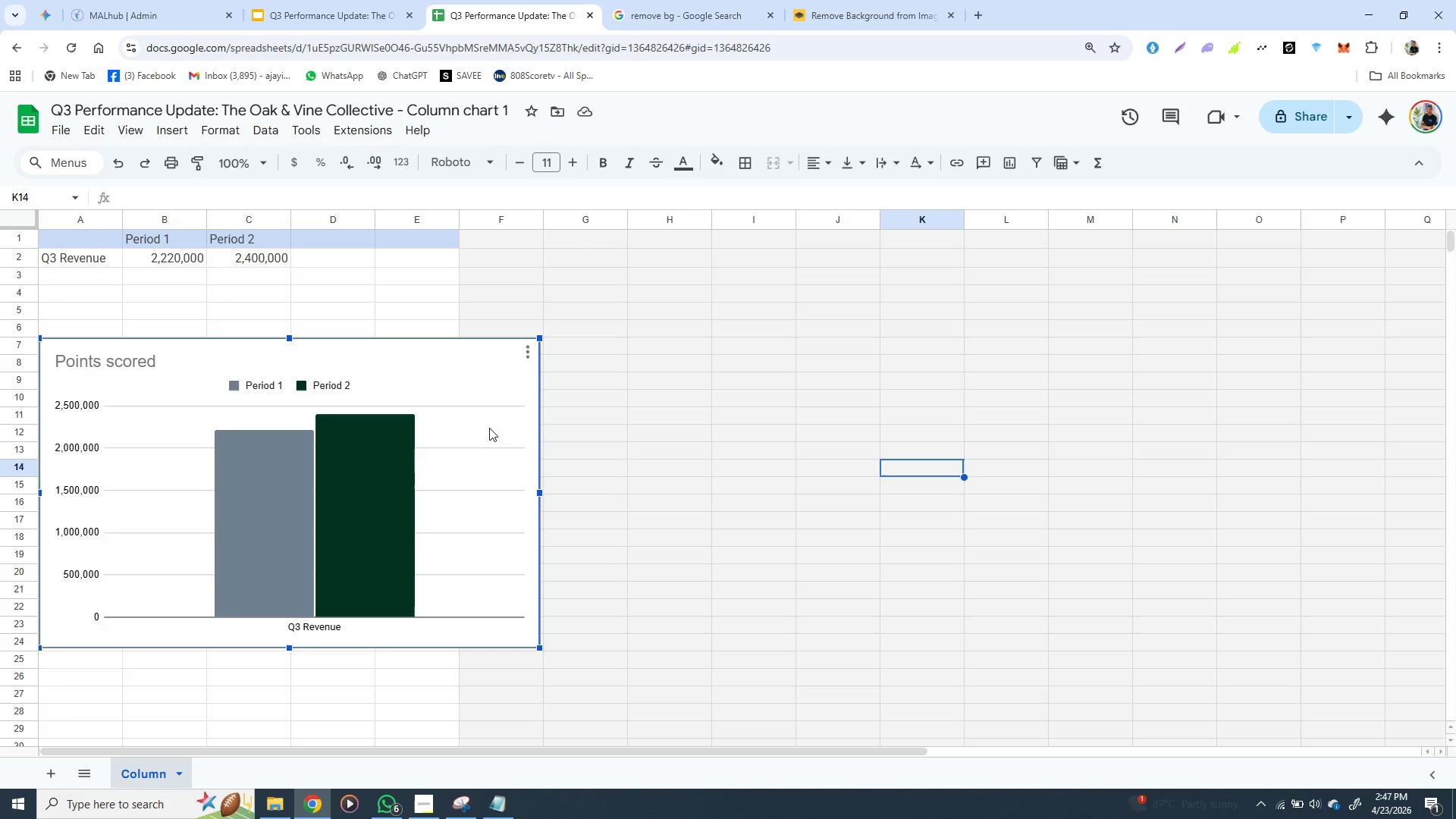 
wait(25.03)
 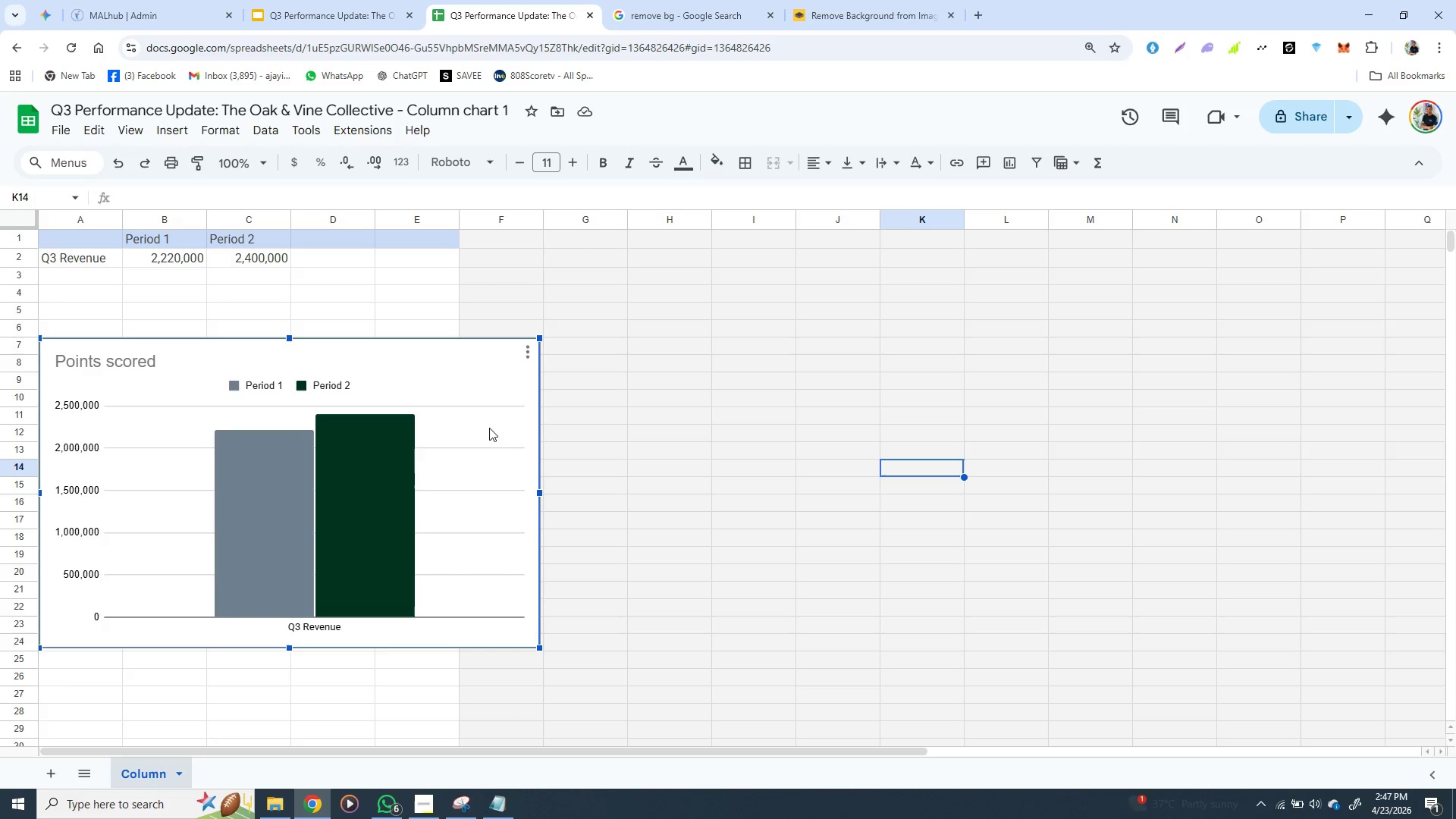 
left_click([592, 419])
 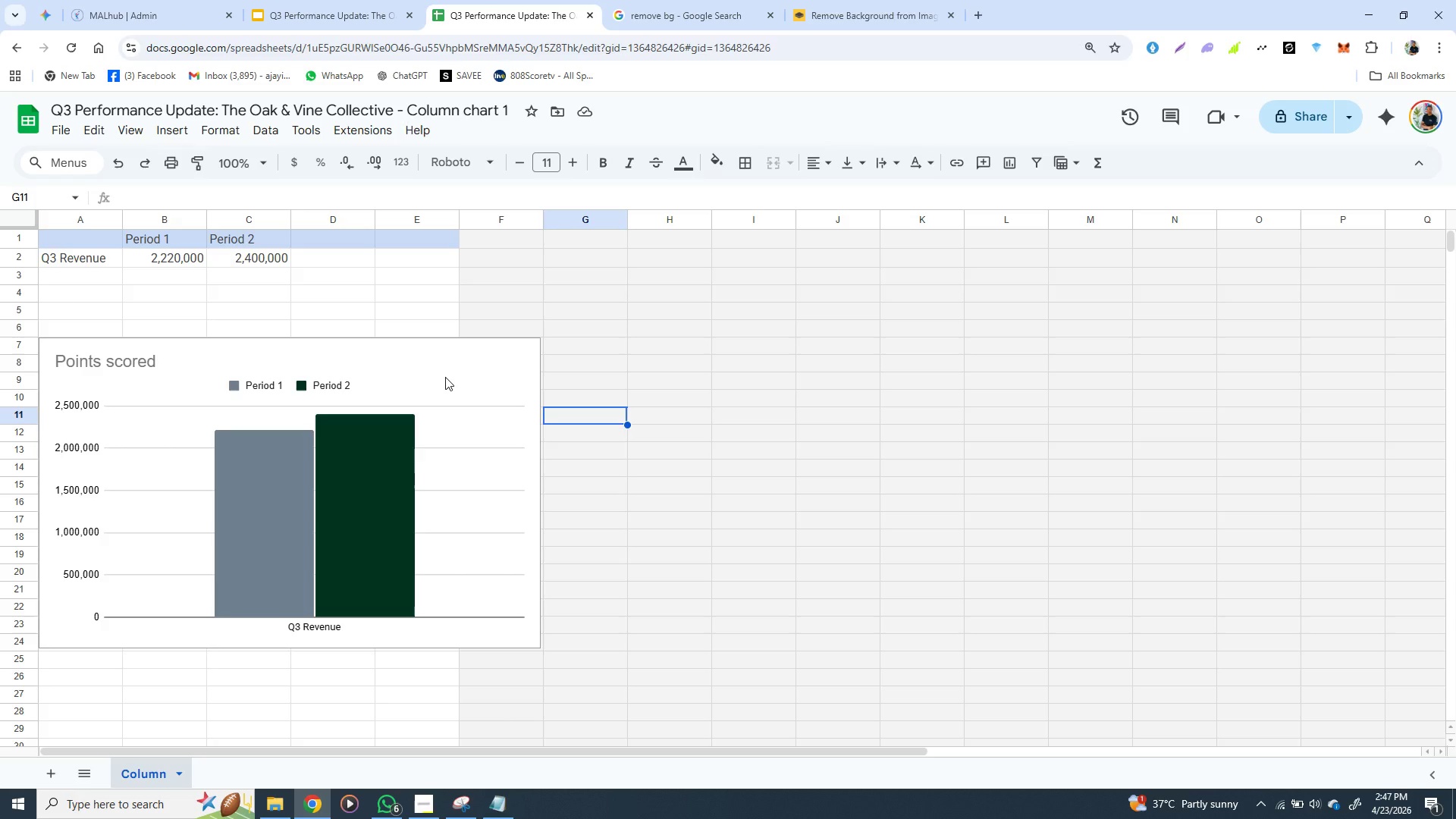 
double_click([445, 377])
 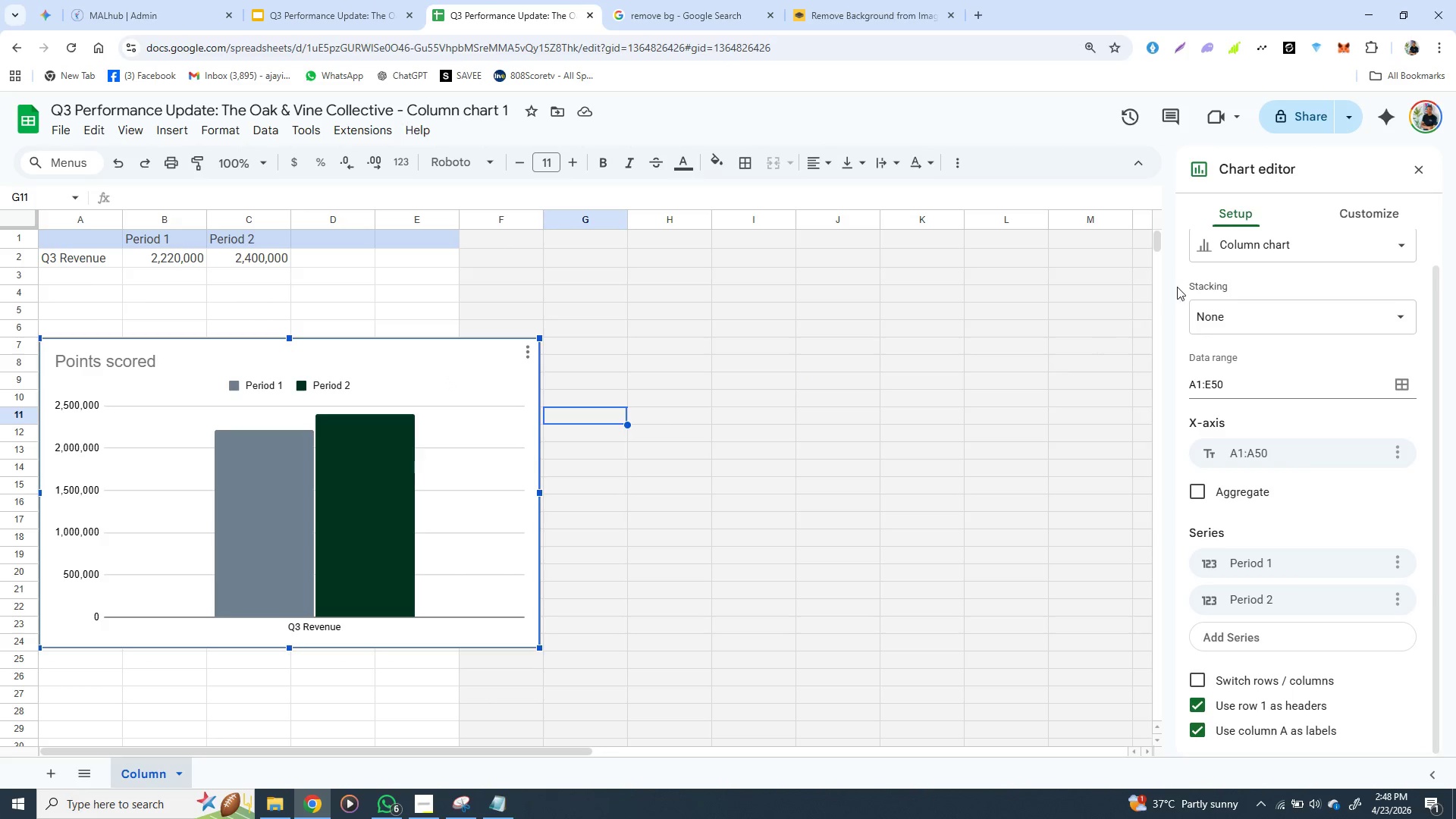 
wait(5.09)
 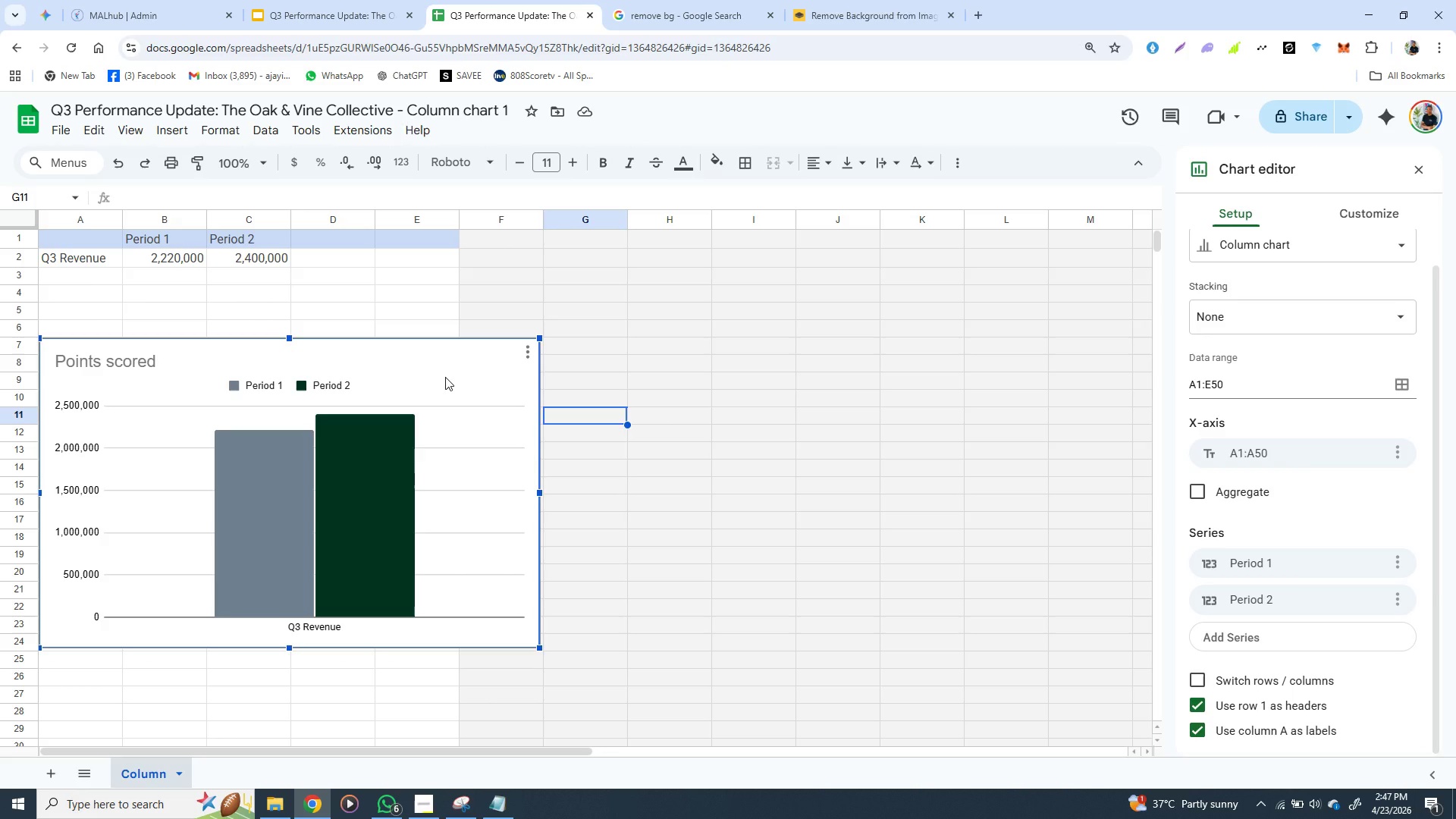 
left_click([1360, 208])
 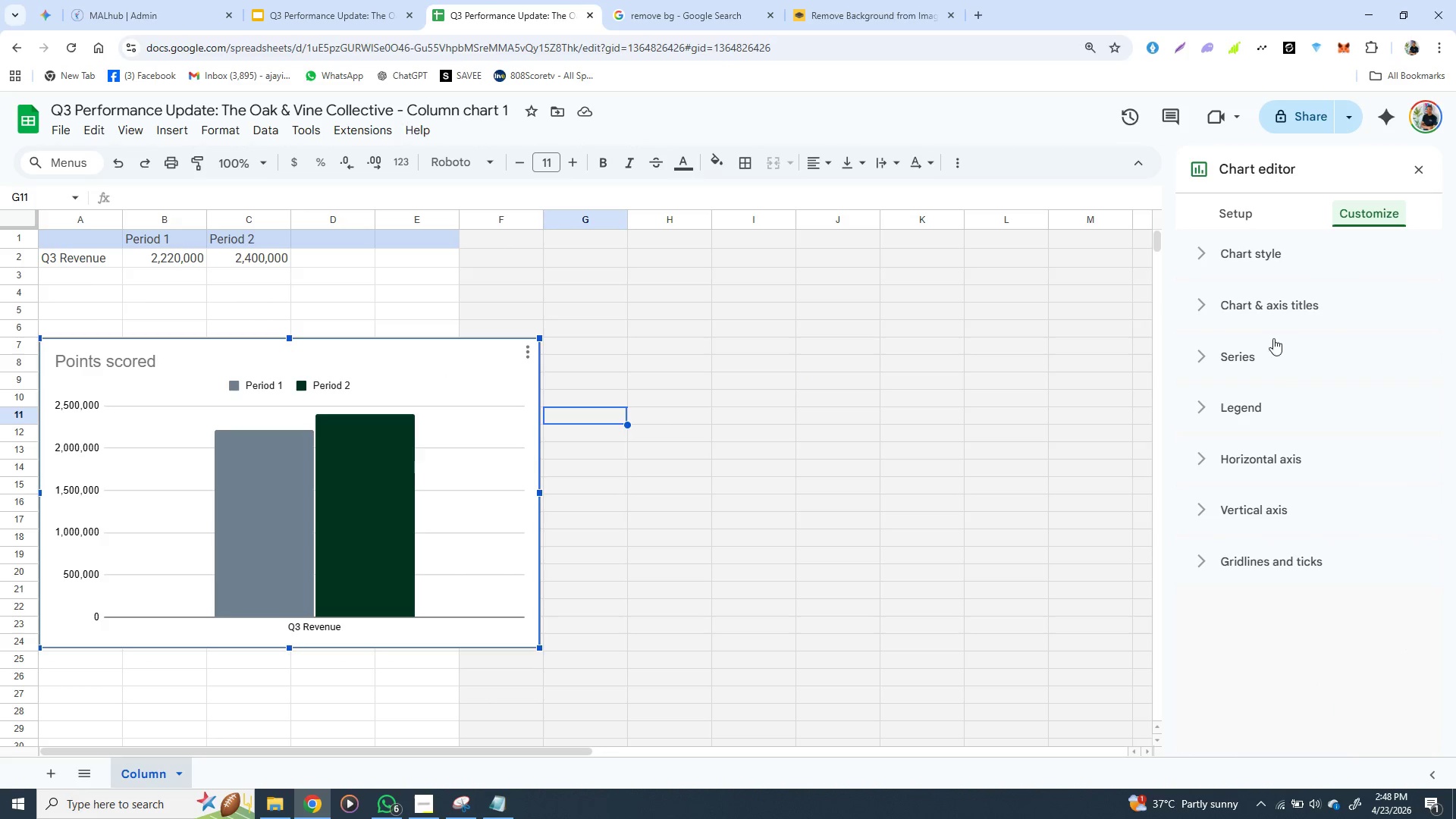 
wait(5.39)
 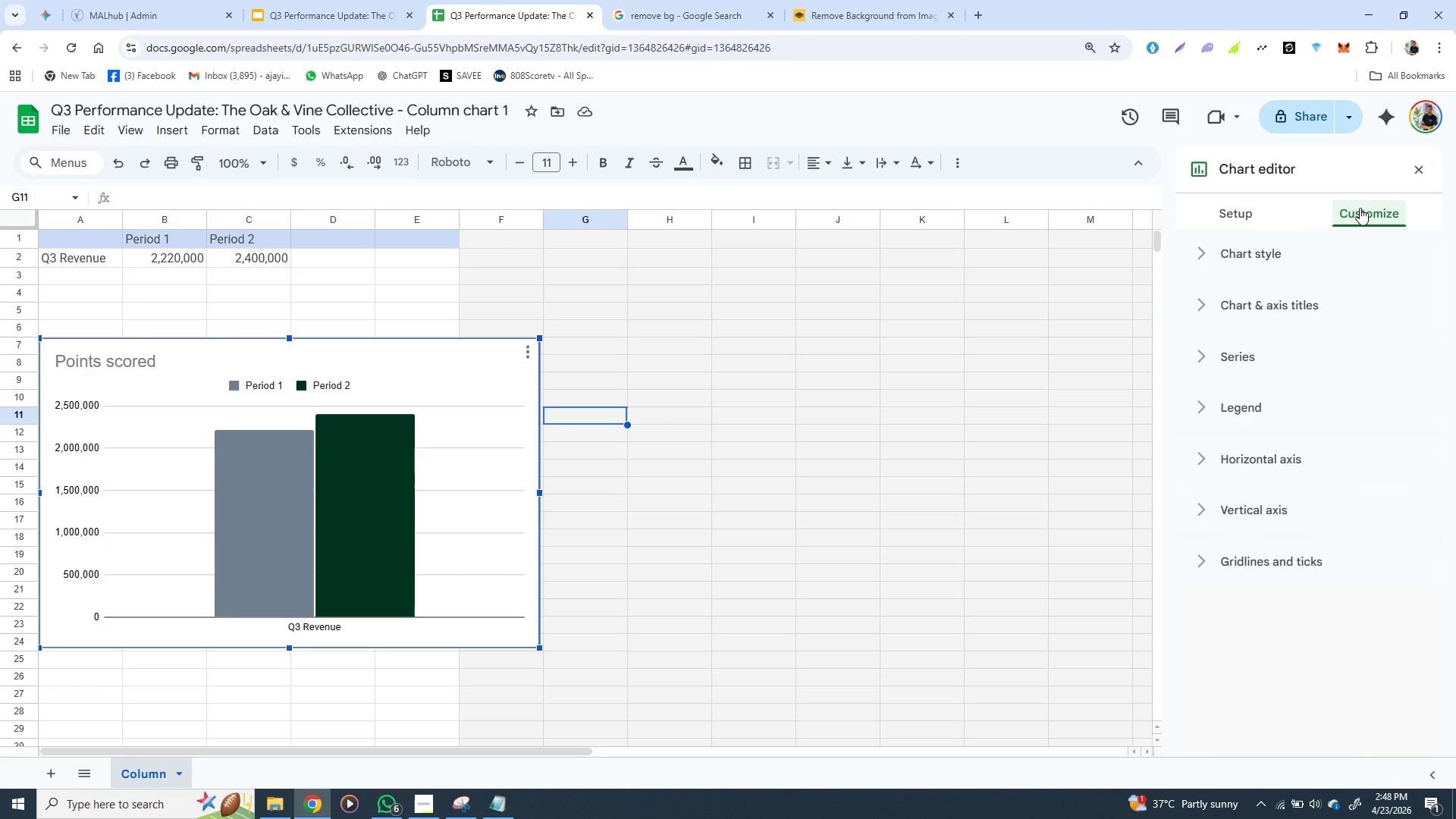 
left_click([1280, 253])
 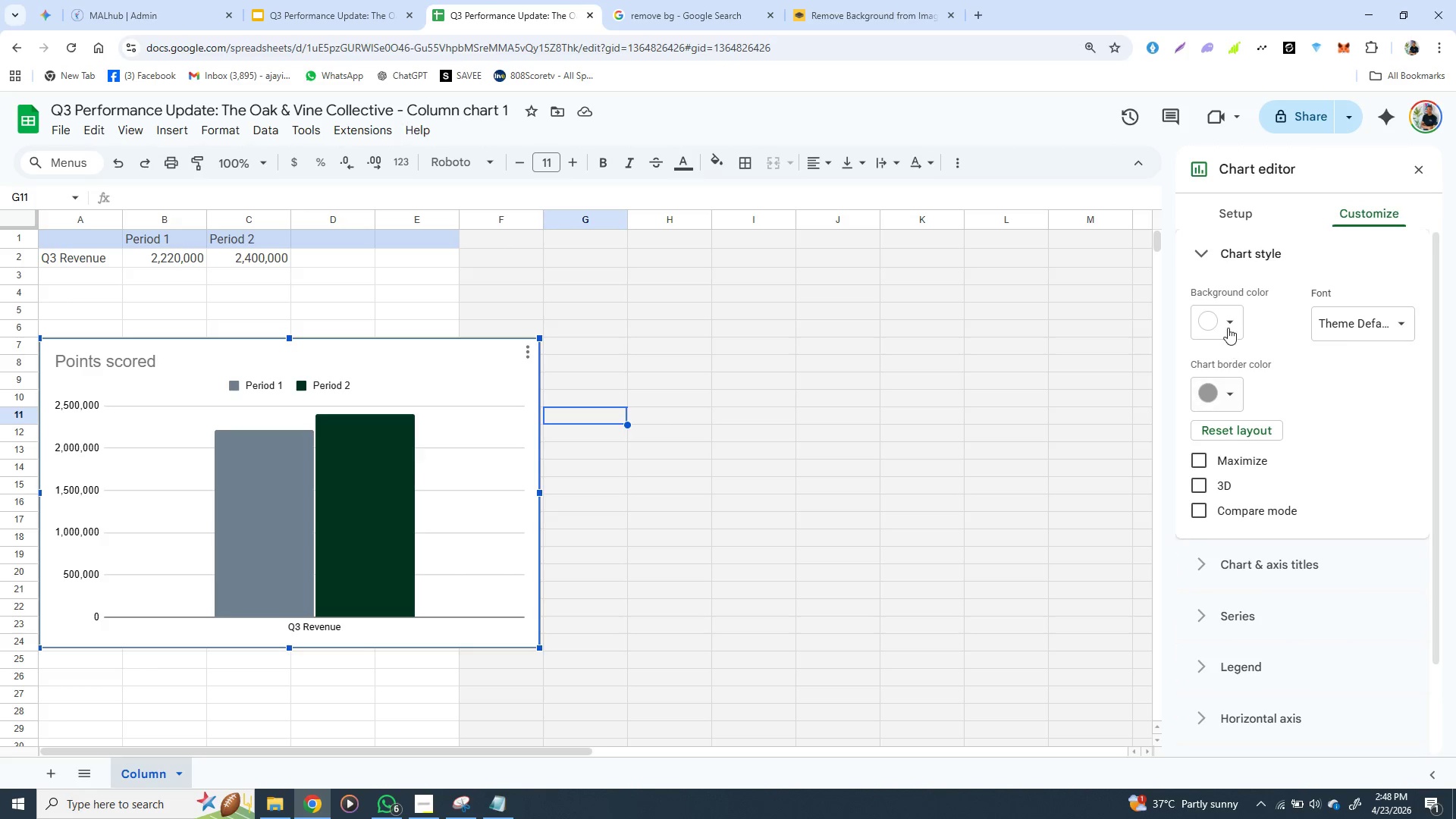 
left_click([1230, 311])
 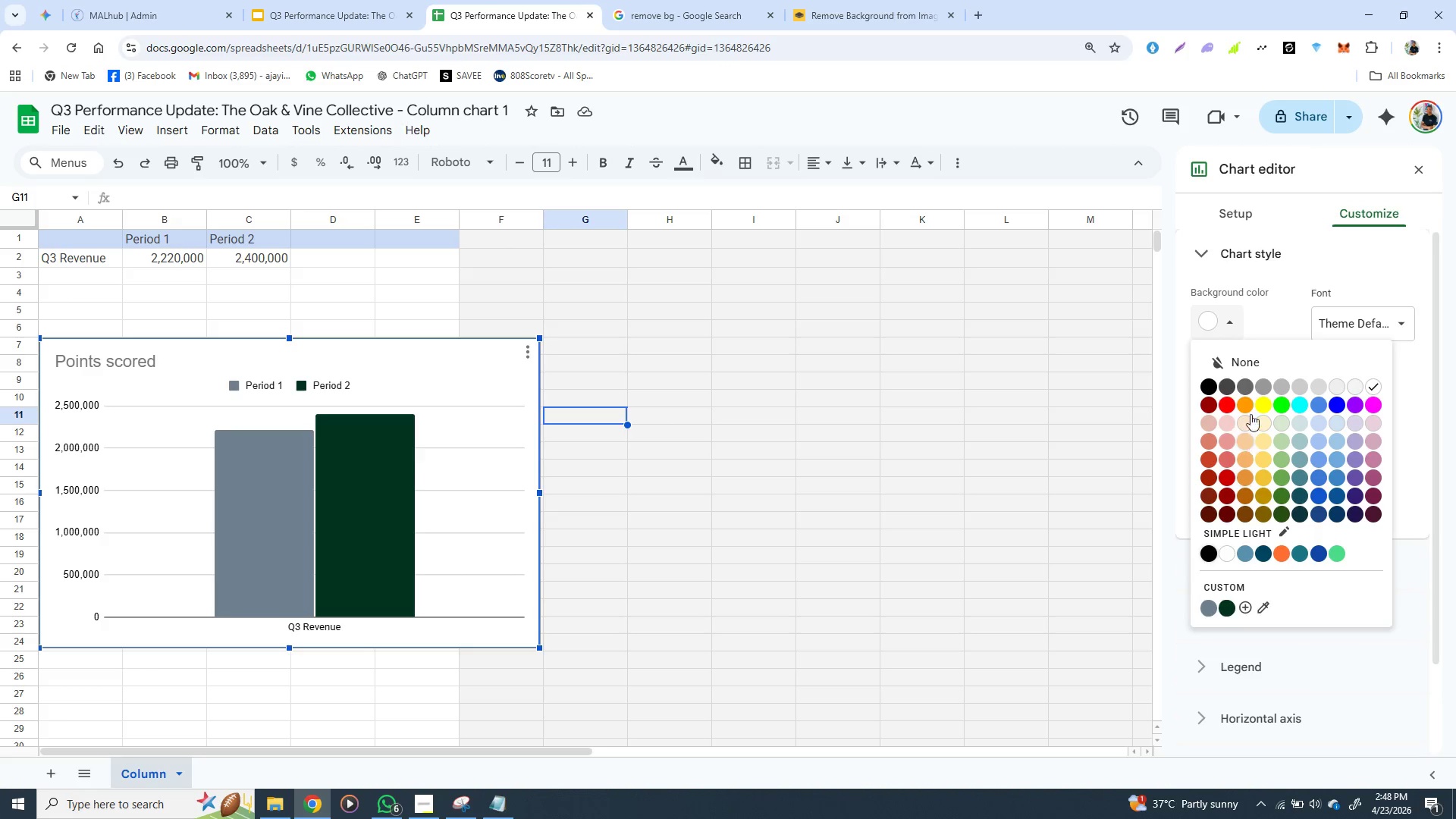 
left_click([1244, 361])
 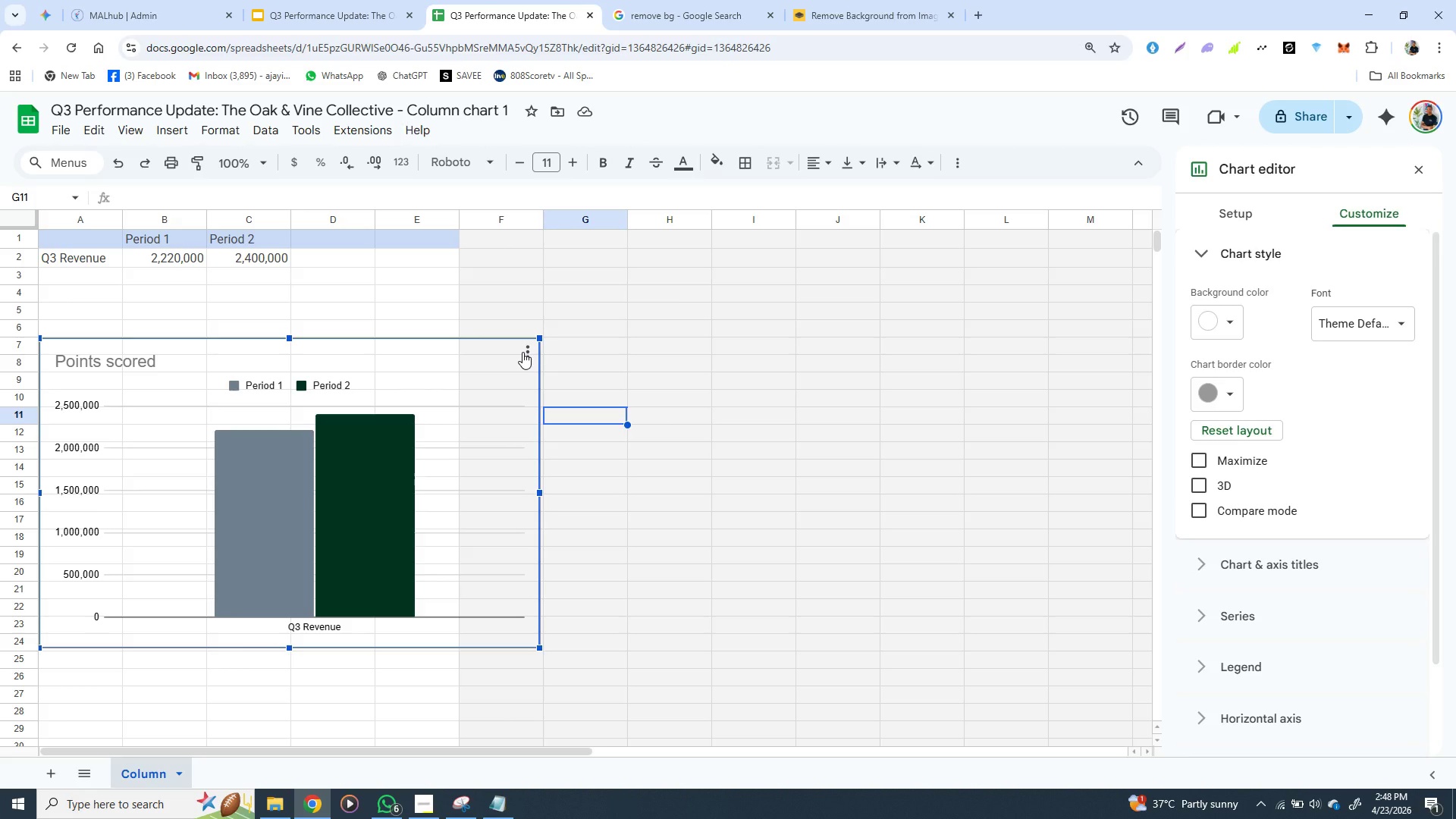 
wait(22.8)
 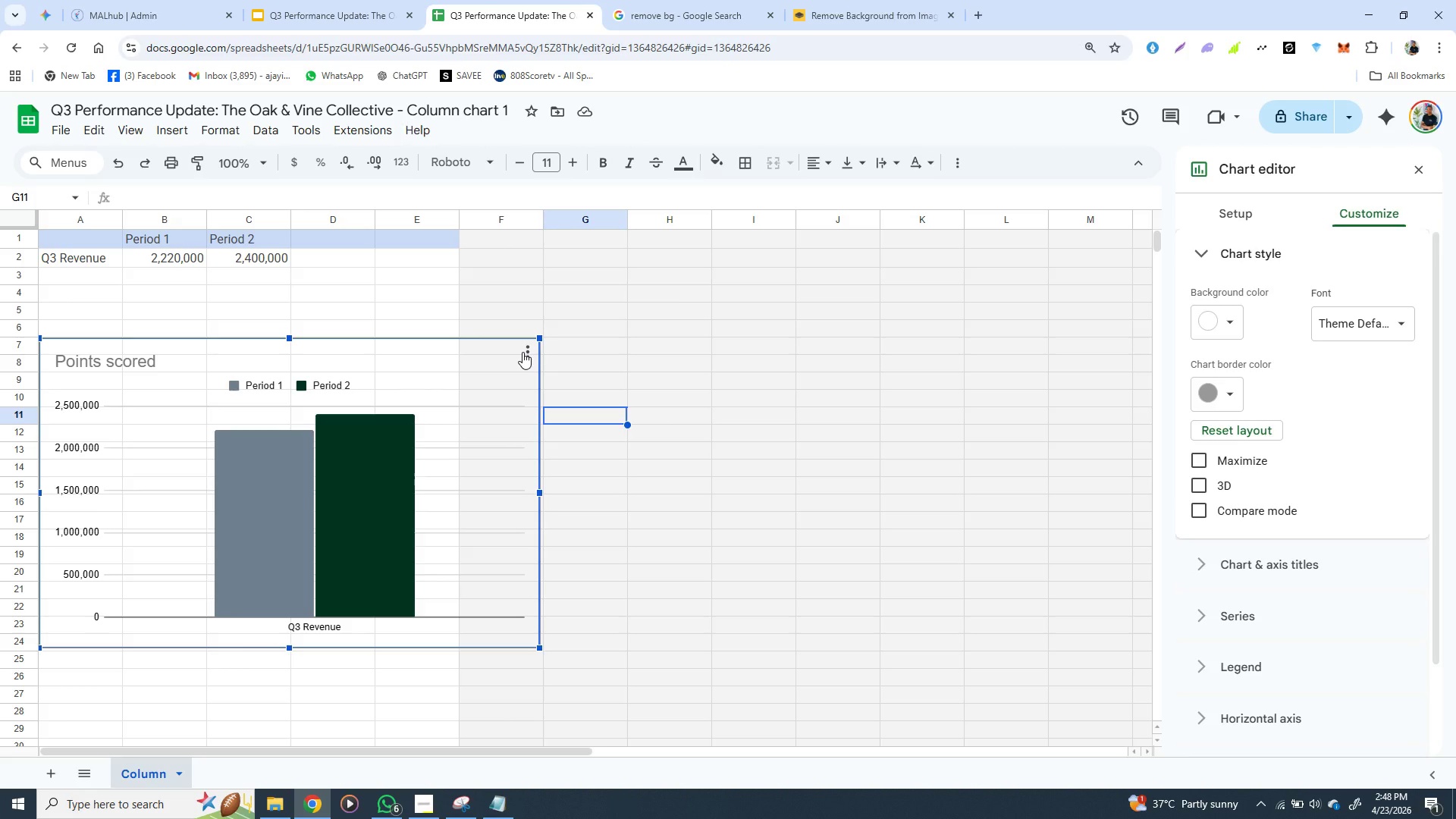 
left_click([1298, 124])
 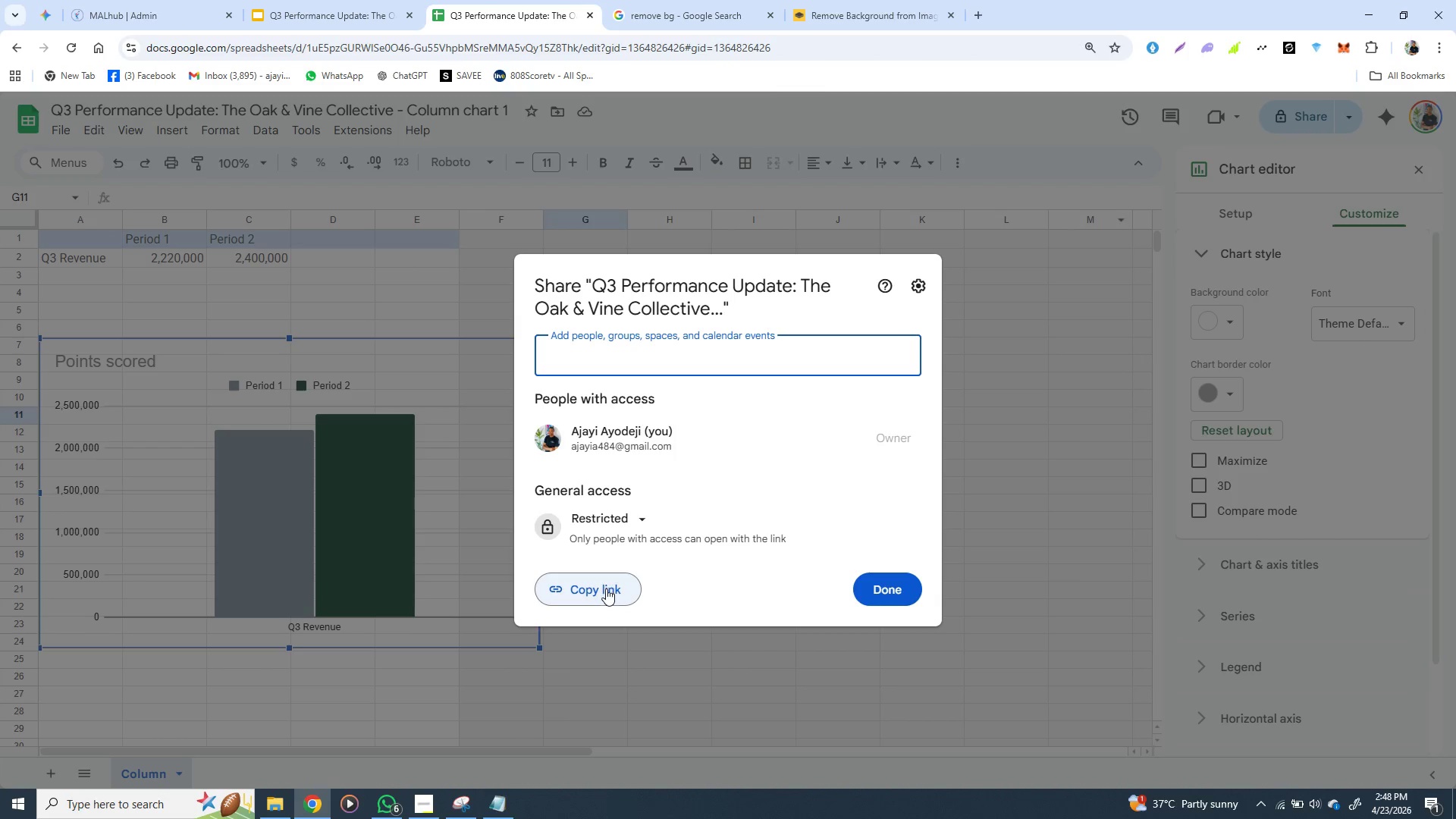 
wait(6.97)
 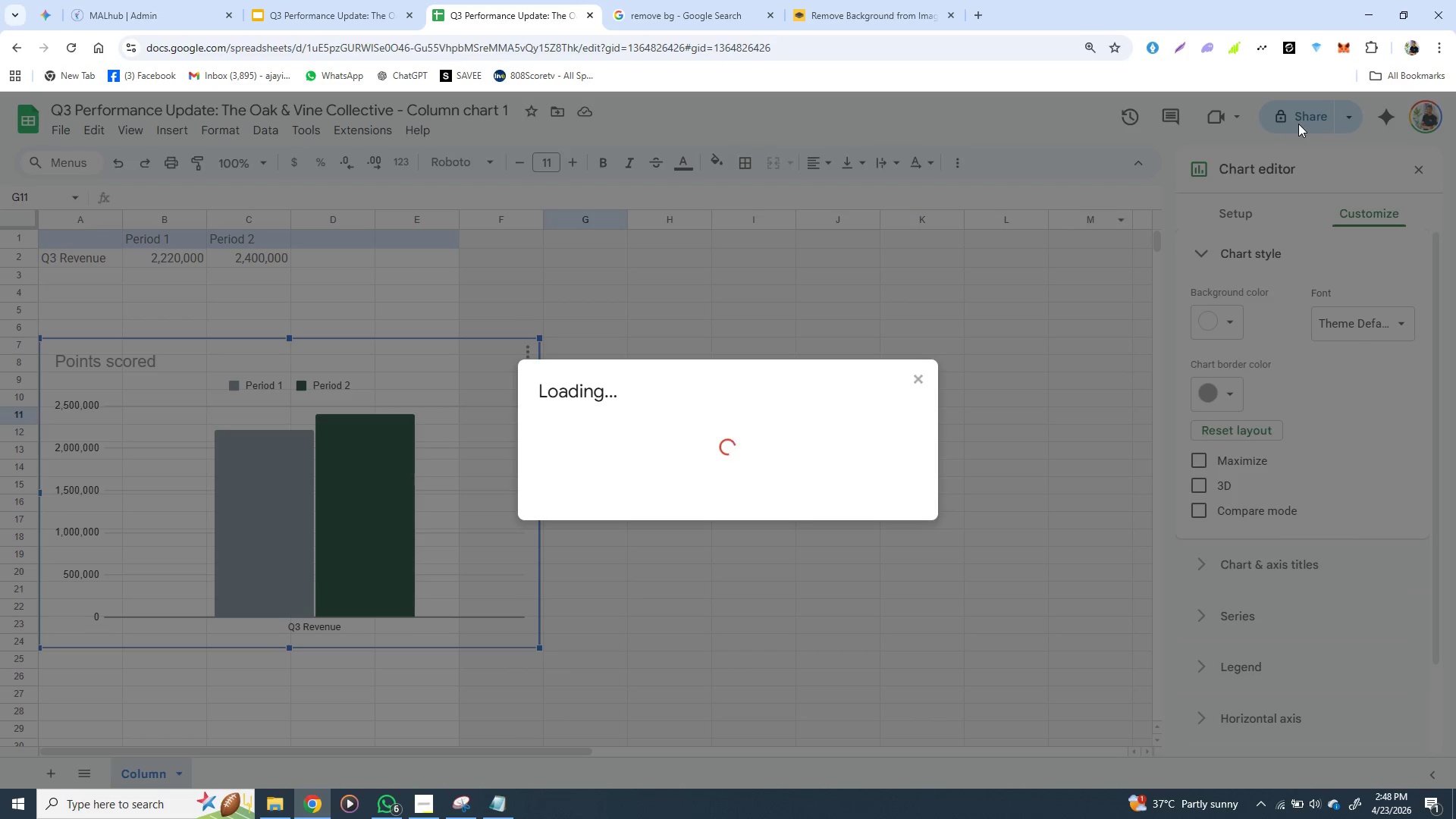 
left_click([642, 519])
 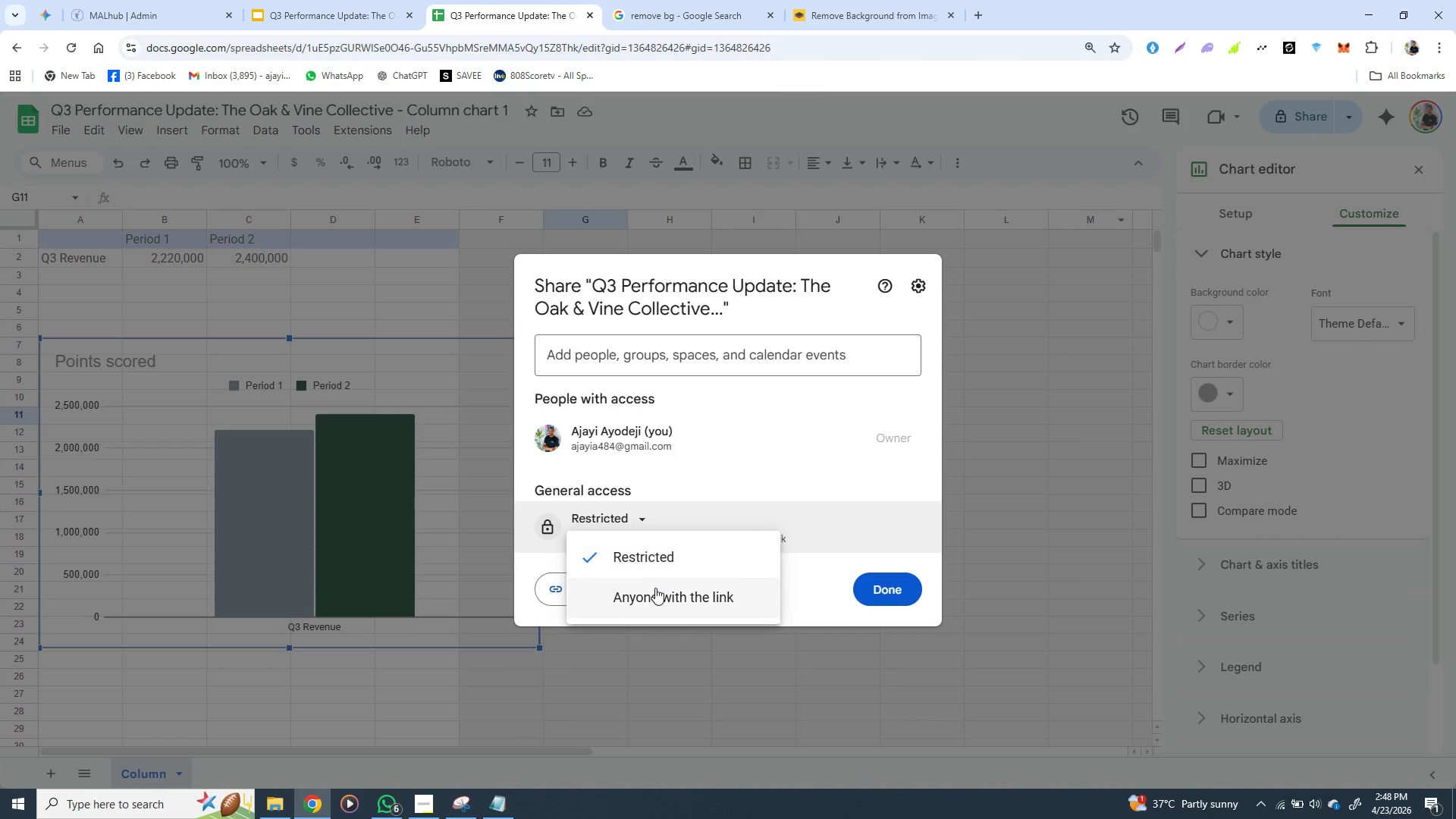 
left_click([655, 588])
 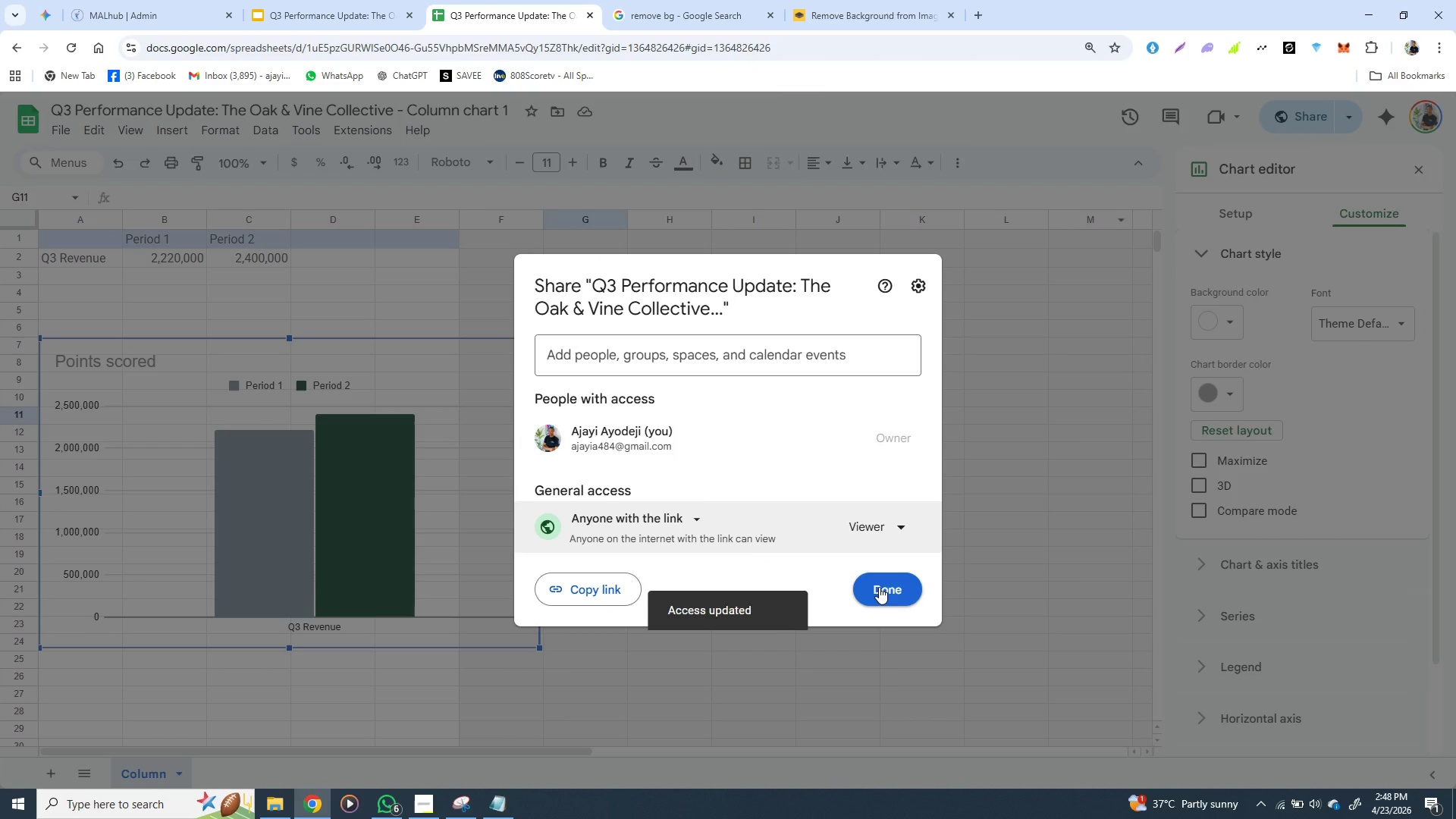 
left_click([903, 525])
 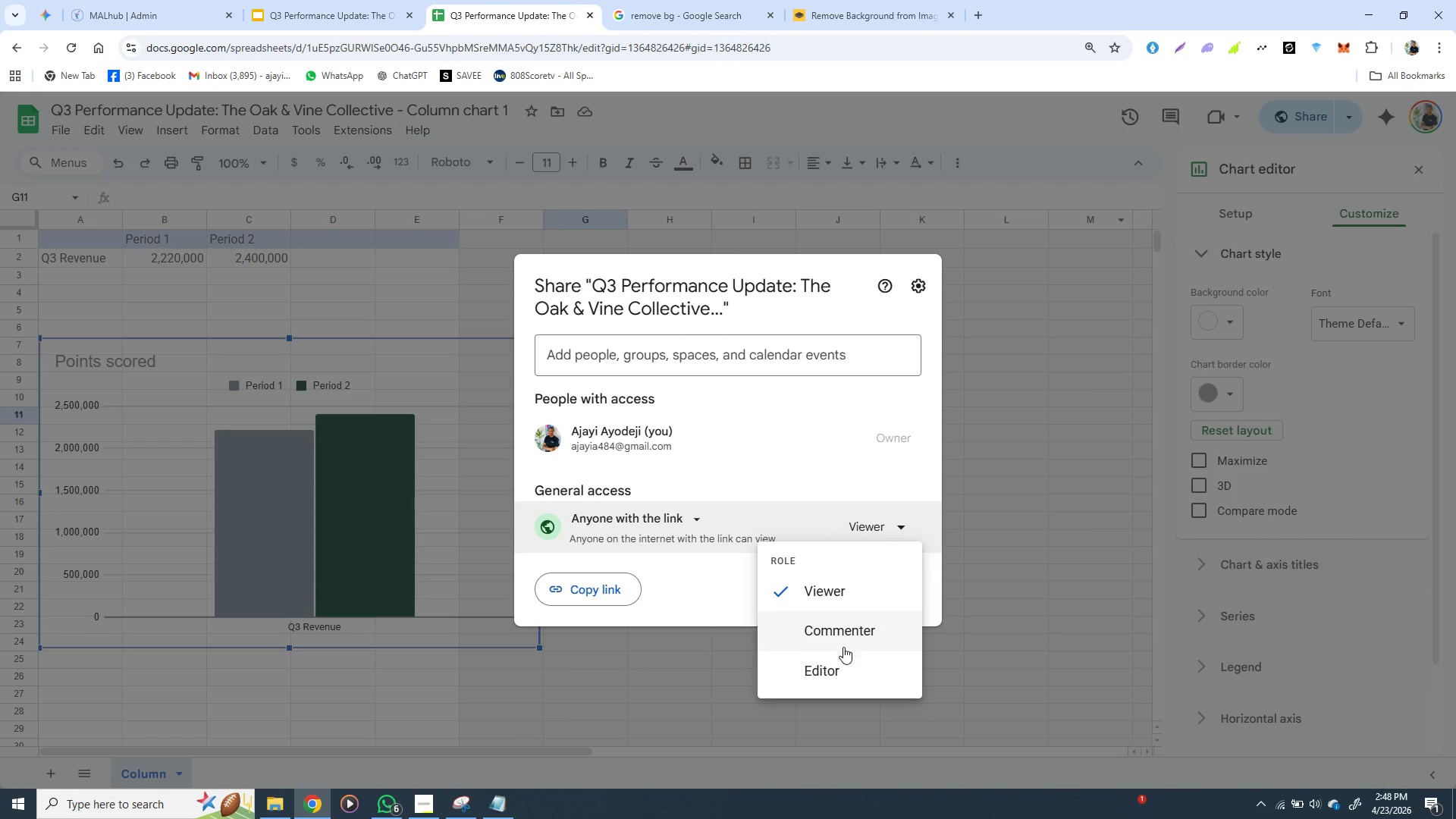 
left_click([842, 663])
 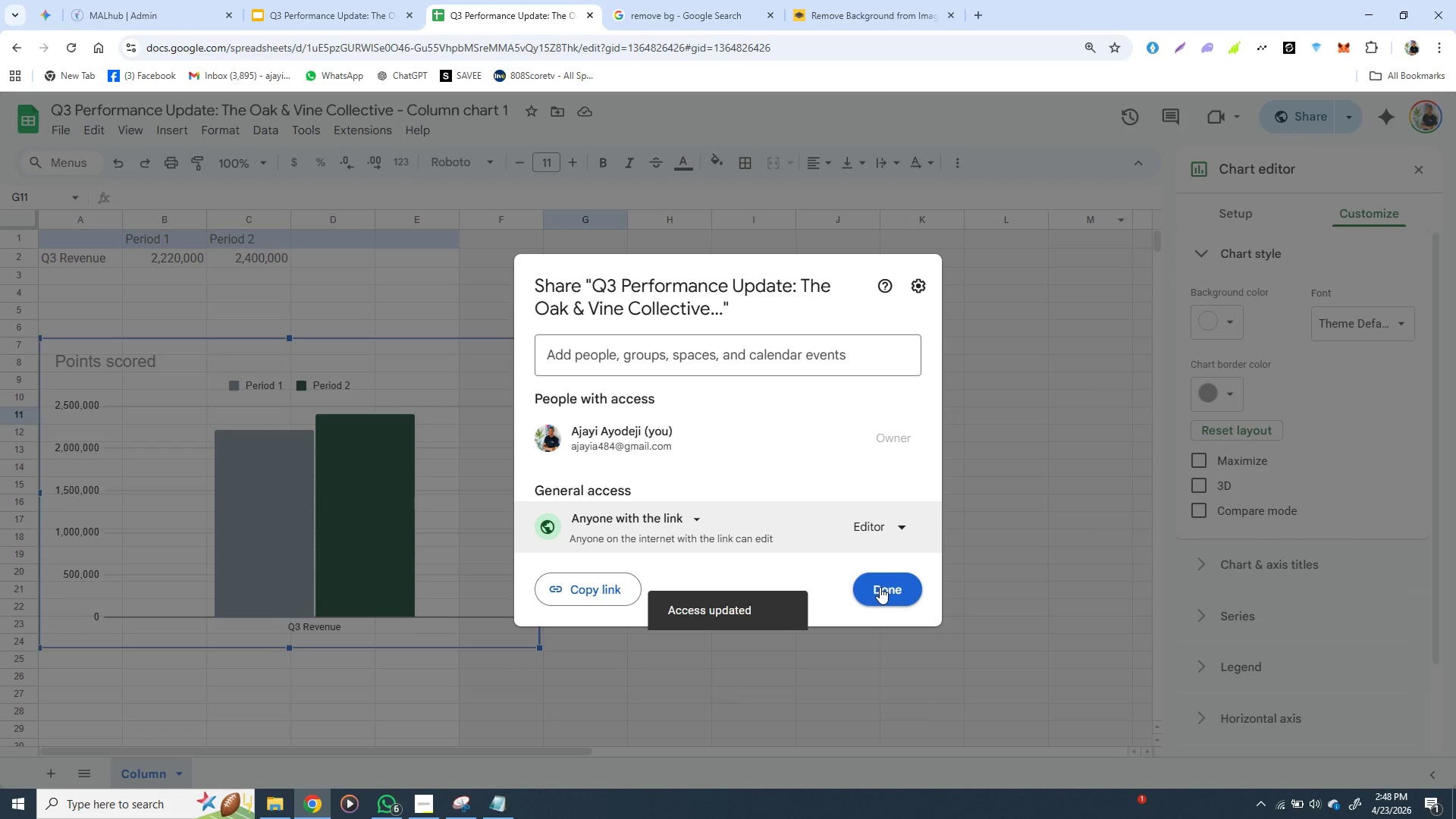 
left_click([884, 588])
 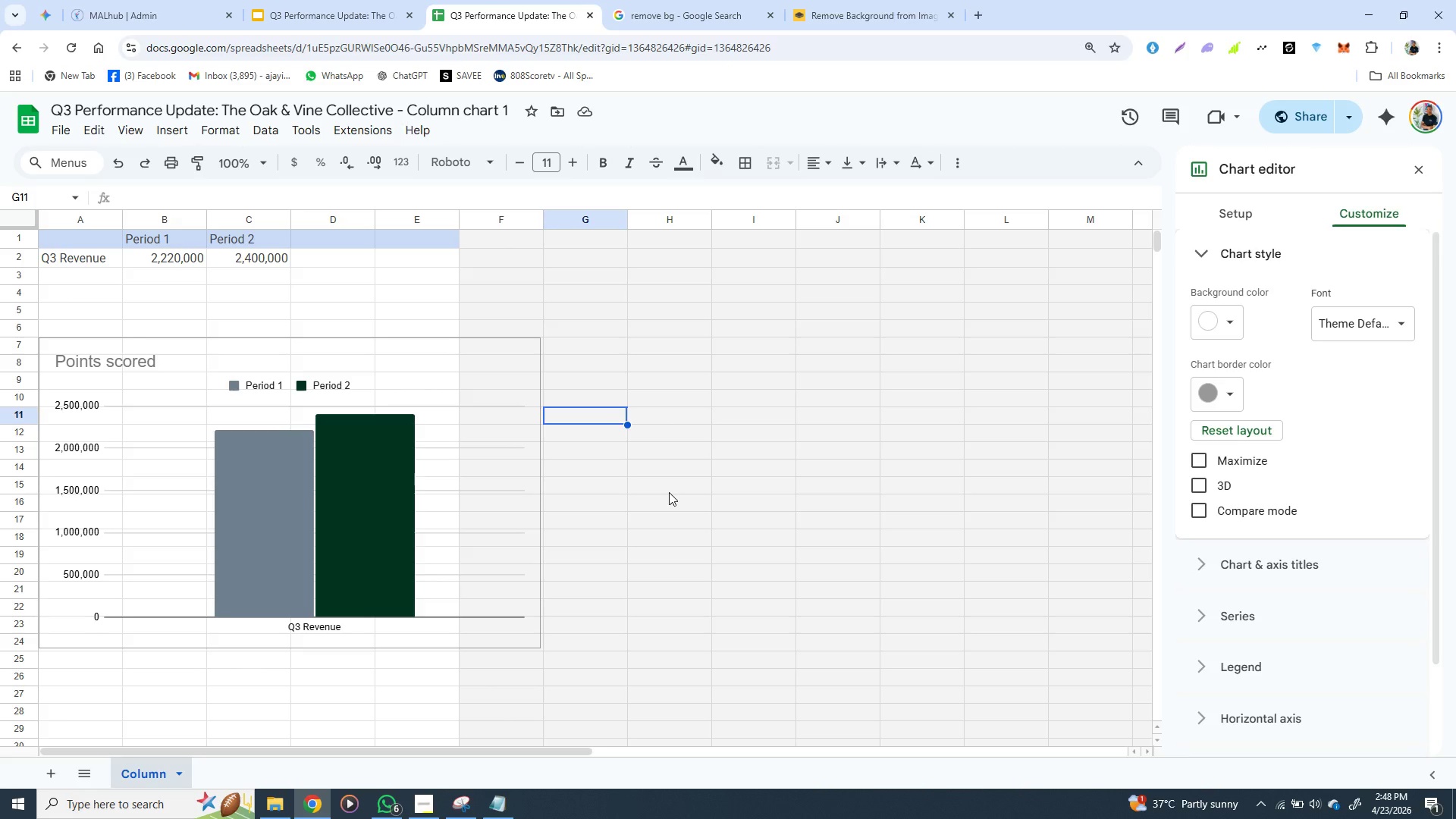 
wait(9.2)
 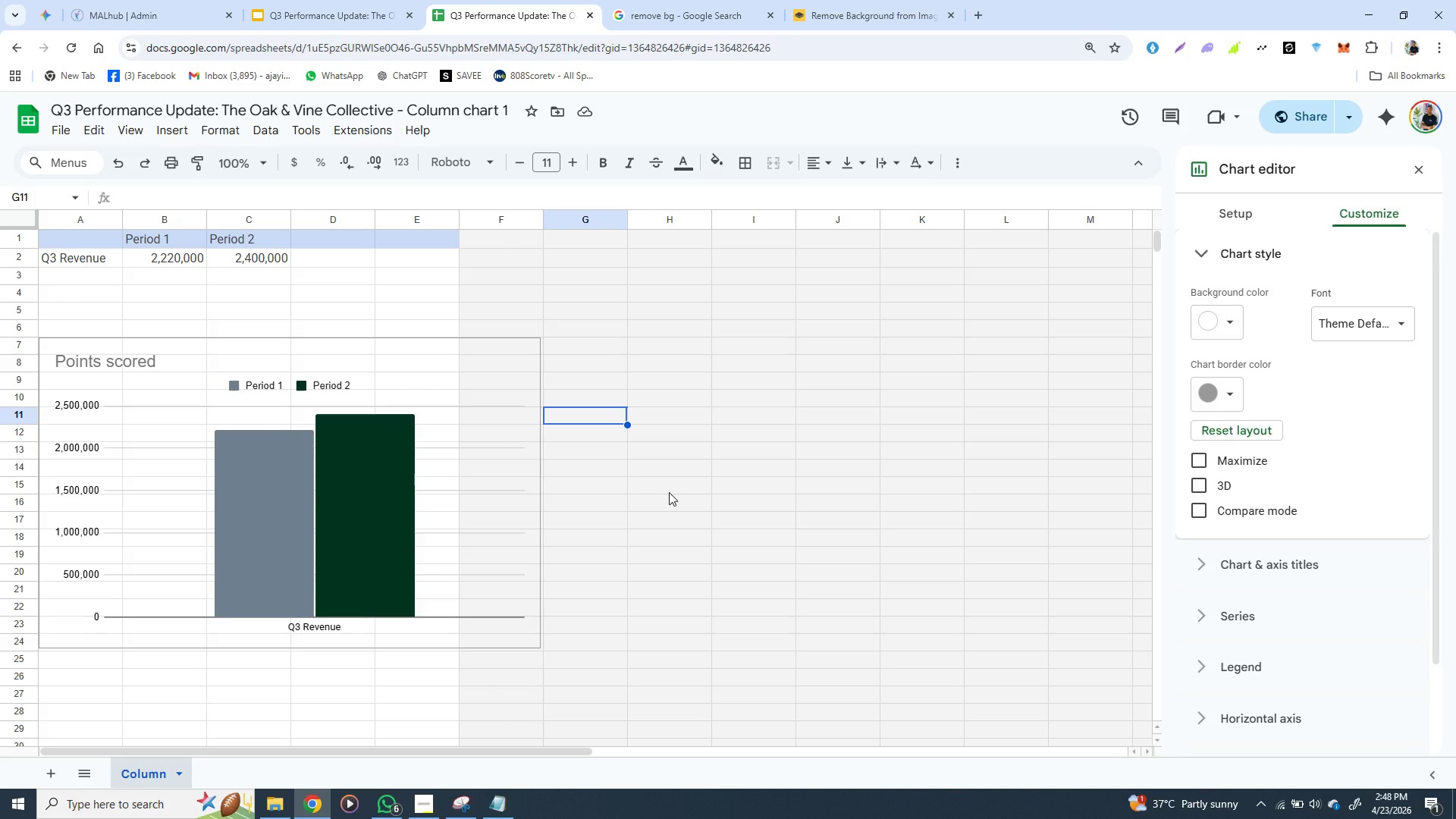 
left_click([367, 9])
 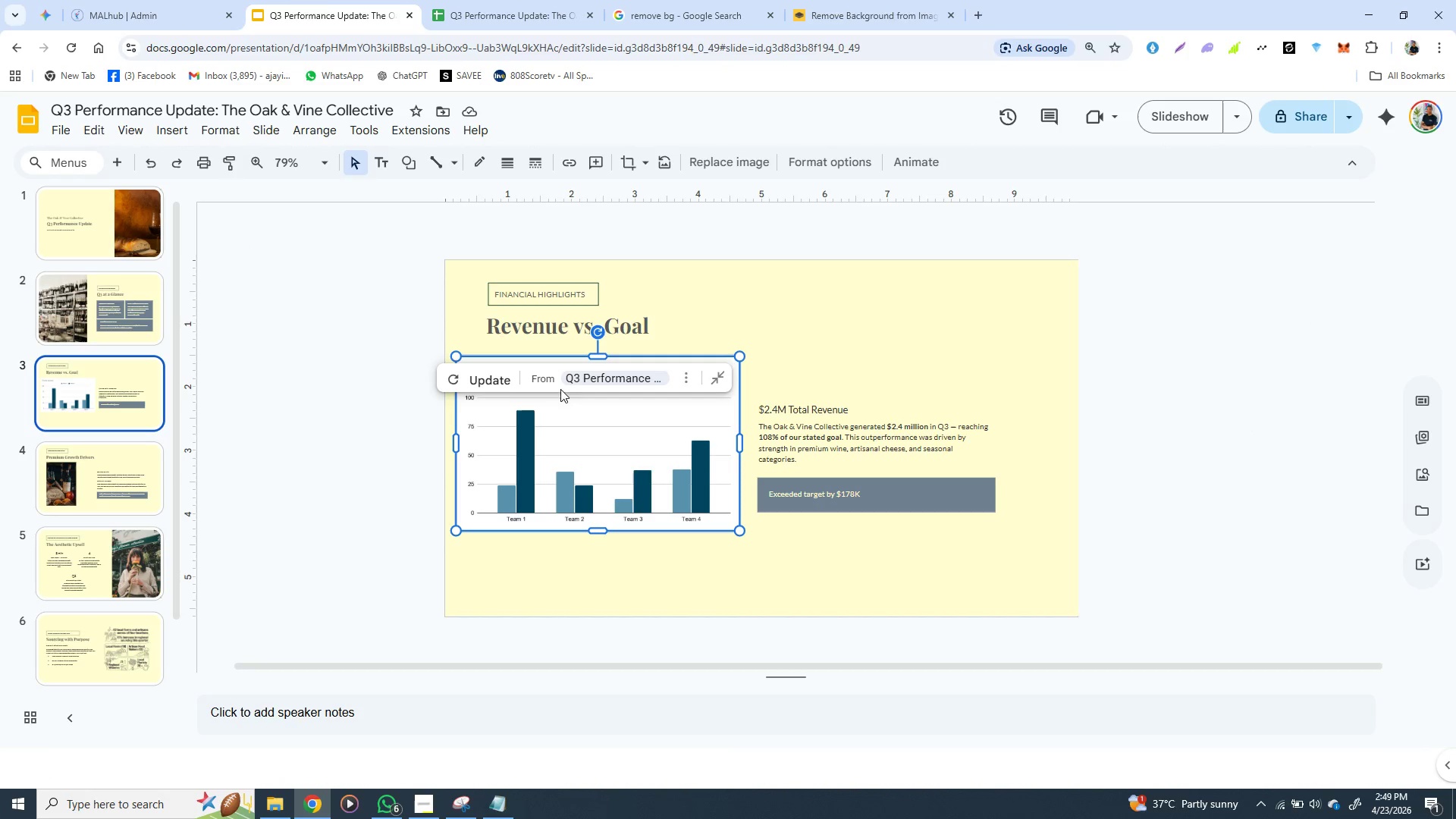 
left_click([493, 378])
 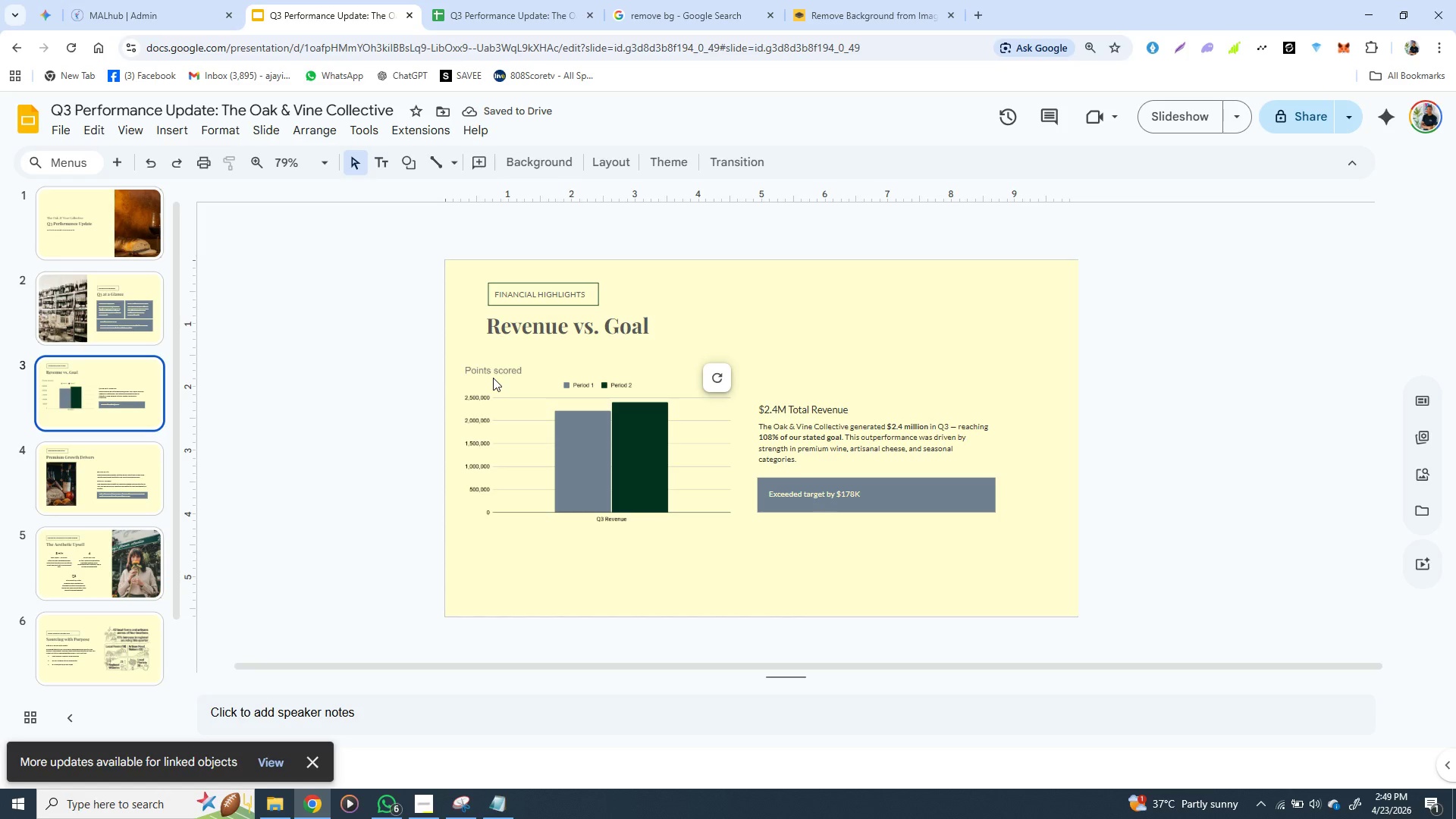 
wait(9.94)
 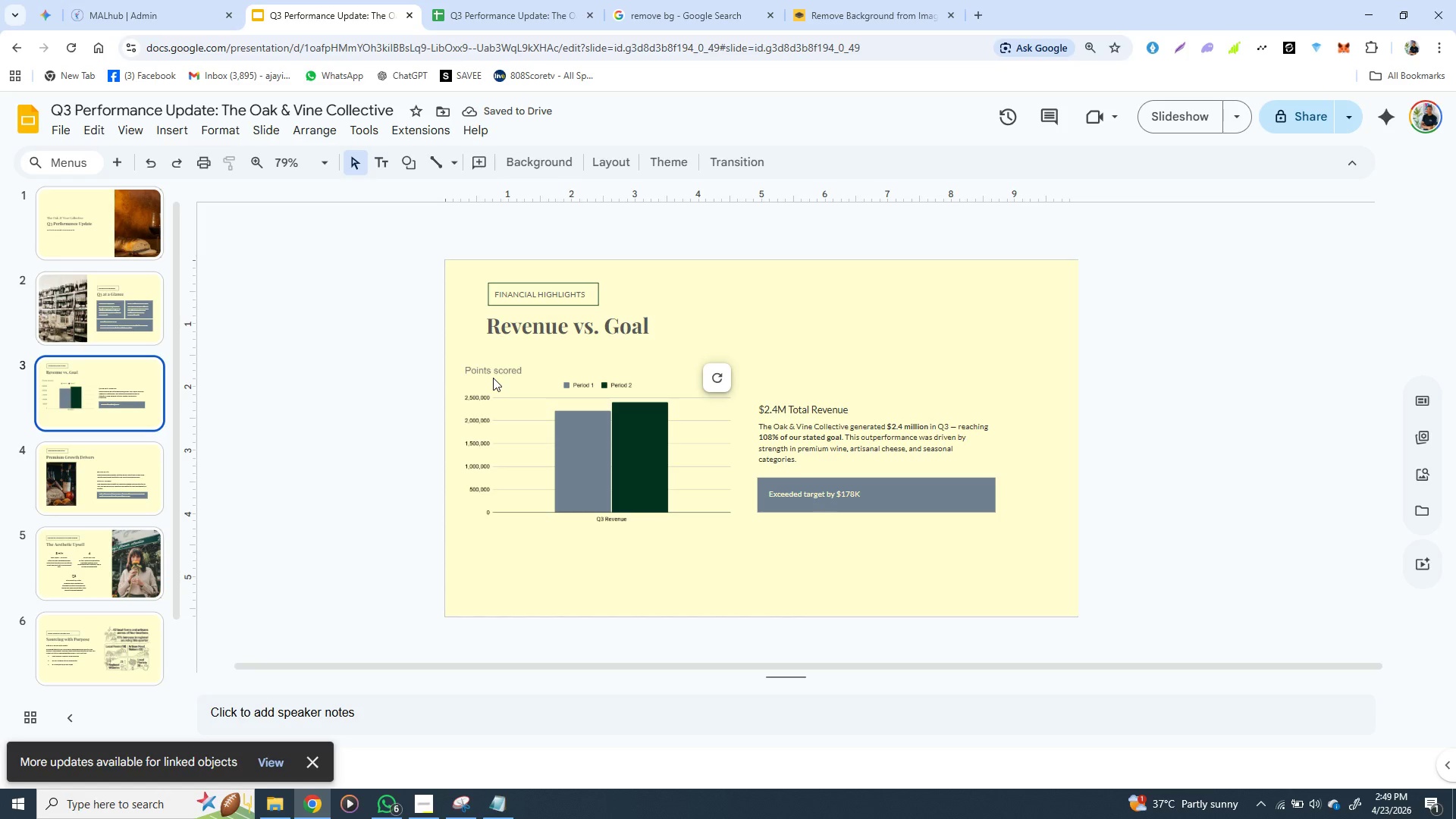 
left_click([500, 14])
 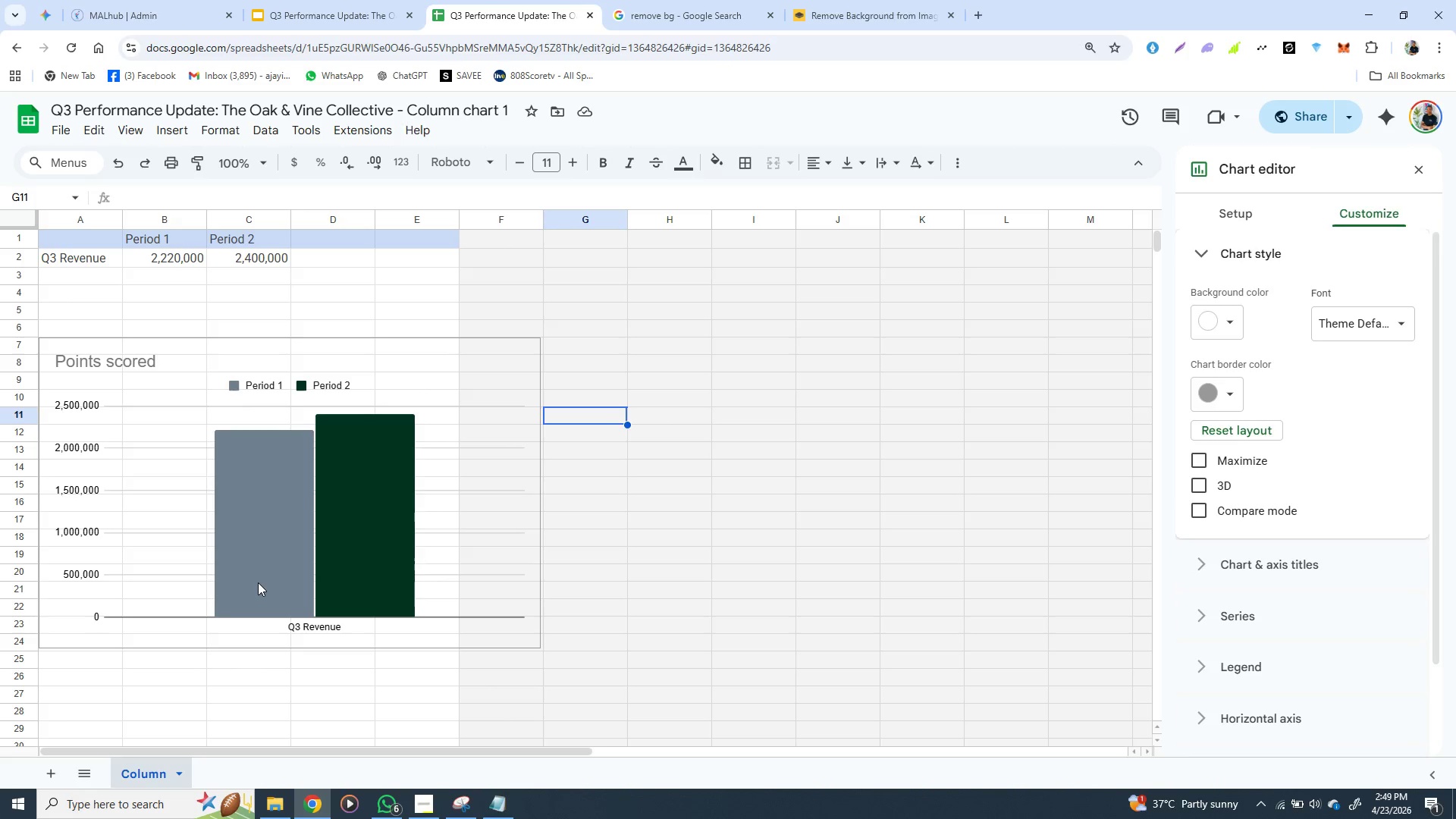 
wait(6.77)
 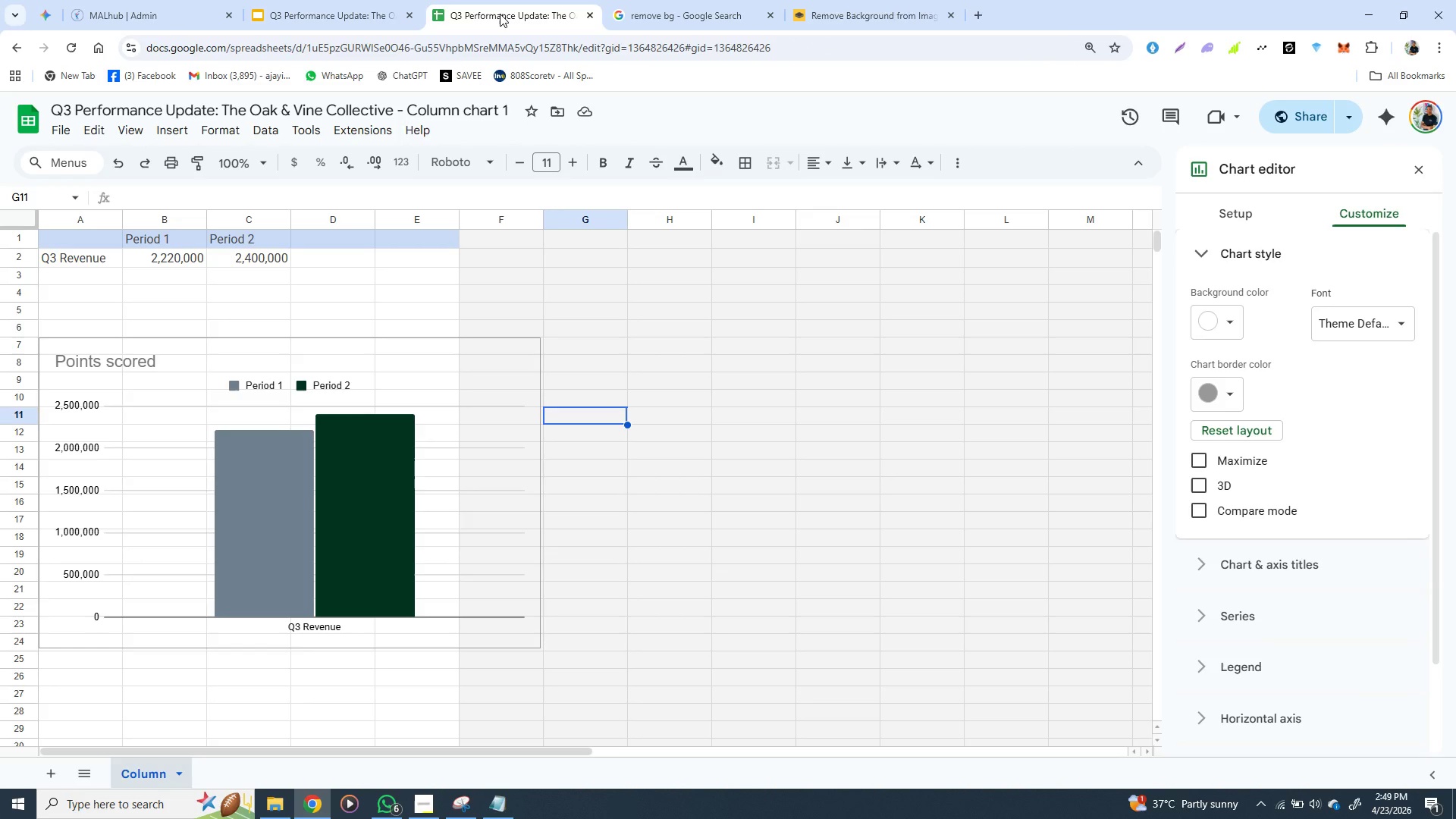 
double_click([109, 361])
 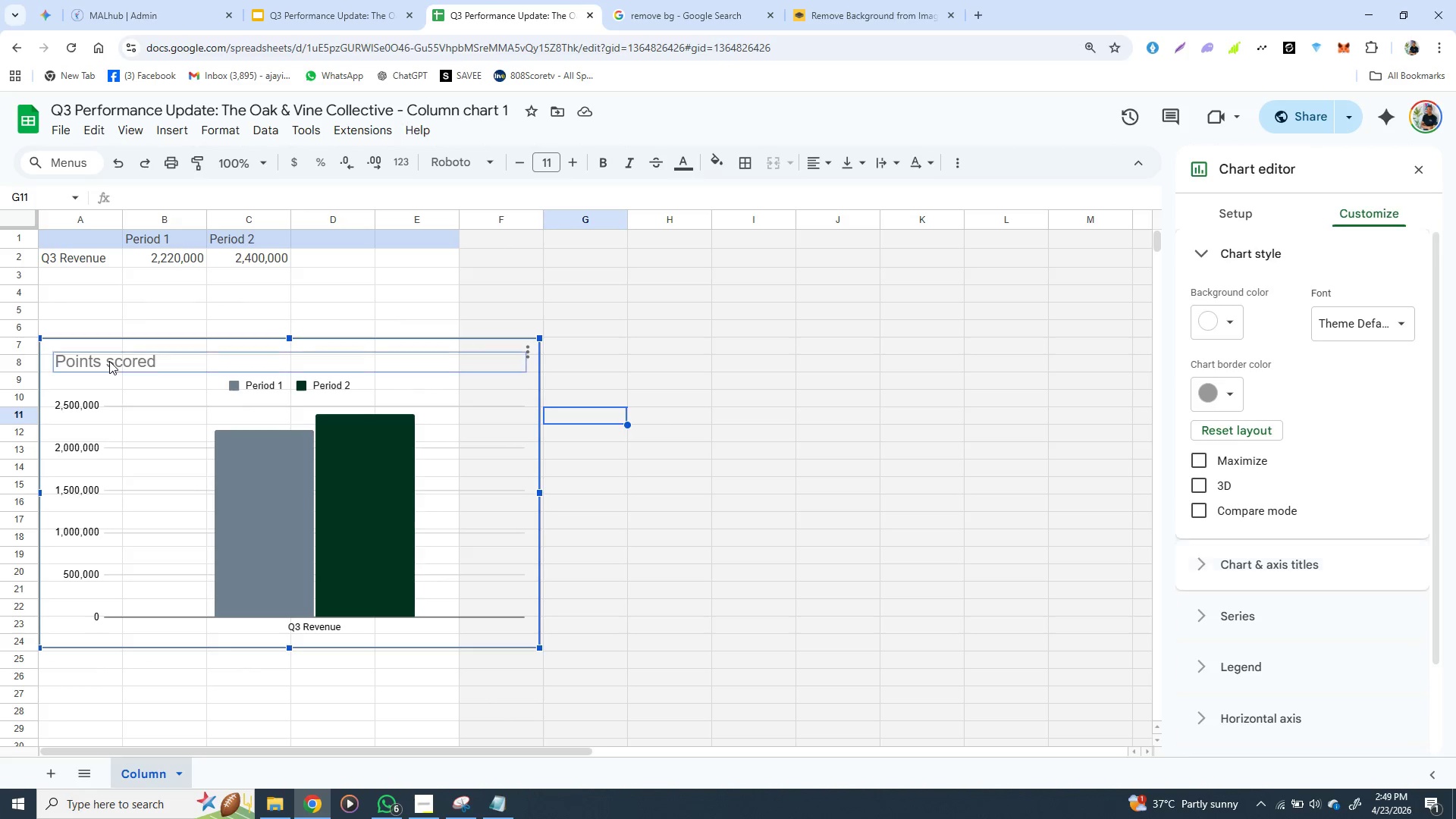 
triple_click([109, 361])
 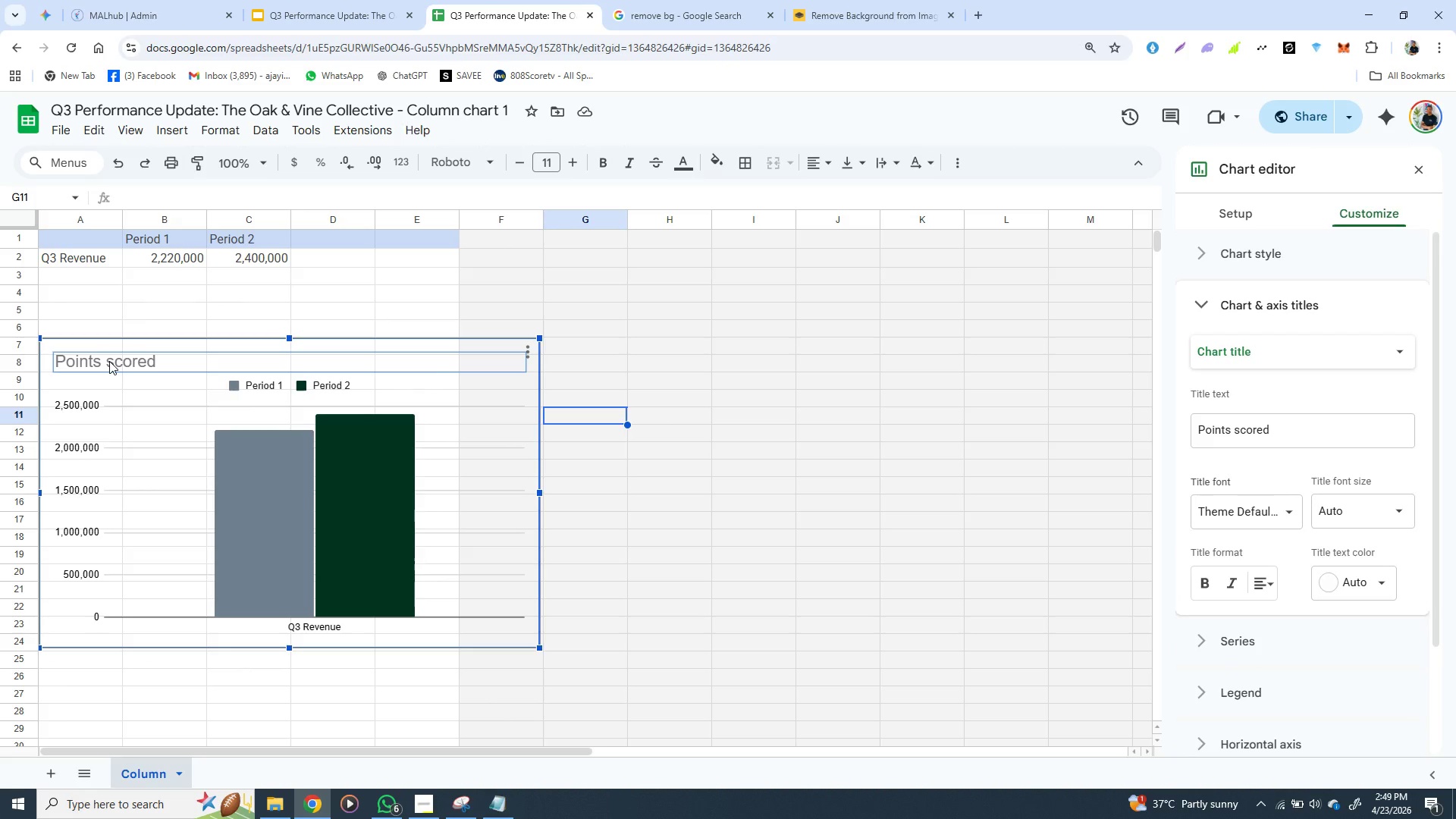 
double_click([109, 361])
 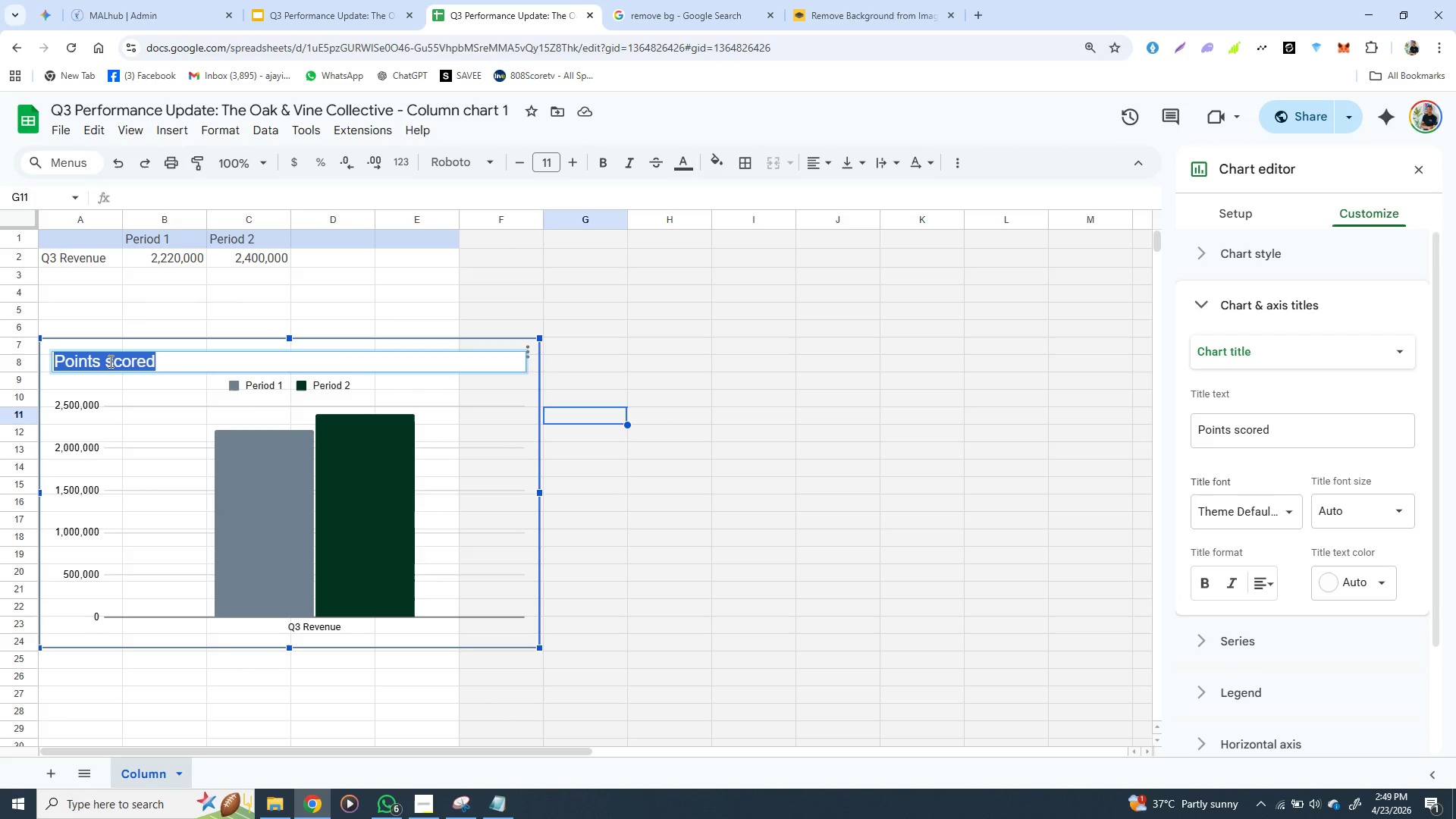 
triple_click([109, 361])
 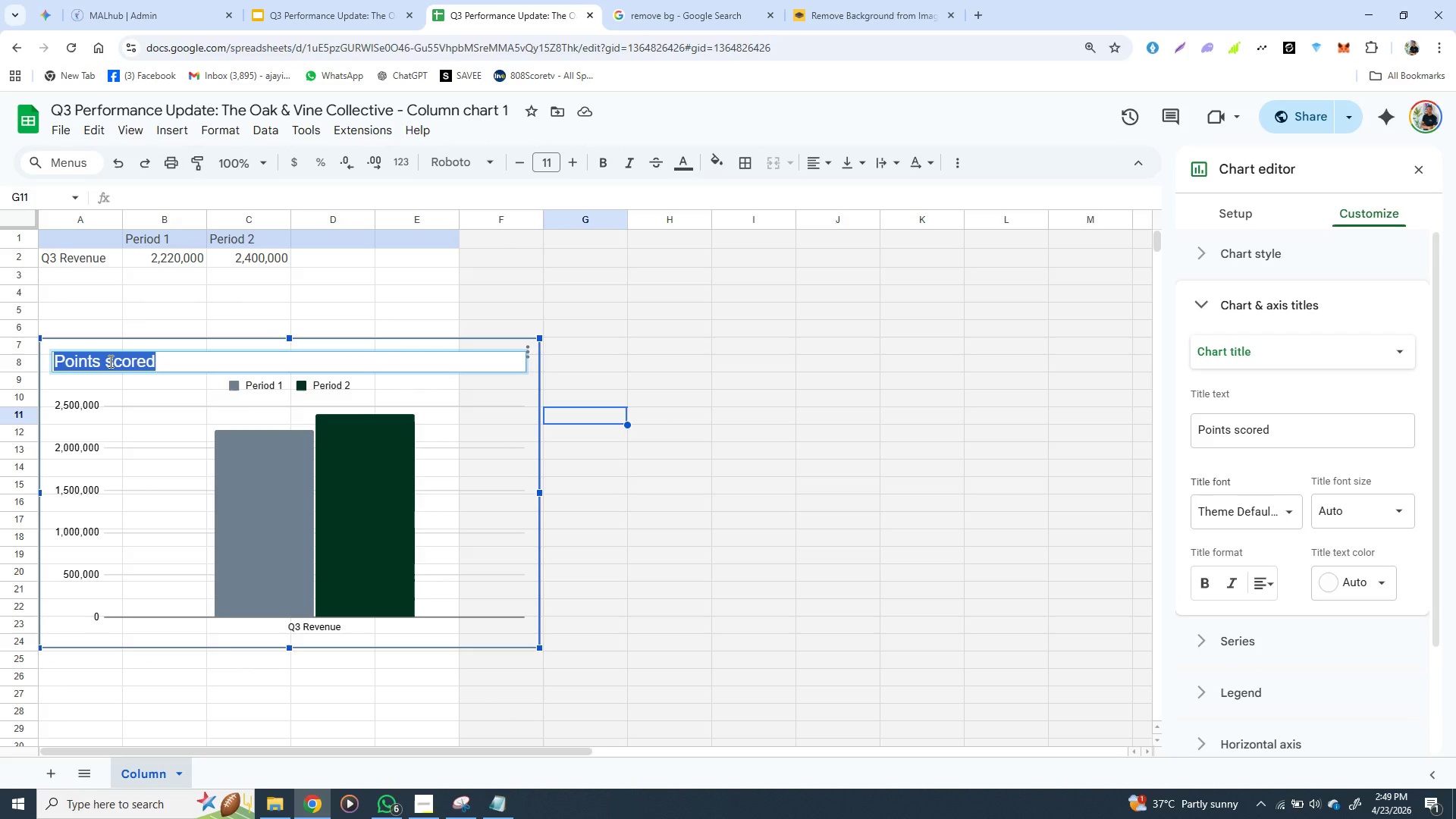 
key(Backspace)
 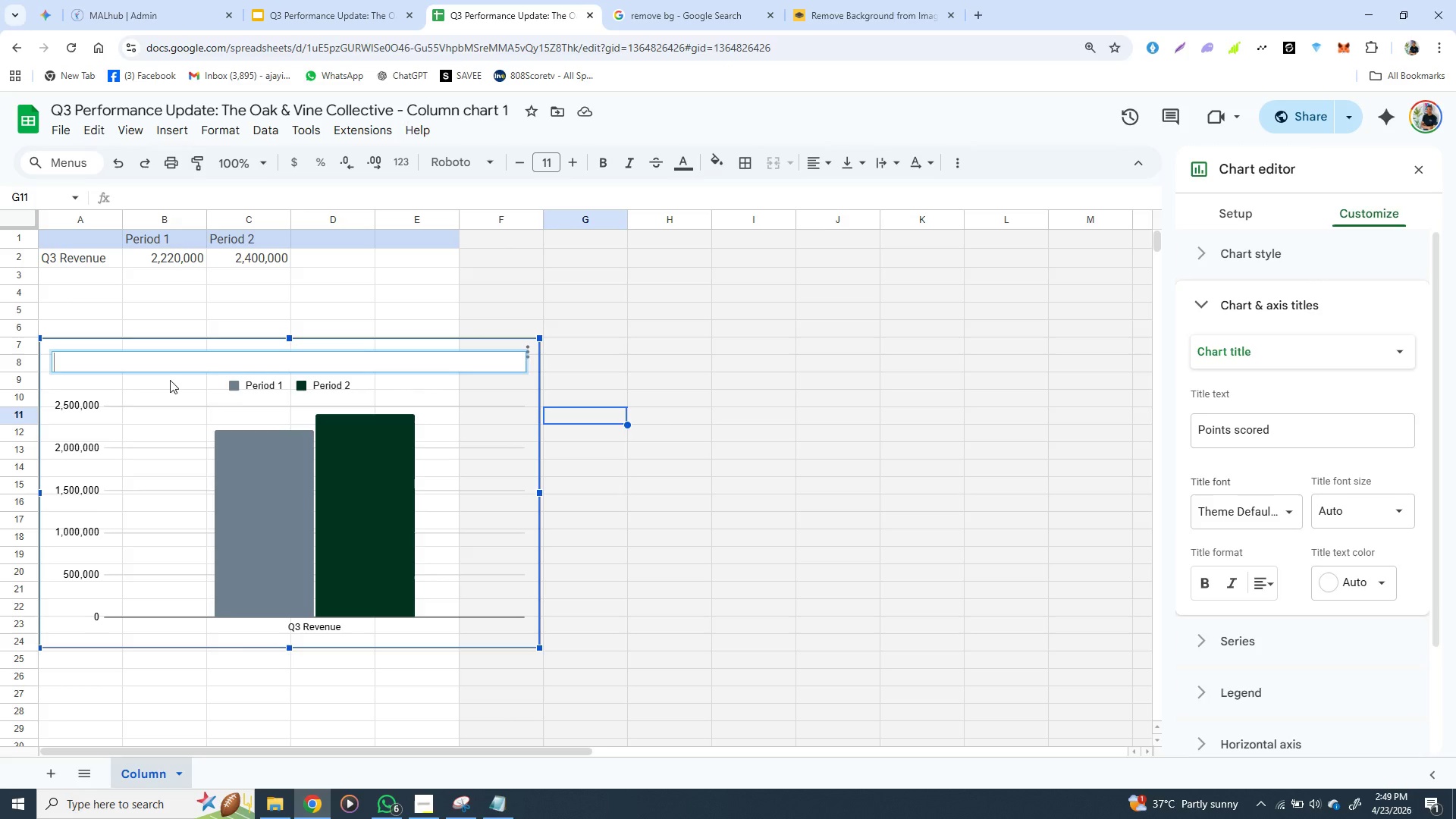 
left_click([242, 382])
 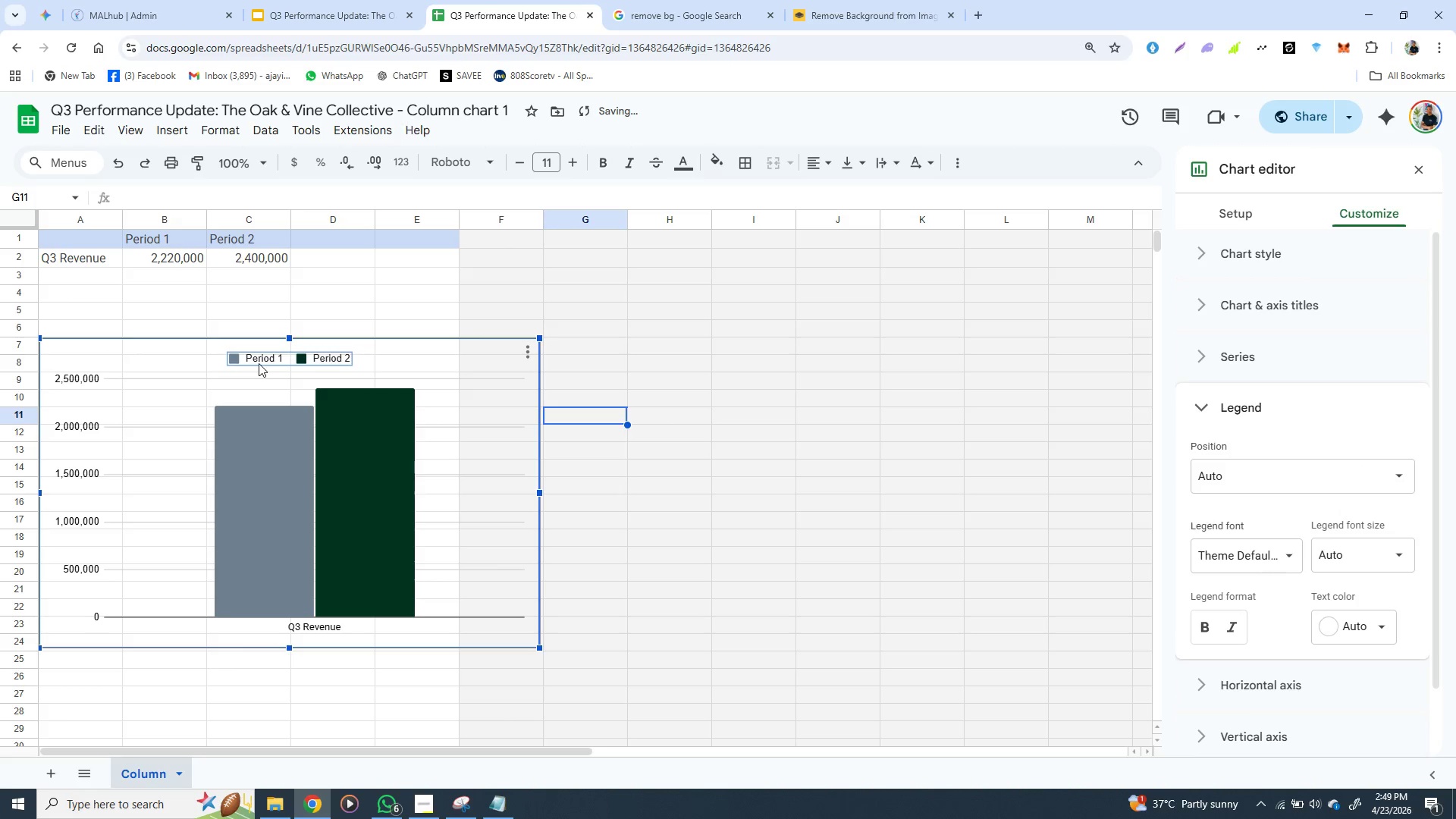 
double_click([261, 359])
 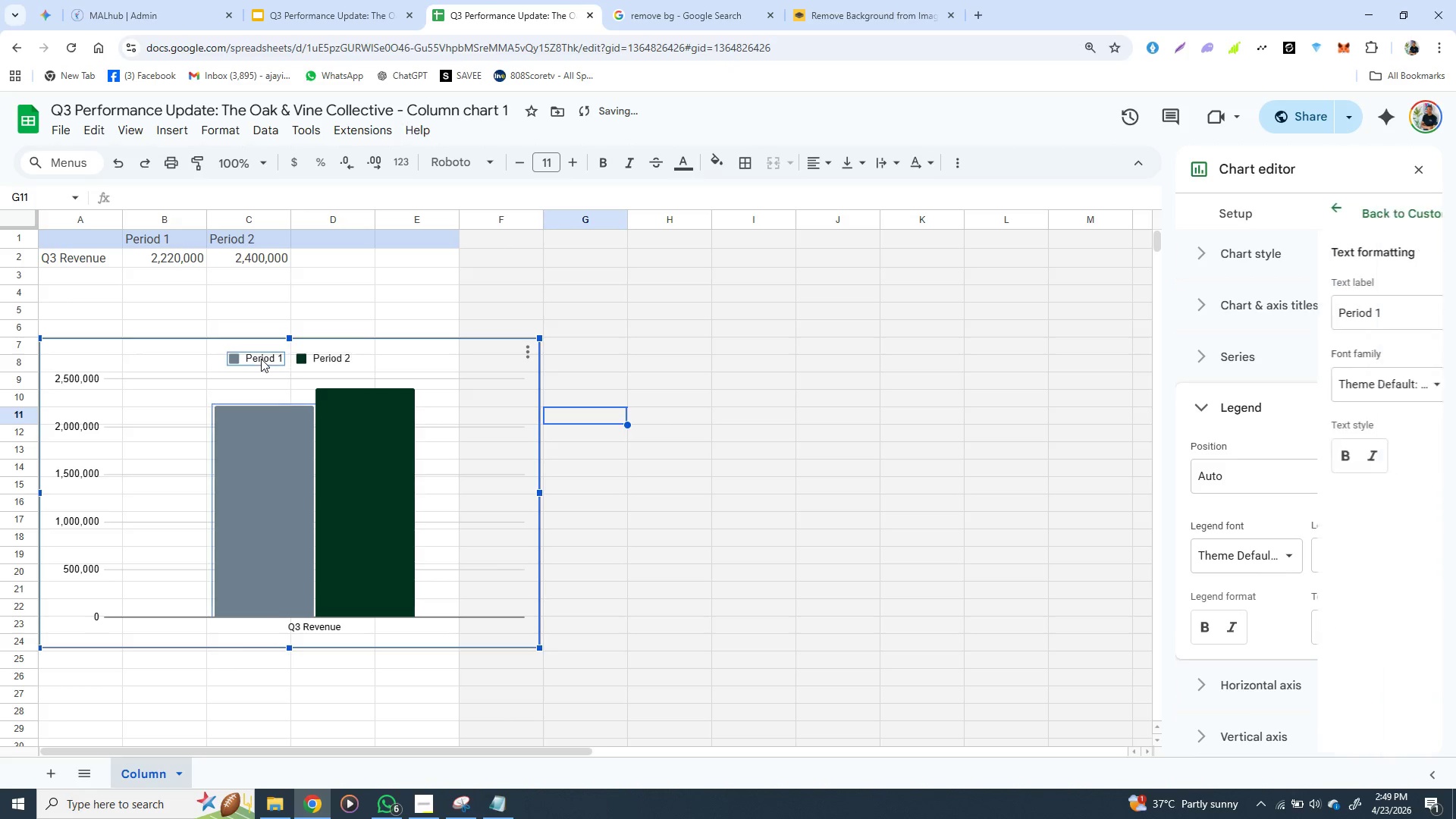 
triple_click([261, 359])
 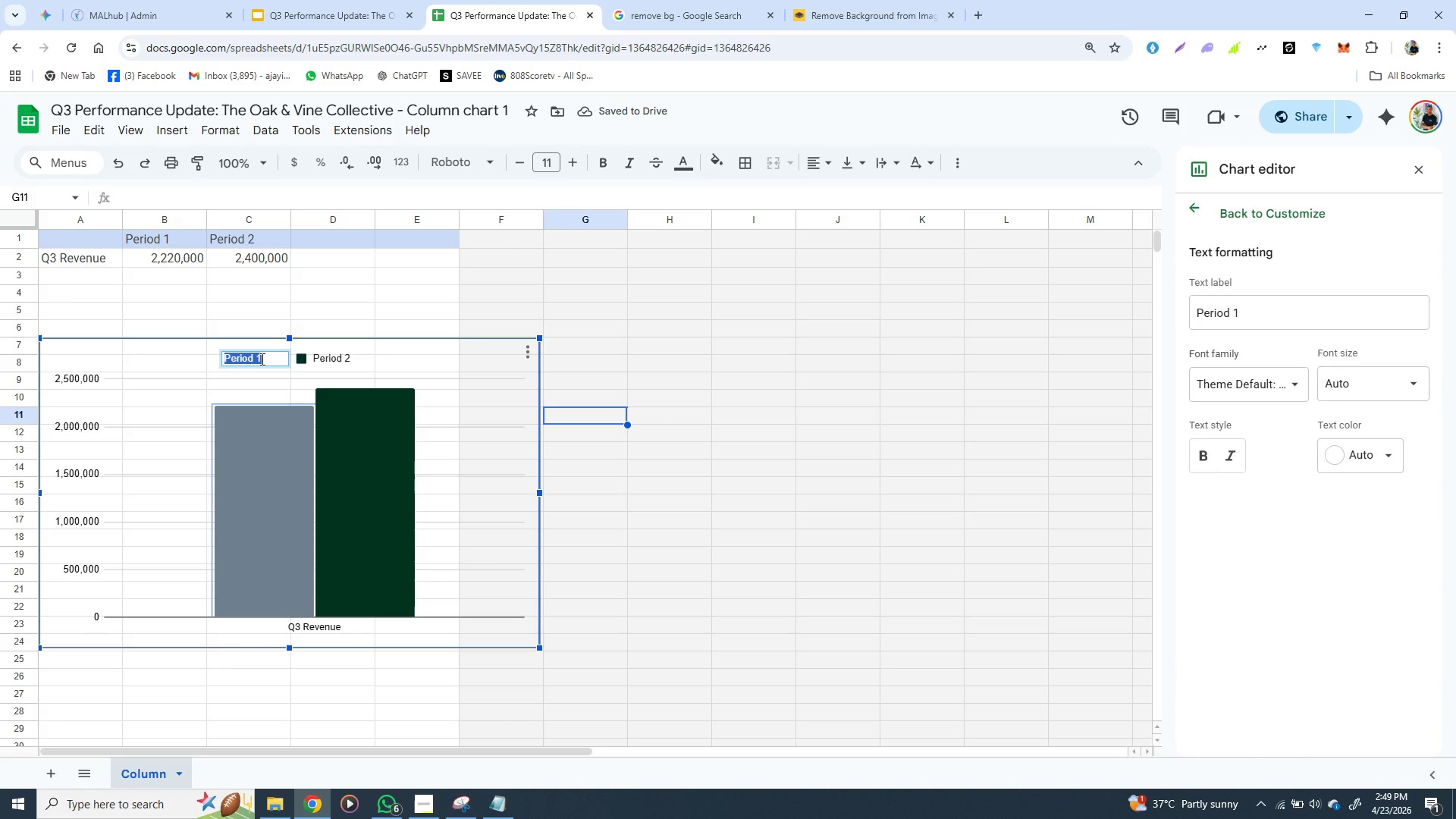 
key(Backspace)
 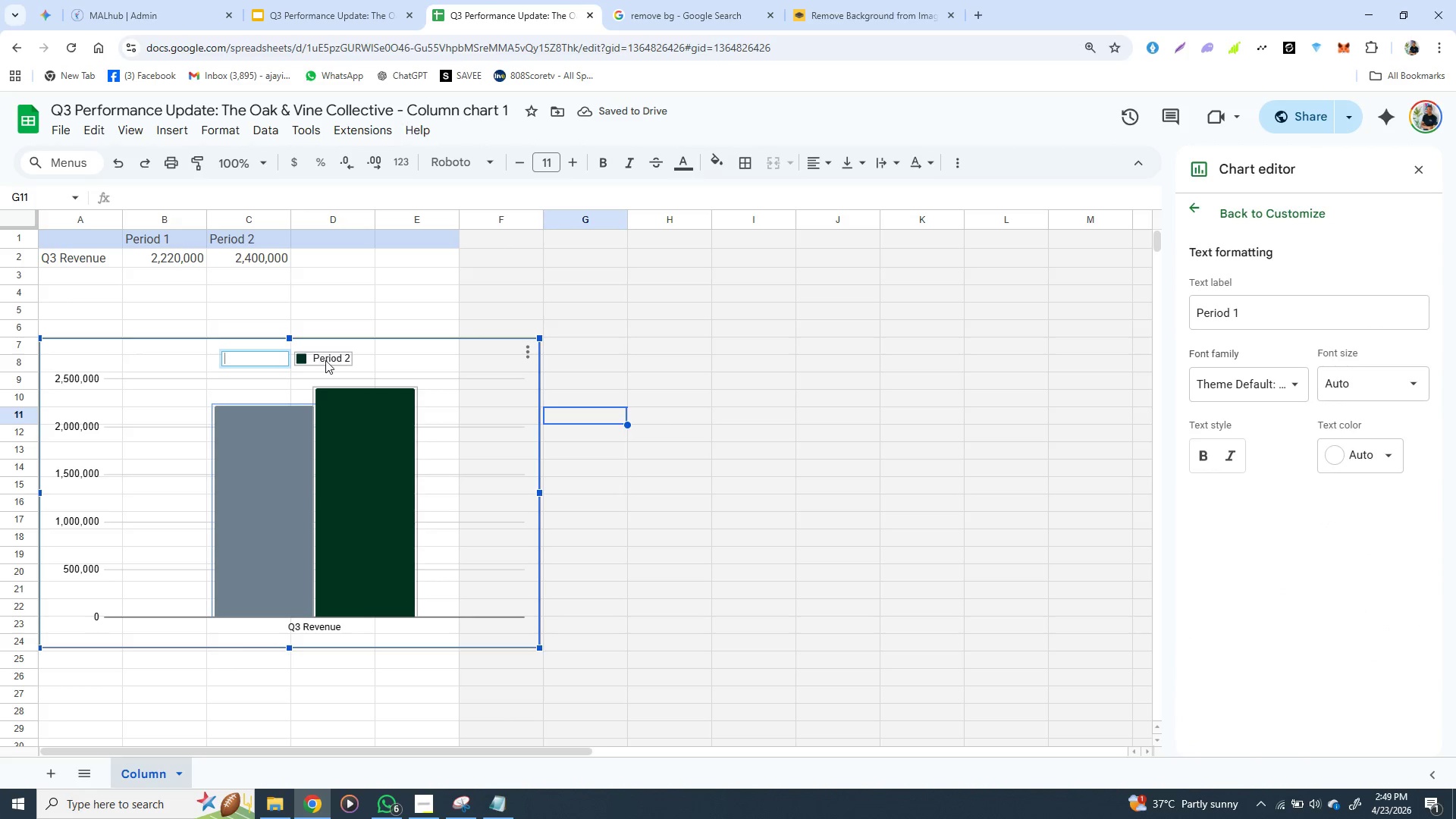 
double_click([325, 360])
 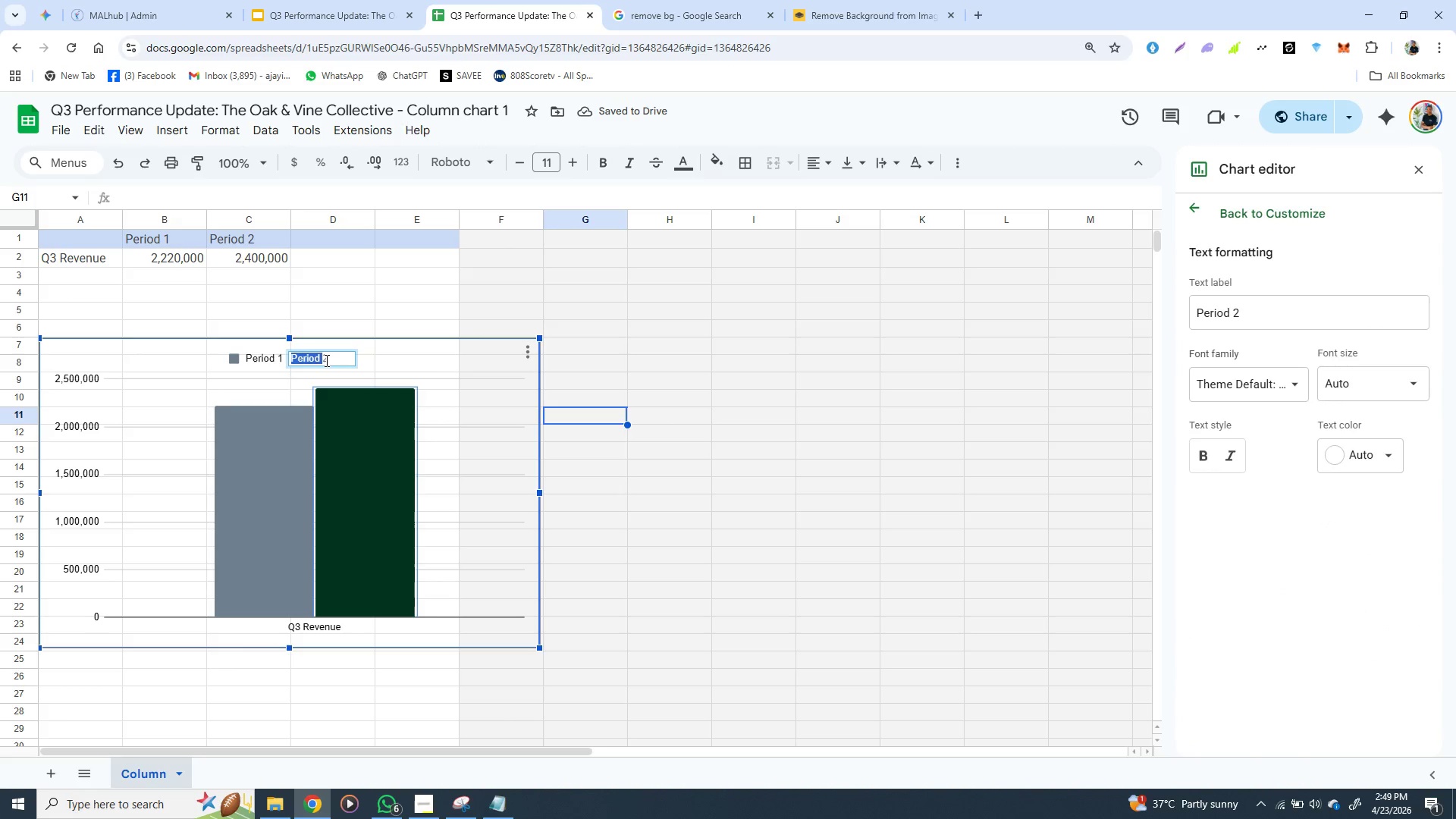 
triple_click([325, 360])
 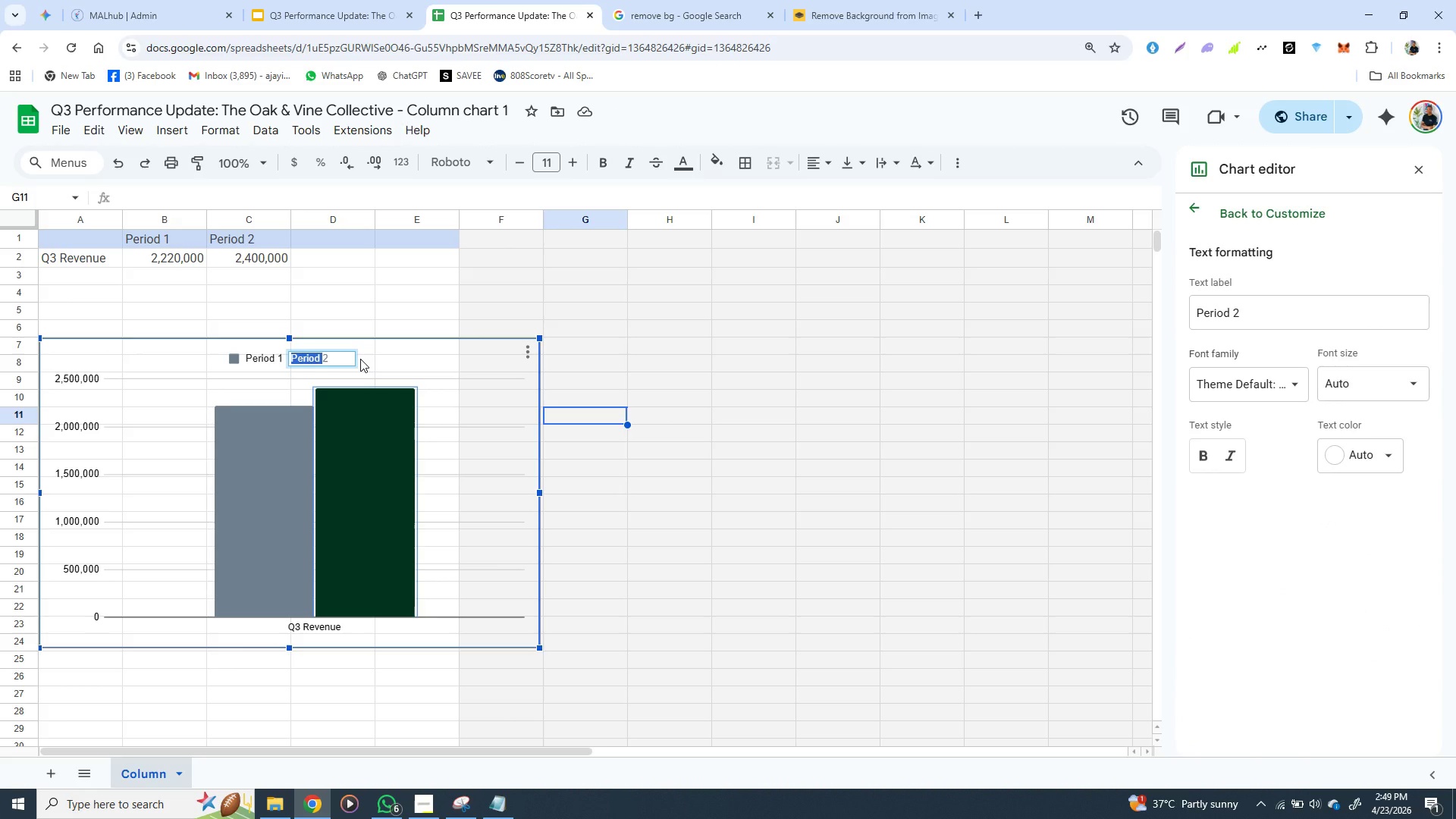 
left_click([360, 359])
 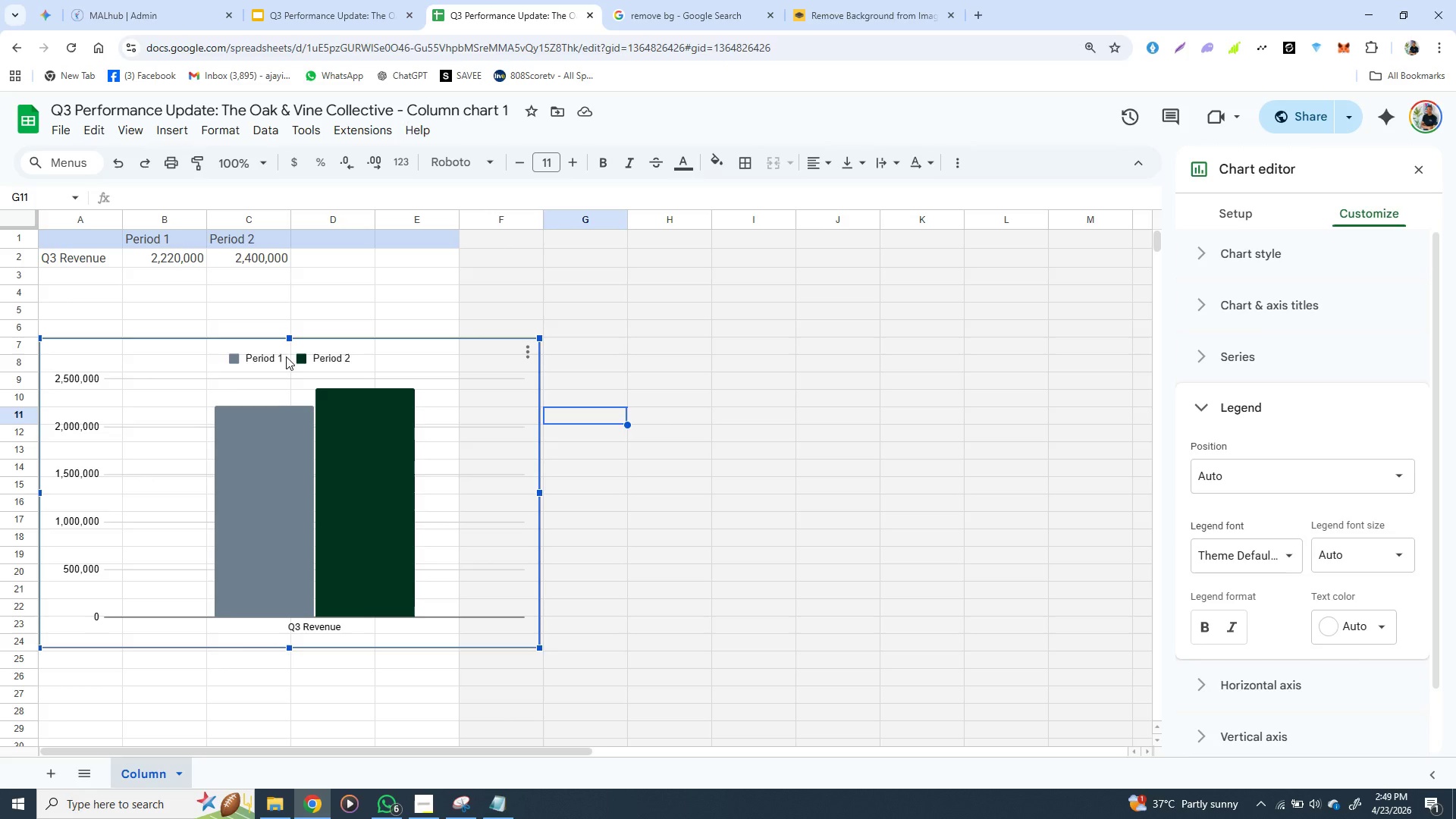 
left_click([283, 360])
 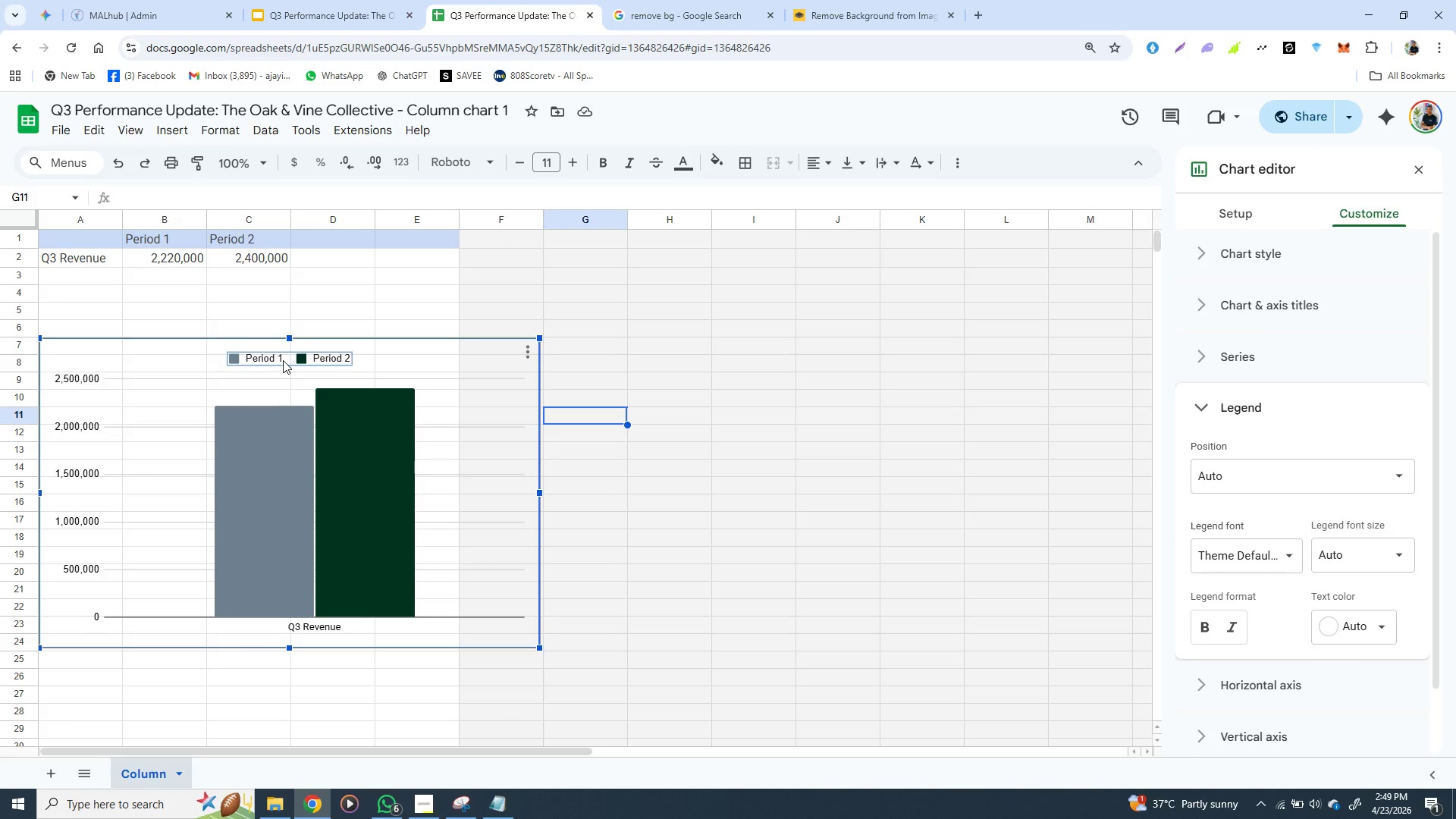 
key(Backspace)
 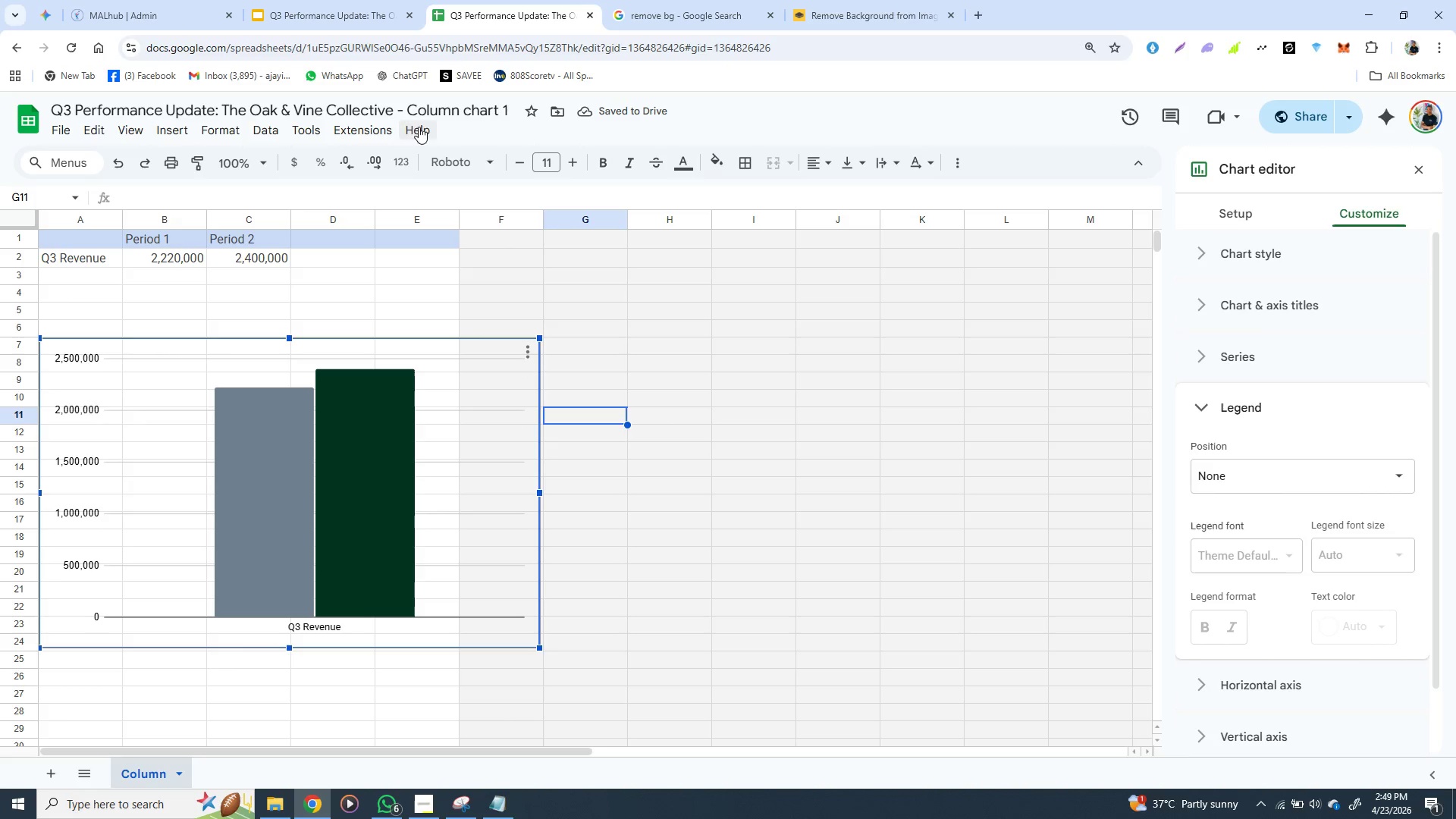 
left_click([334, 16])
 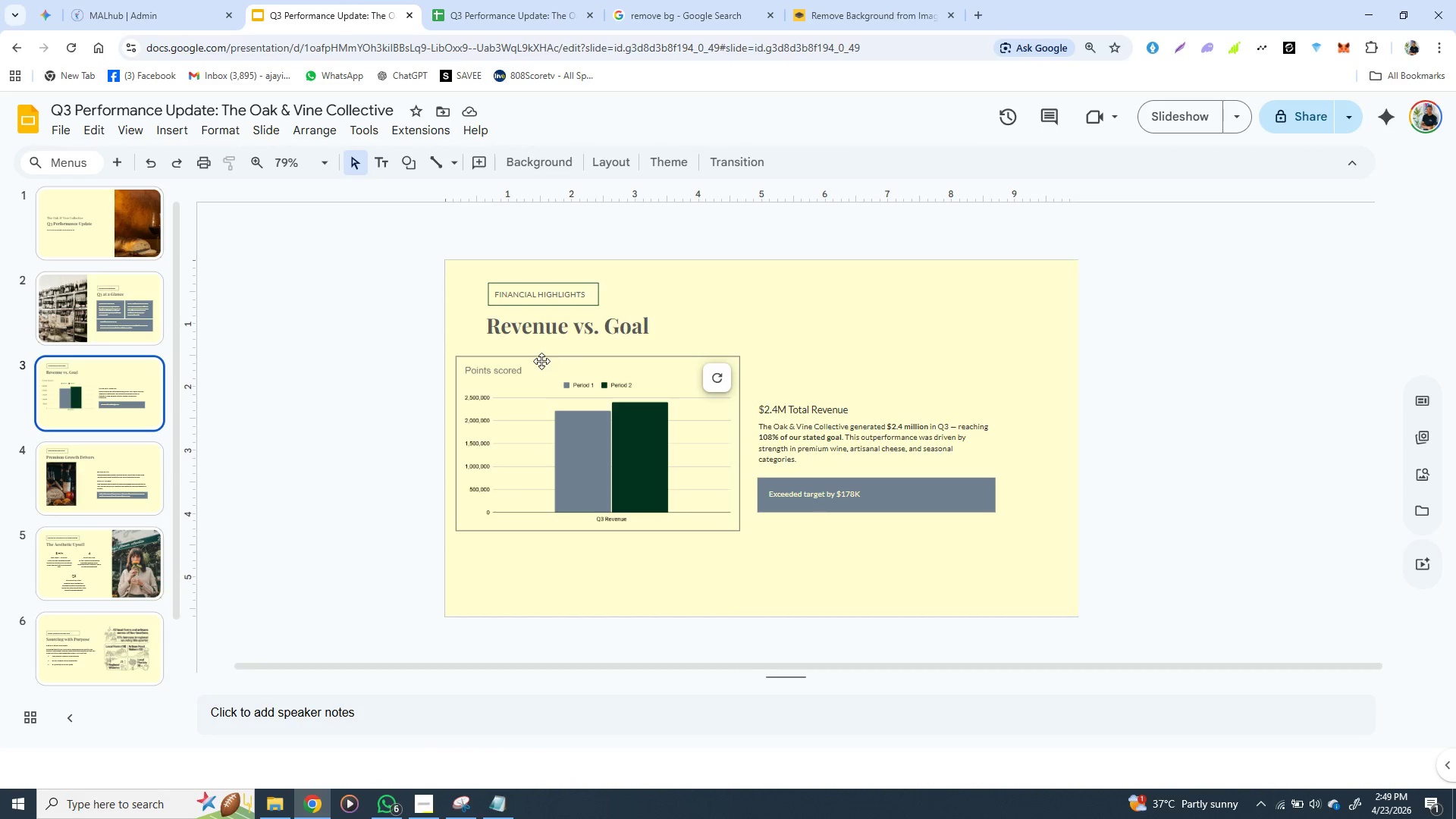 
left_click([541, 361])
 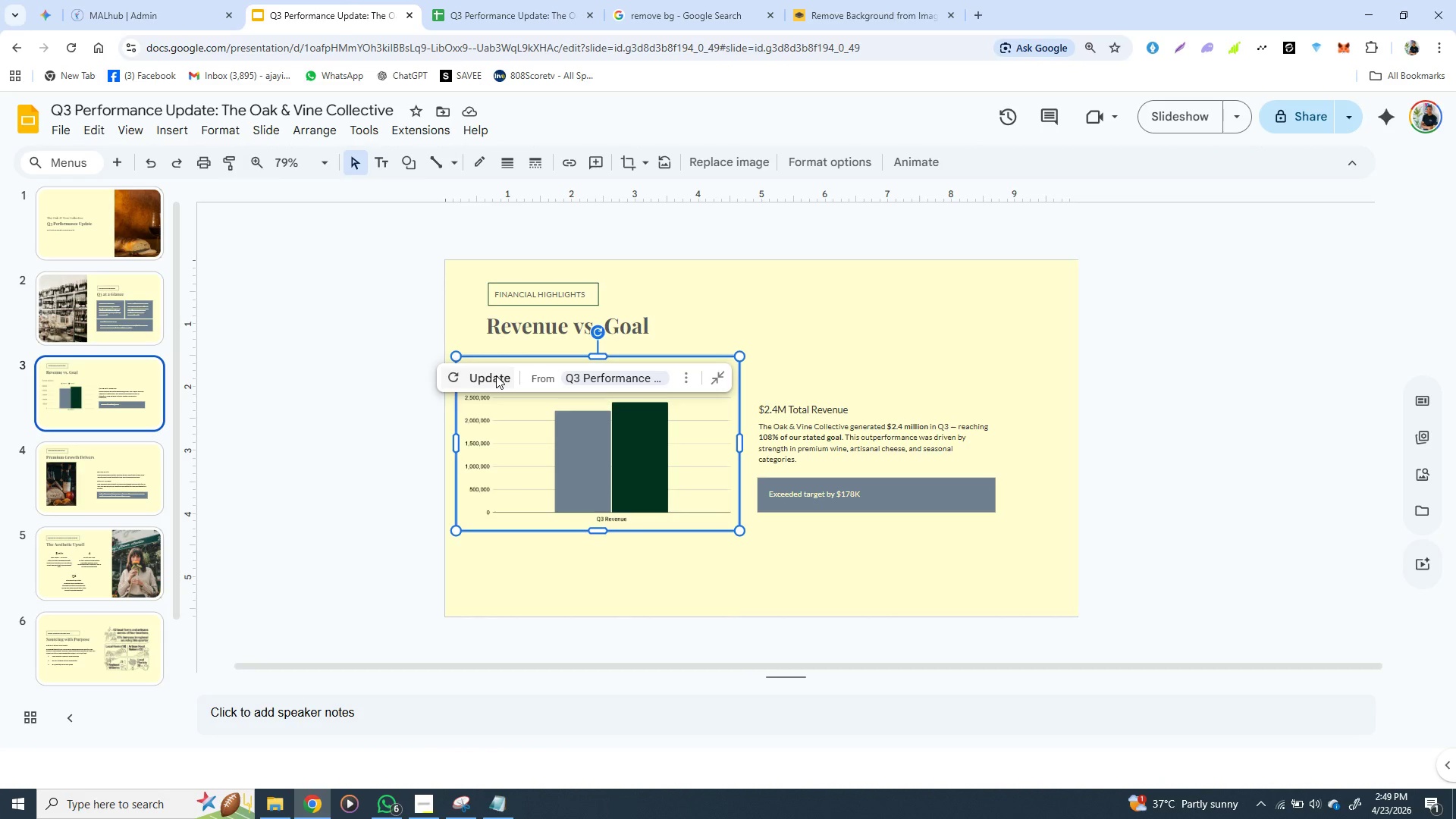 
left_click([496, 375])
 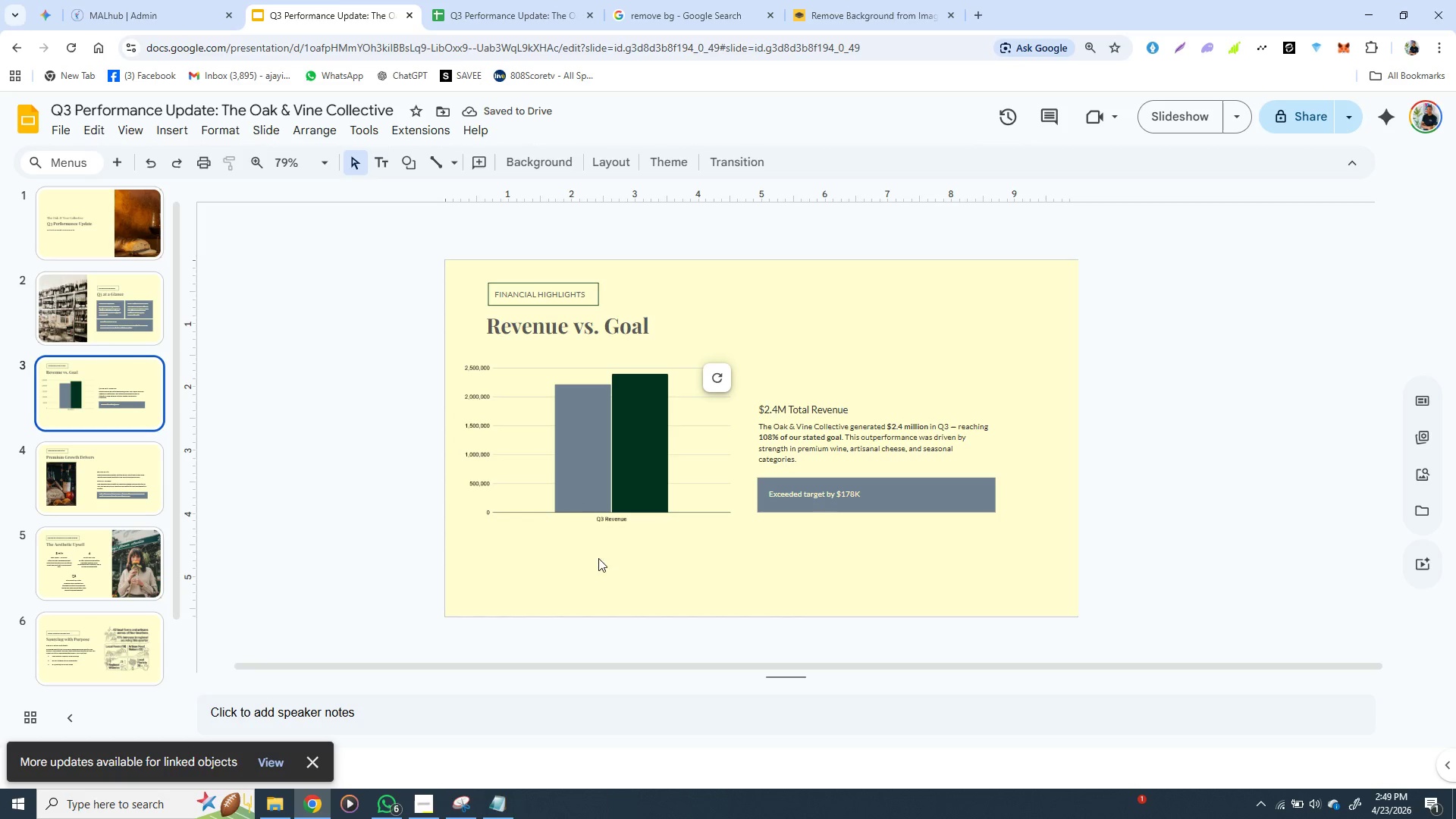 
wait(5.11)
 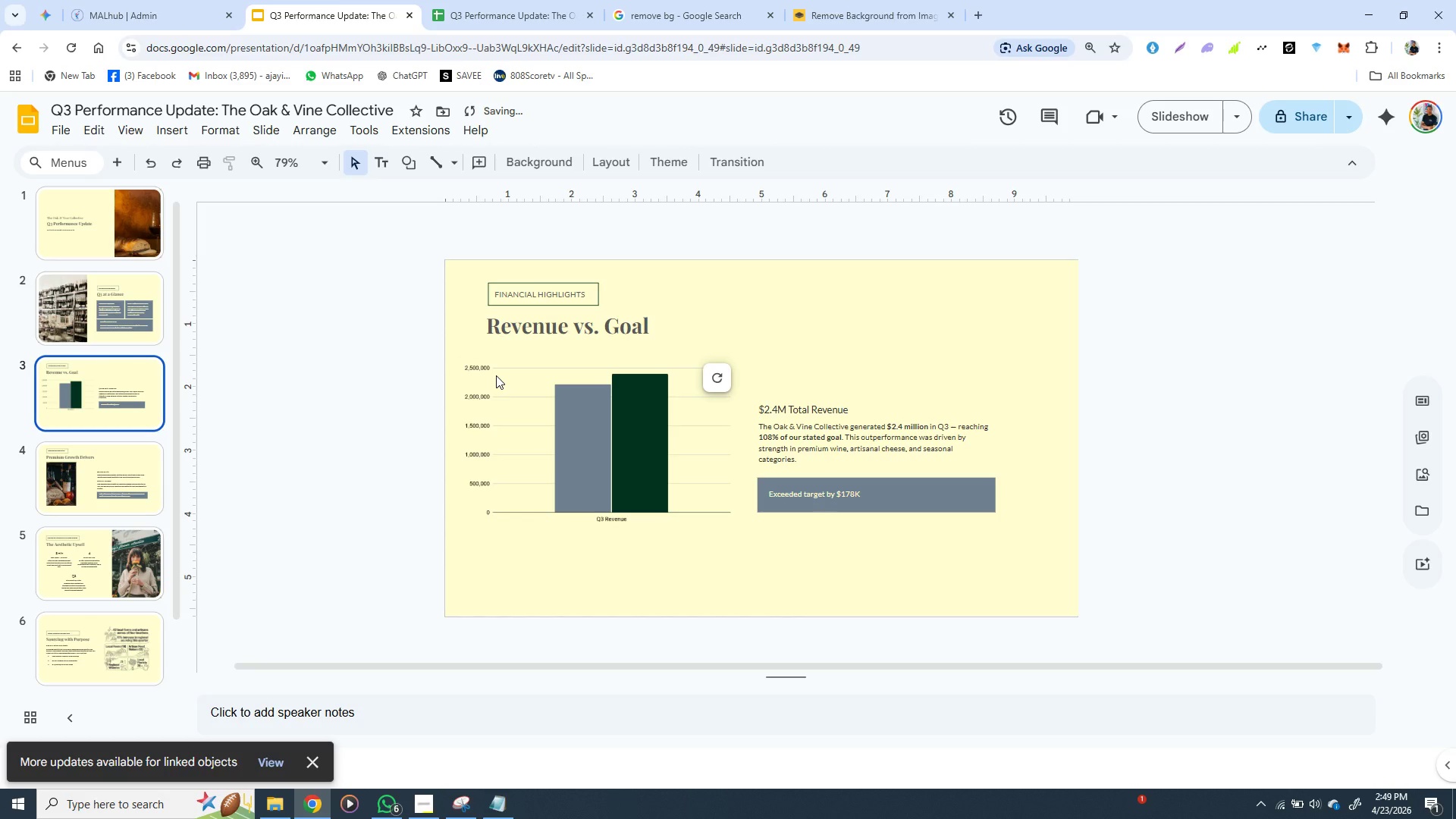 
left_click([590, 582])
 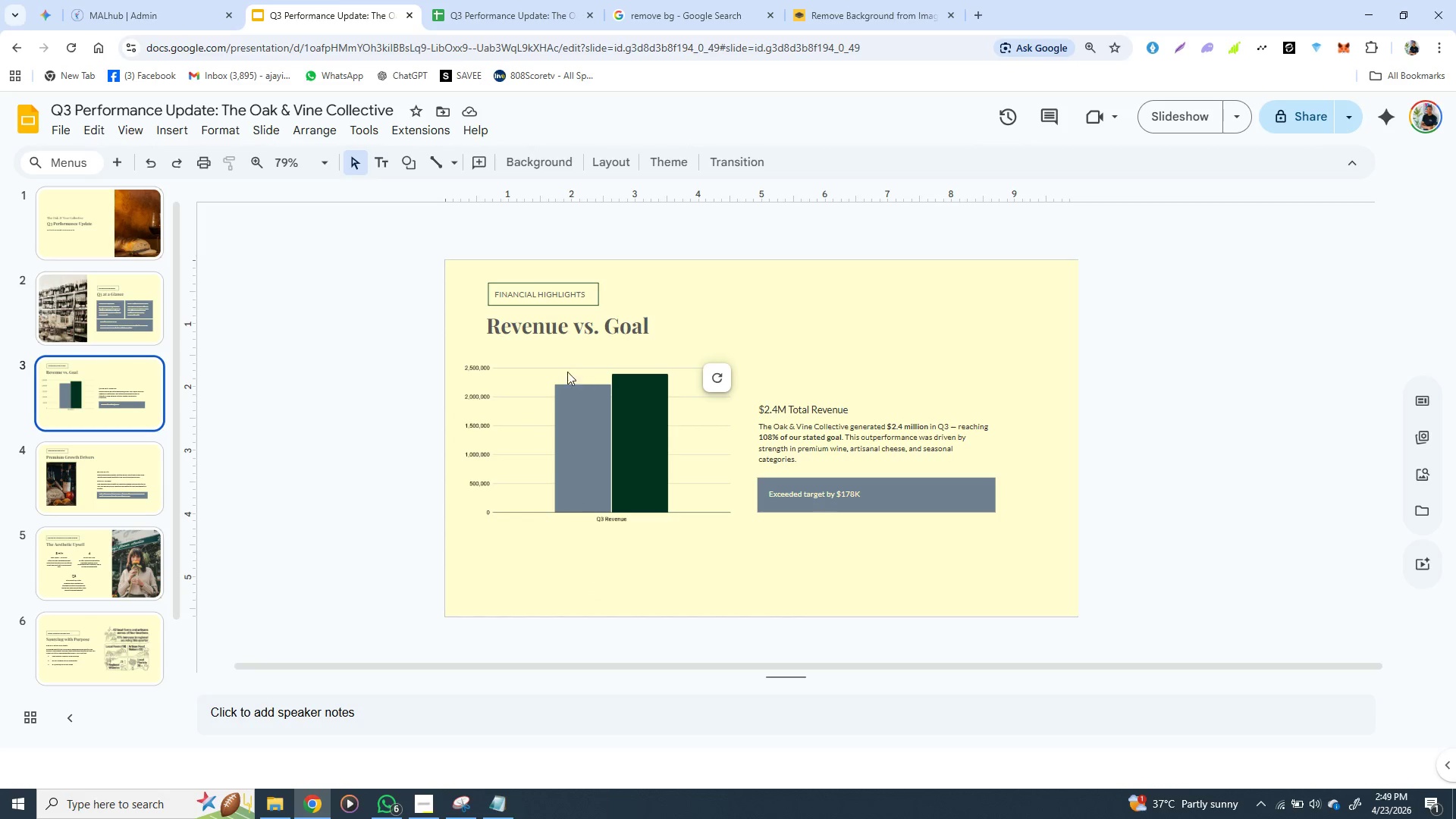 
left_click([604, 376])
 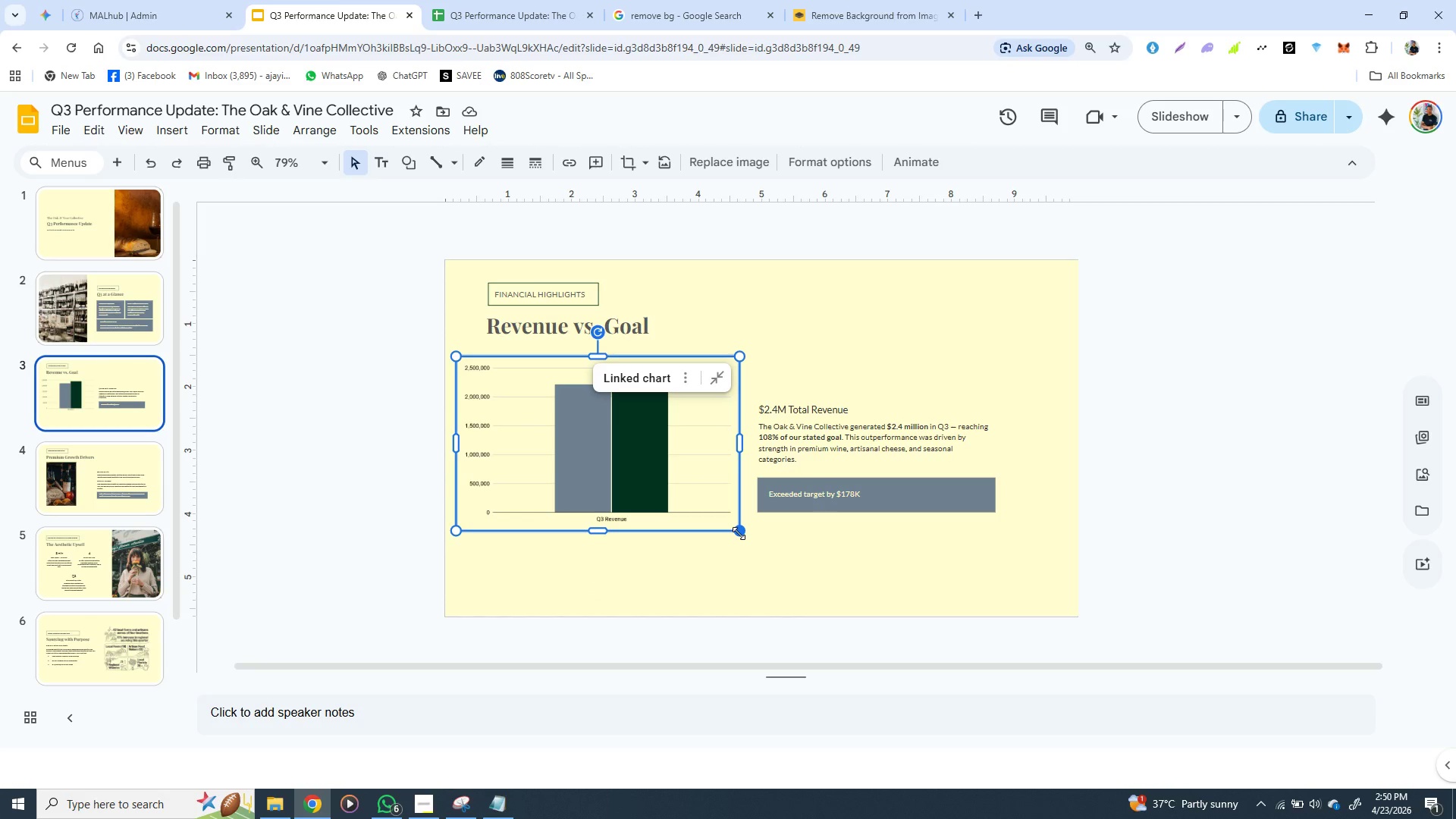 
hold_key(key=ShiftLeft, duration=1.5)
left_click_drag(start_coordinate=[739, 533], to_coordinate=[755, 554])
 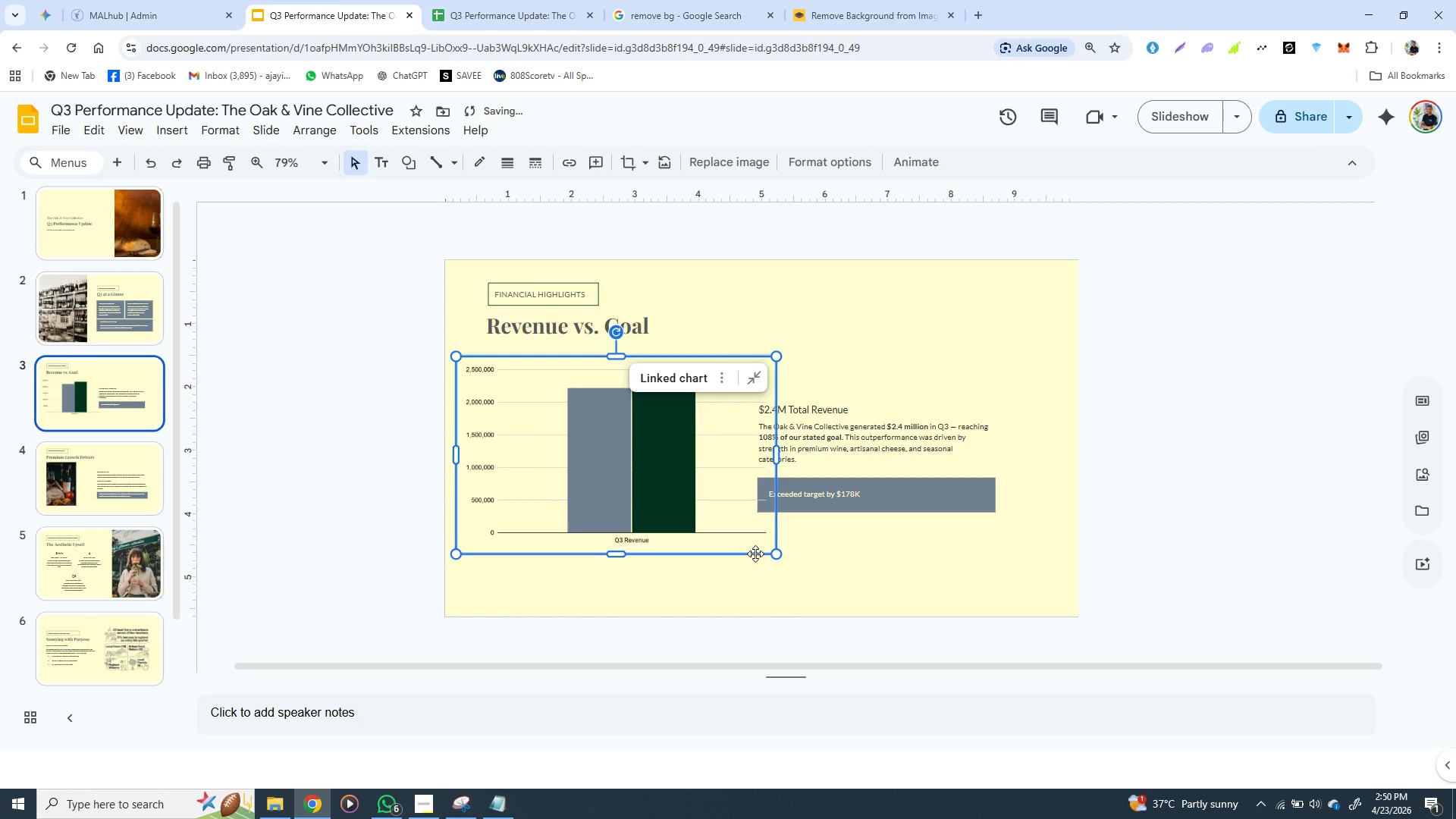 
hold_key(key=ShiftLeft, duration=0.8)
 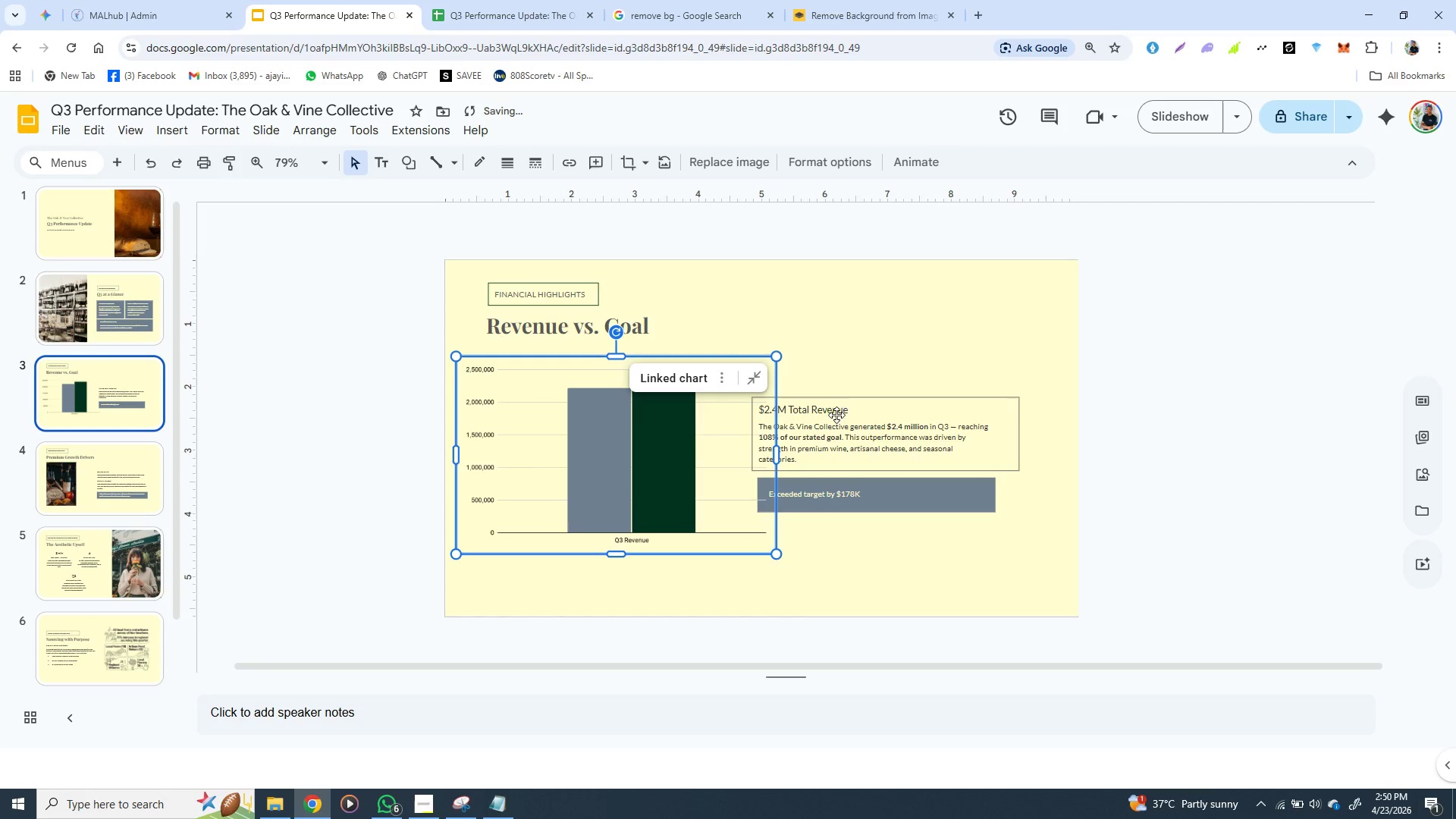 
left_click([836, 403])
 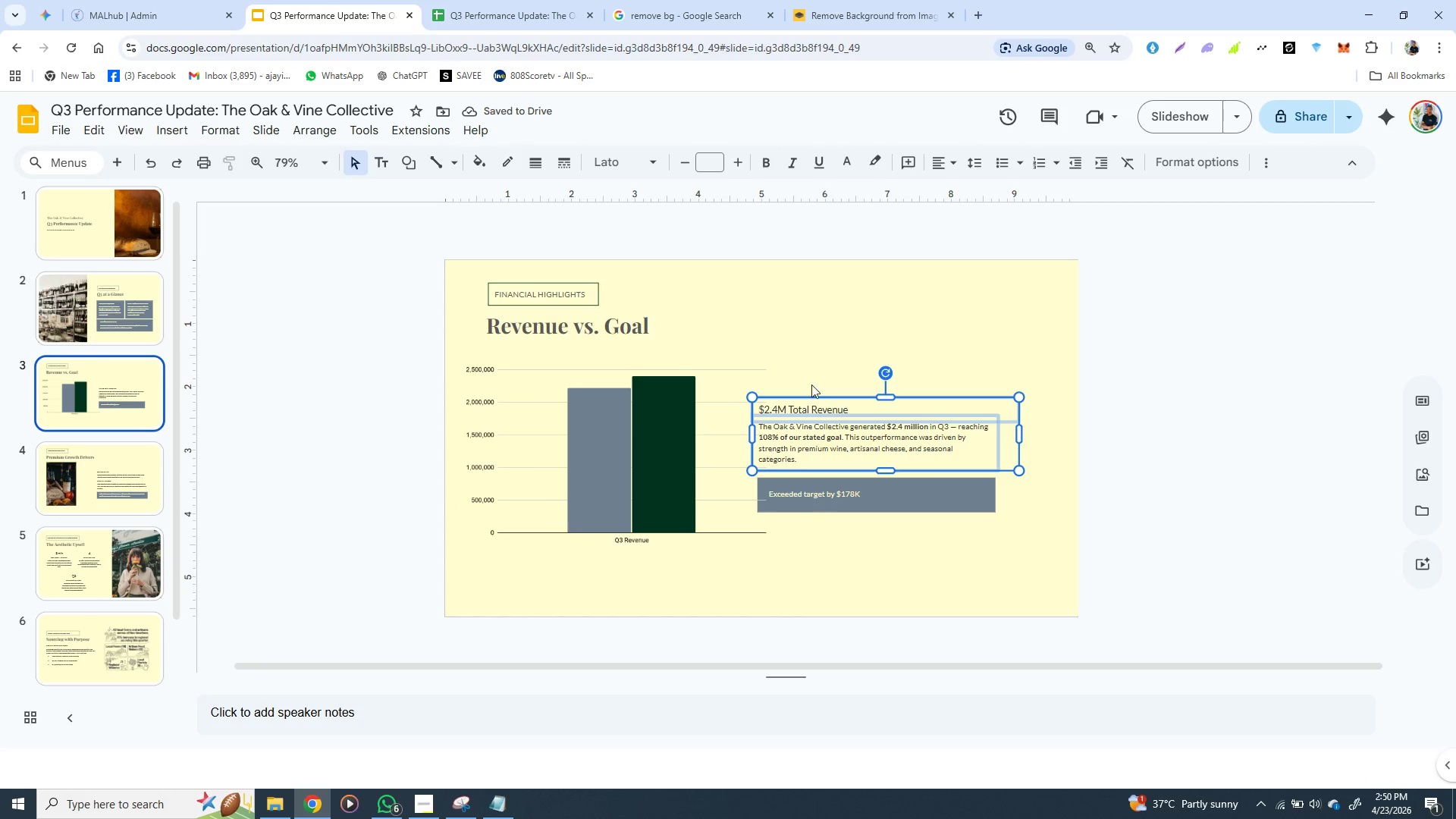 
left_click([813, 380])
 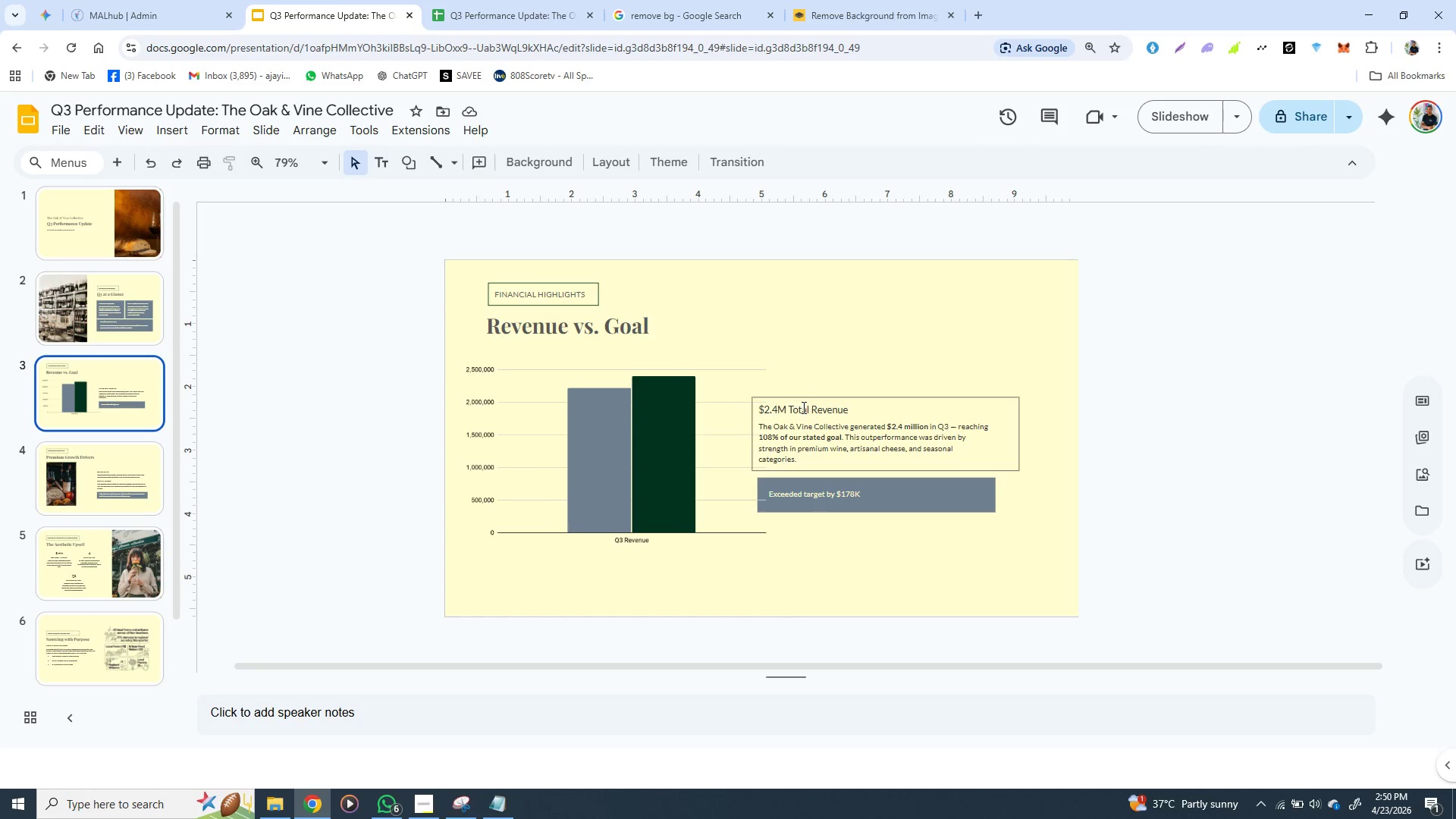 
left_click([802, 407])
 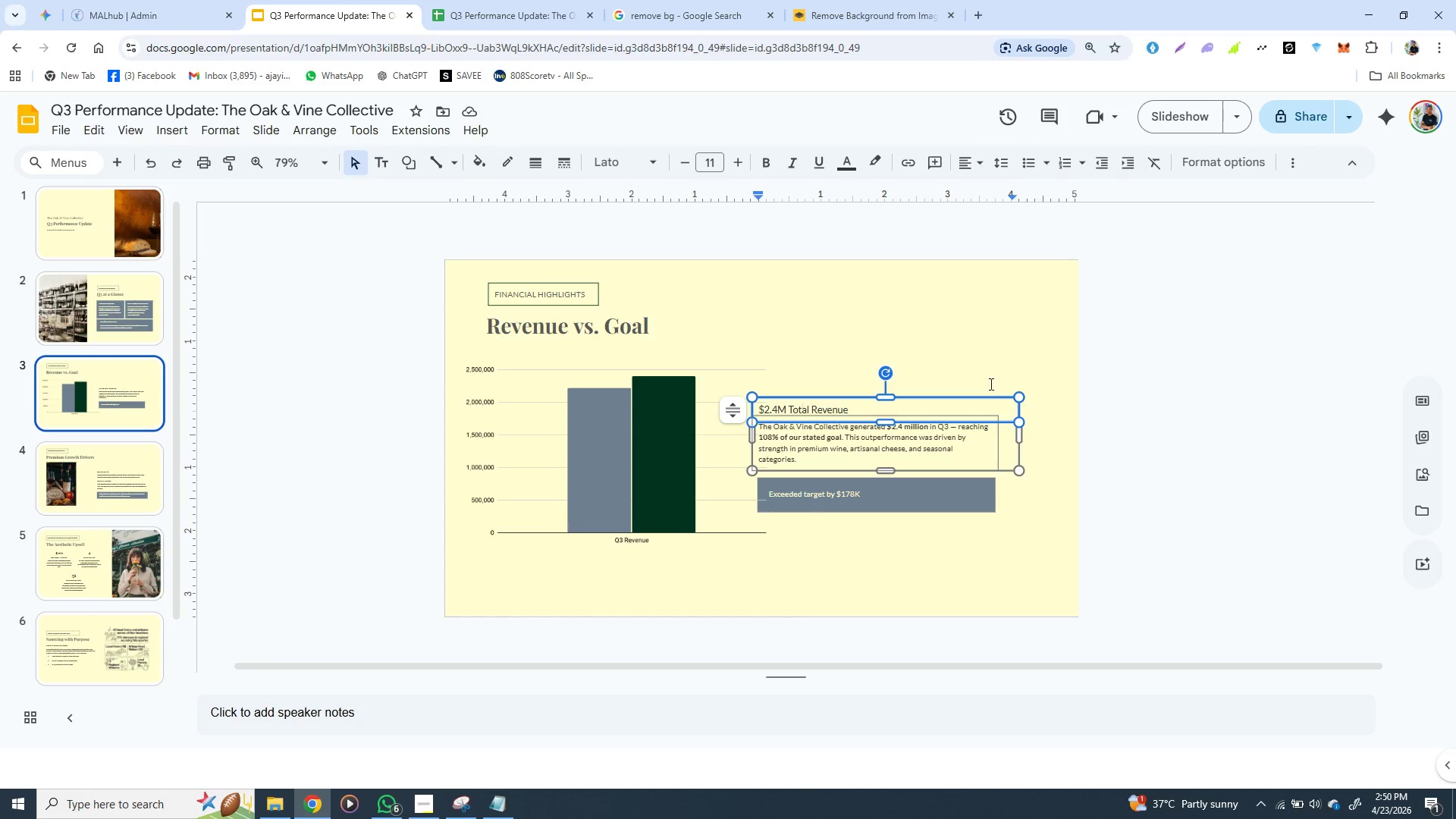 
left_click([989, 351])
 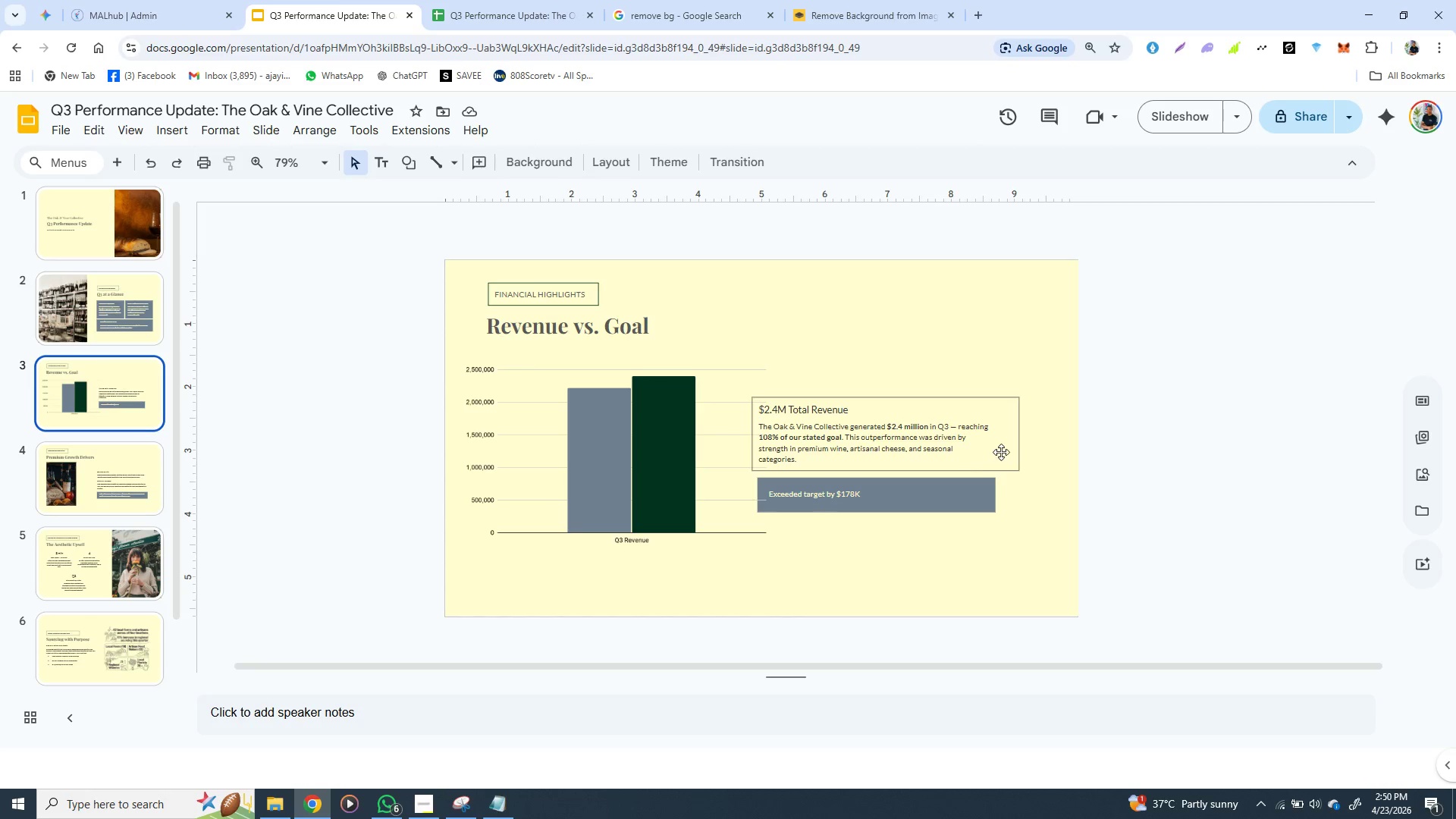 
wait(5.2)
 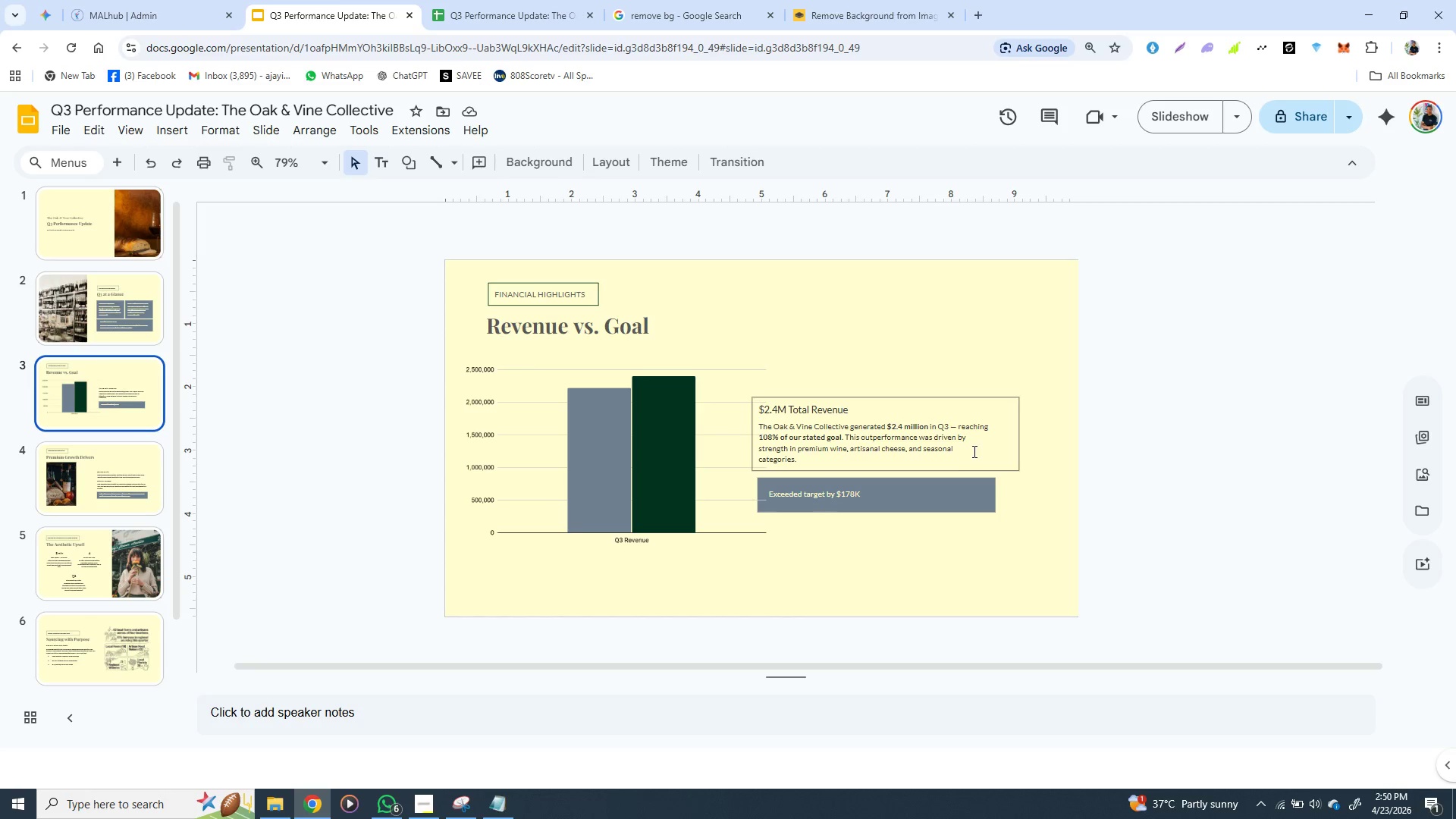 
left_click([992, 453])
 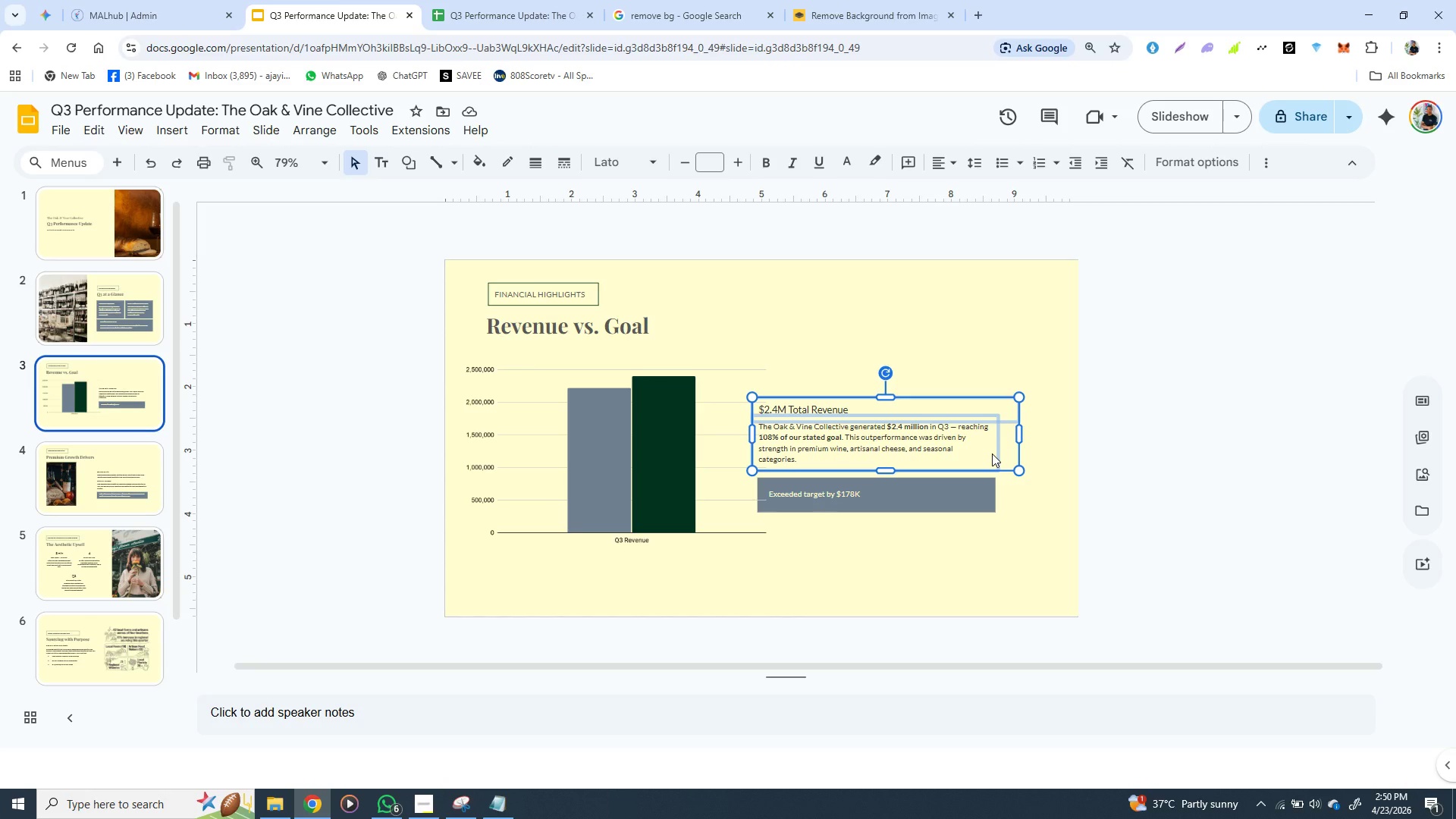 
hold_key(key=ShiftLeft, duration=1.5)
 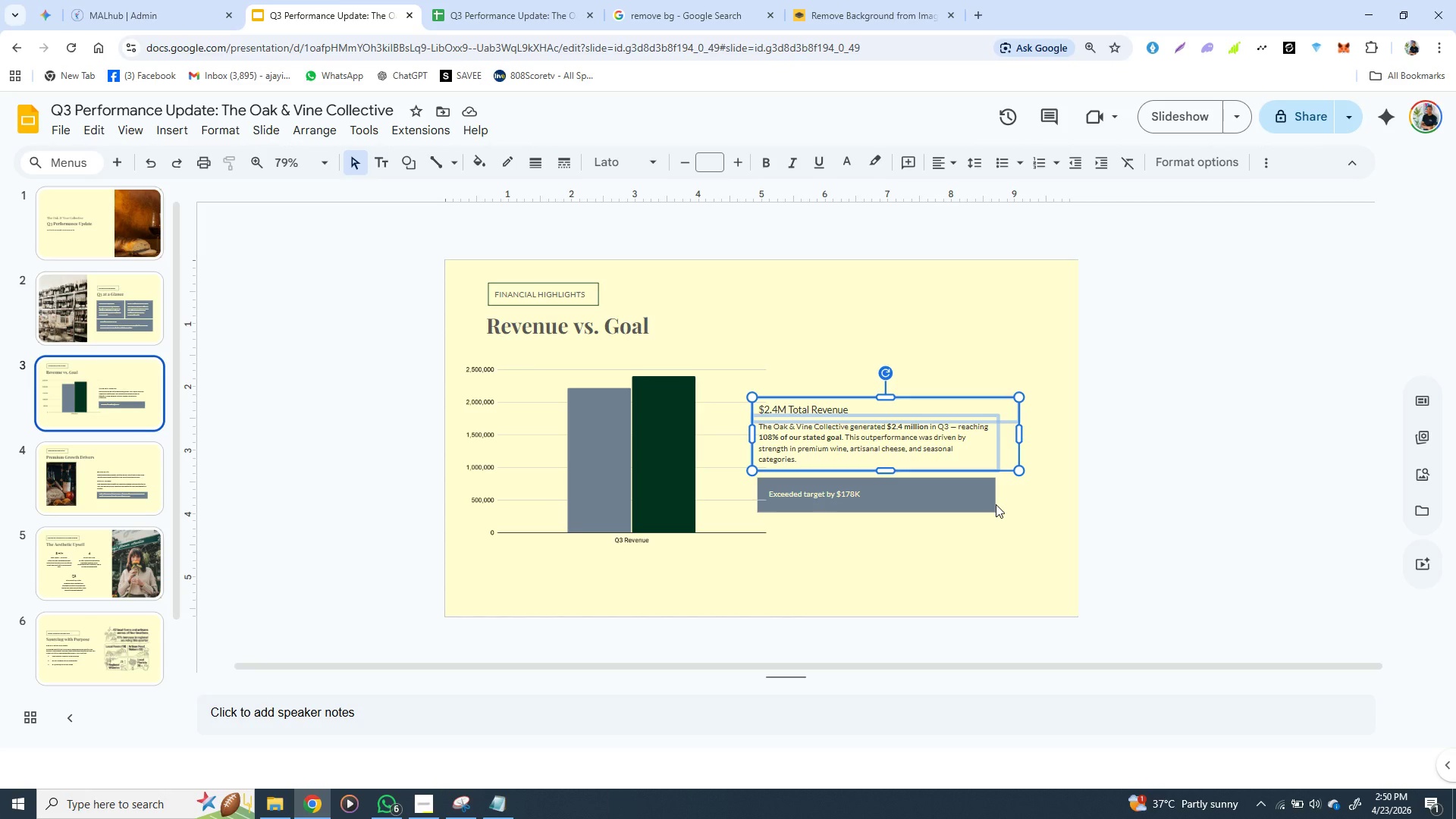 
hold_key(key=ShiftLeft, duration=1.53)
left_click([996, 504])
 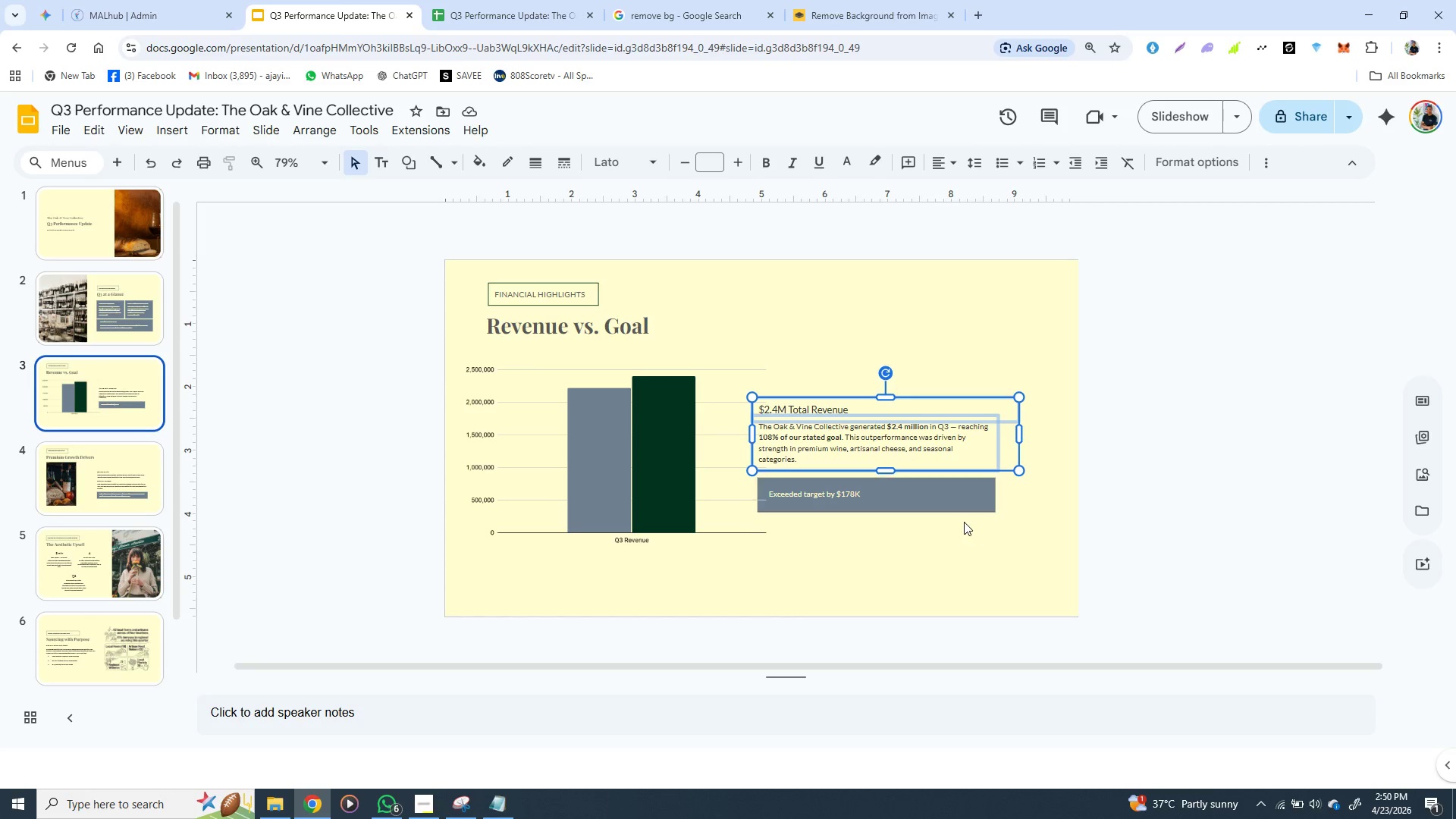 
left_click([959, 519])
 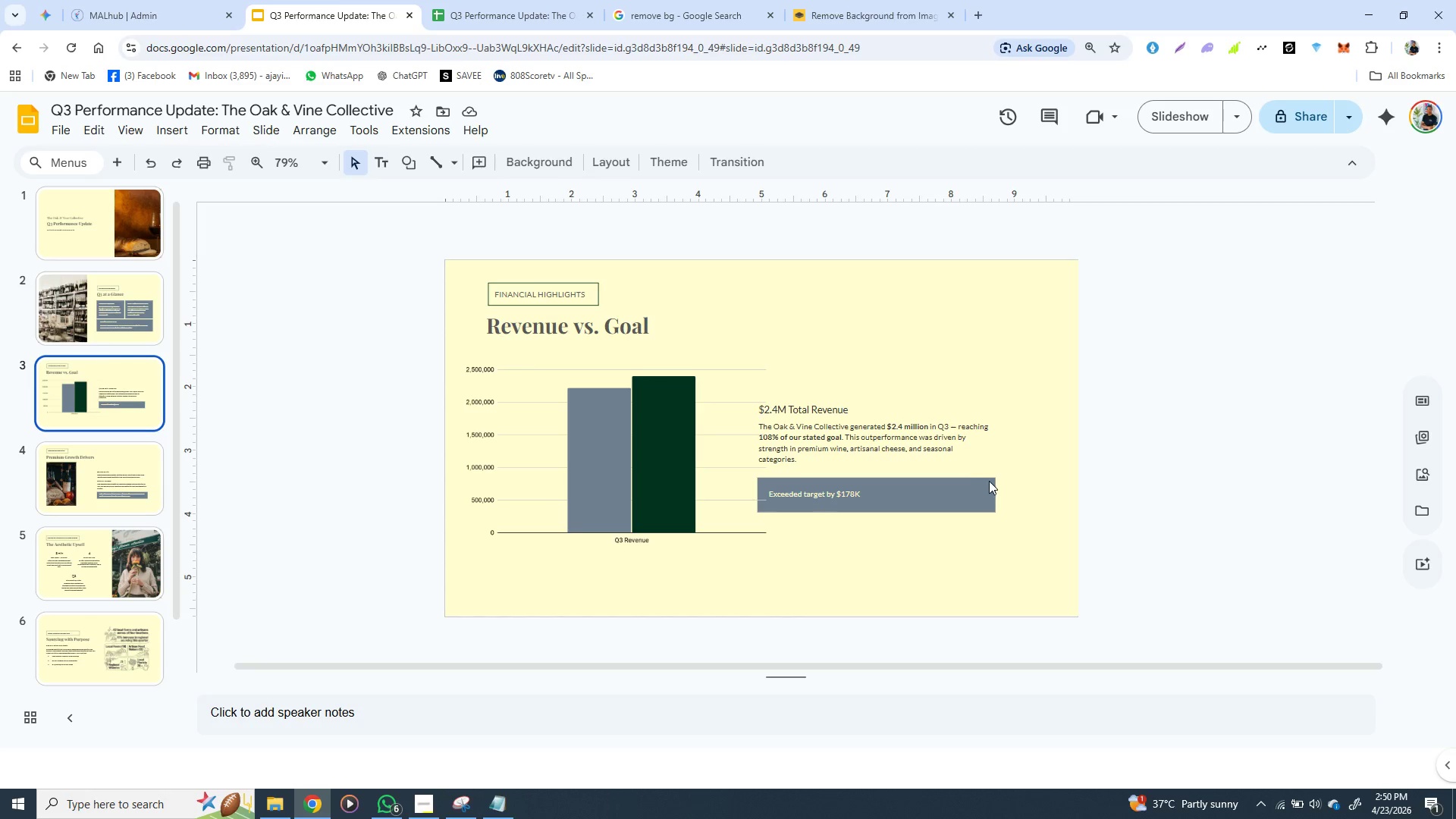 
left_click([993, 478])
 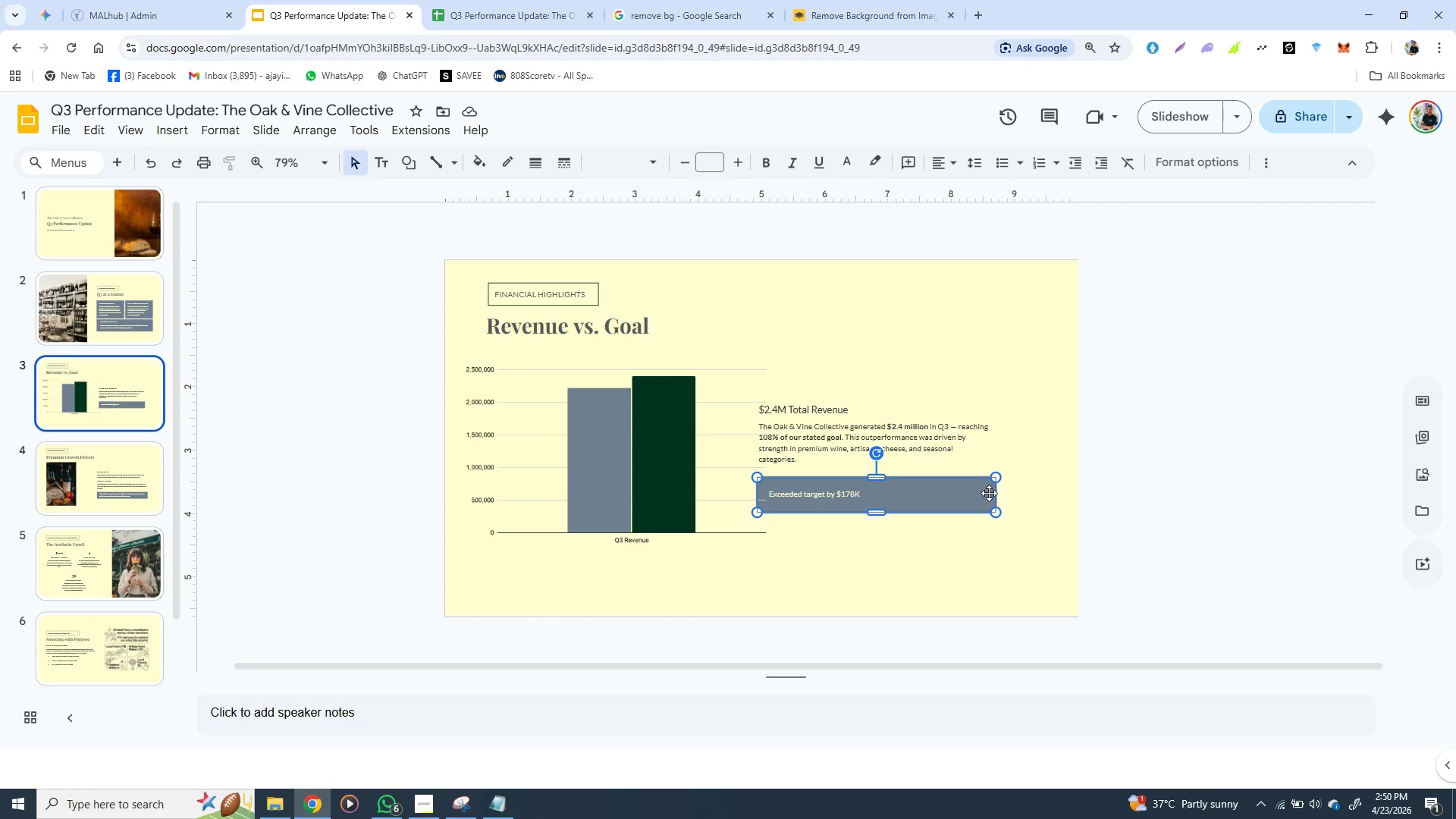 
hold_key(key=ShiftLeft, duration=1.5)
left_click([982, 438])
 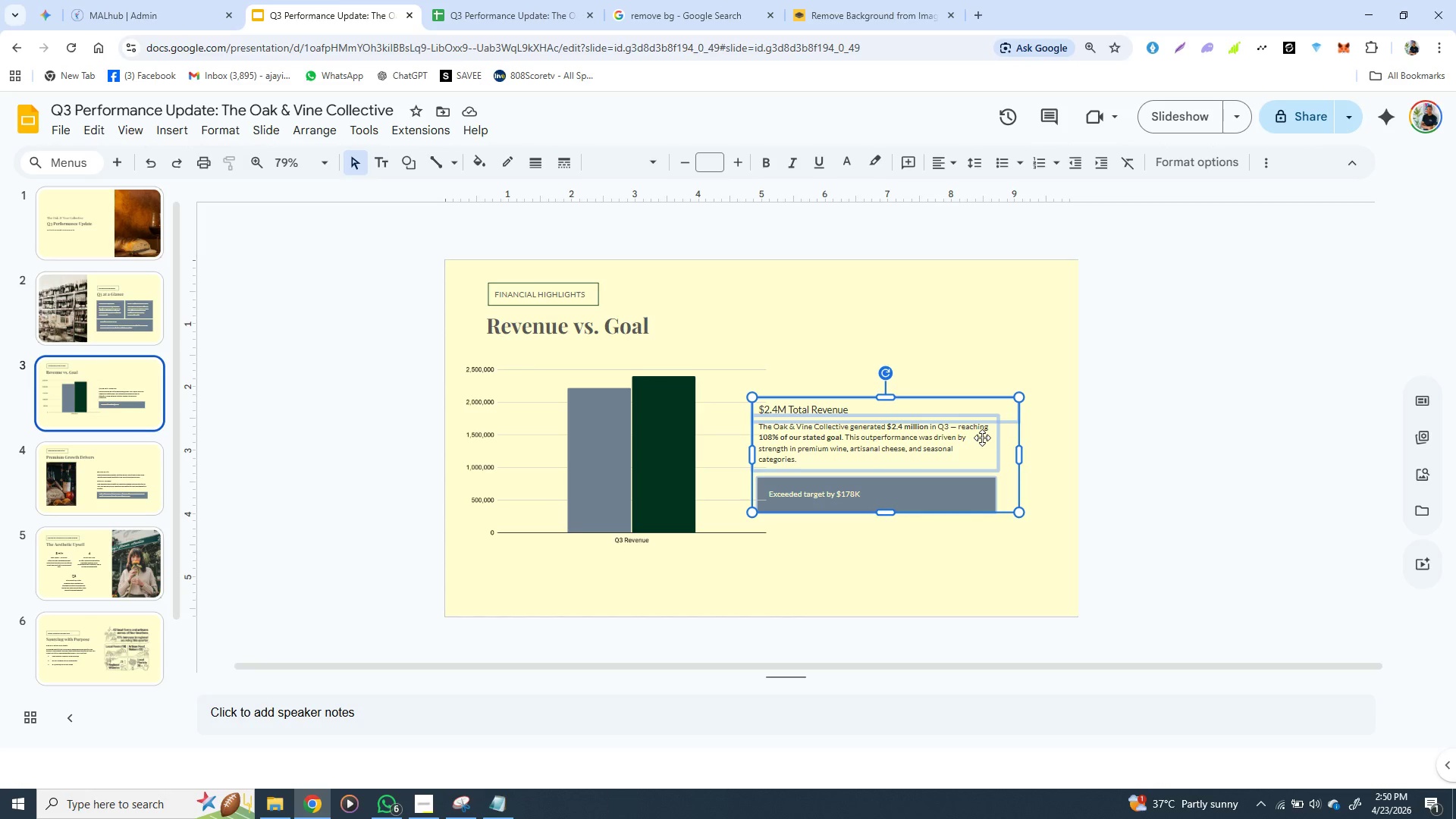 
hold_key(key=ShiftLeft, duration=0.66)
 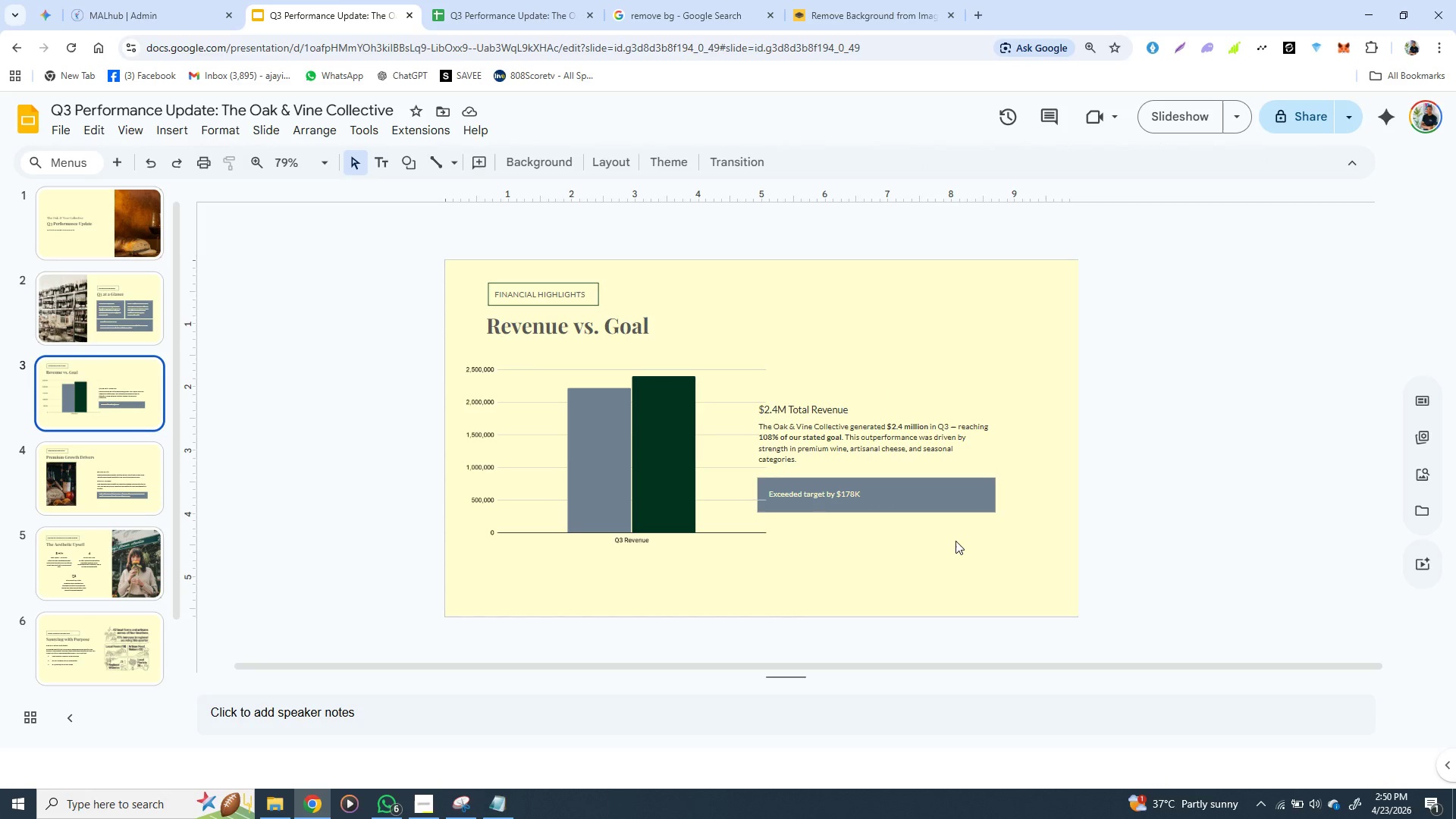 
left_click([956, 541])
 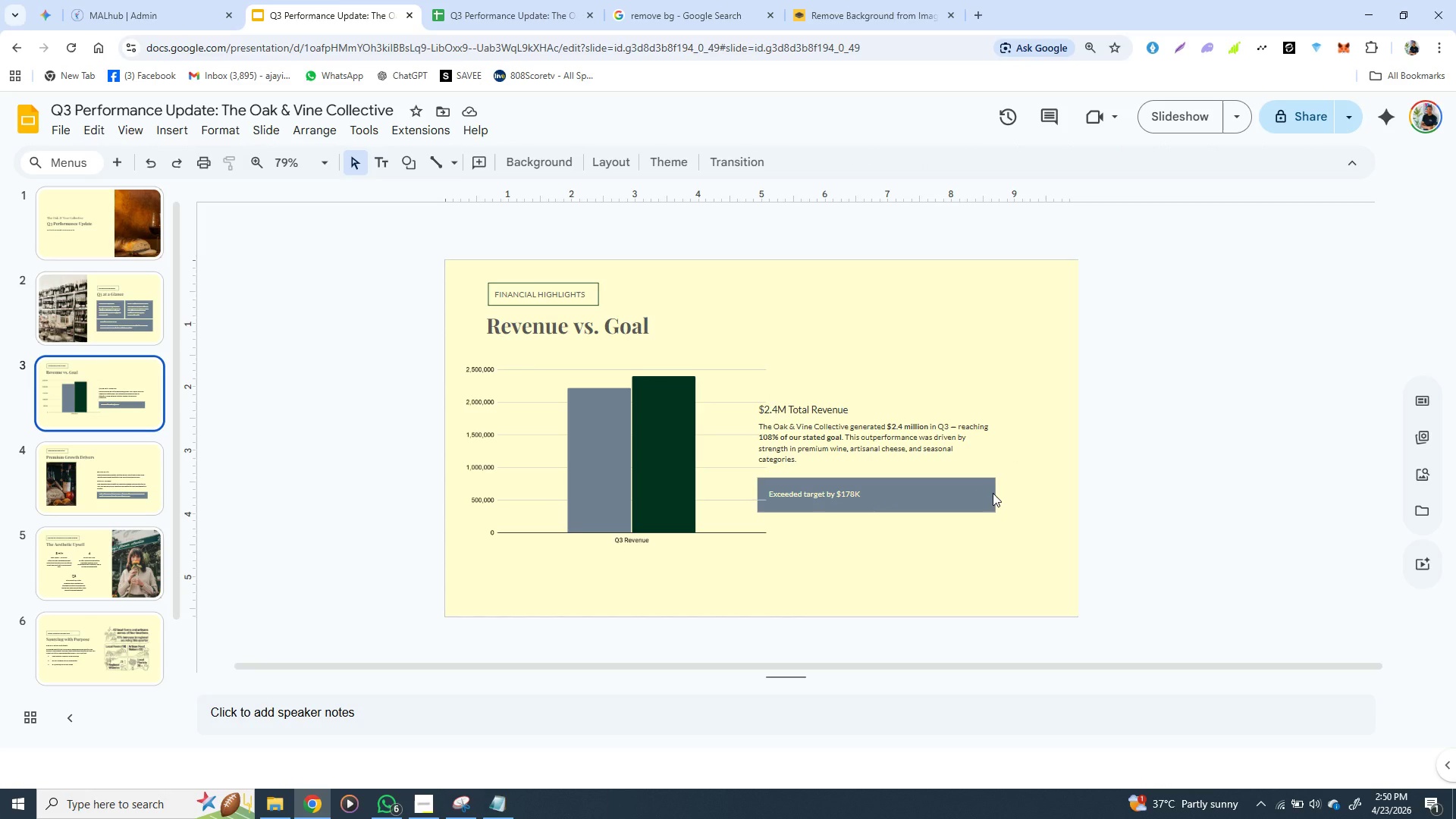 
left_click([993, 493])
 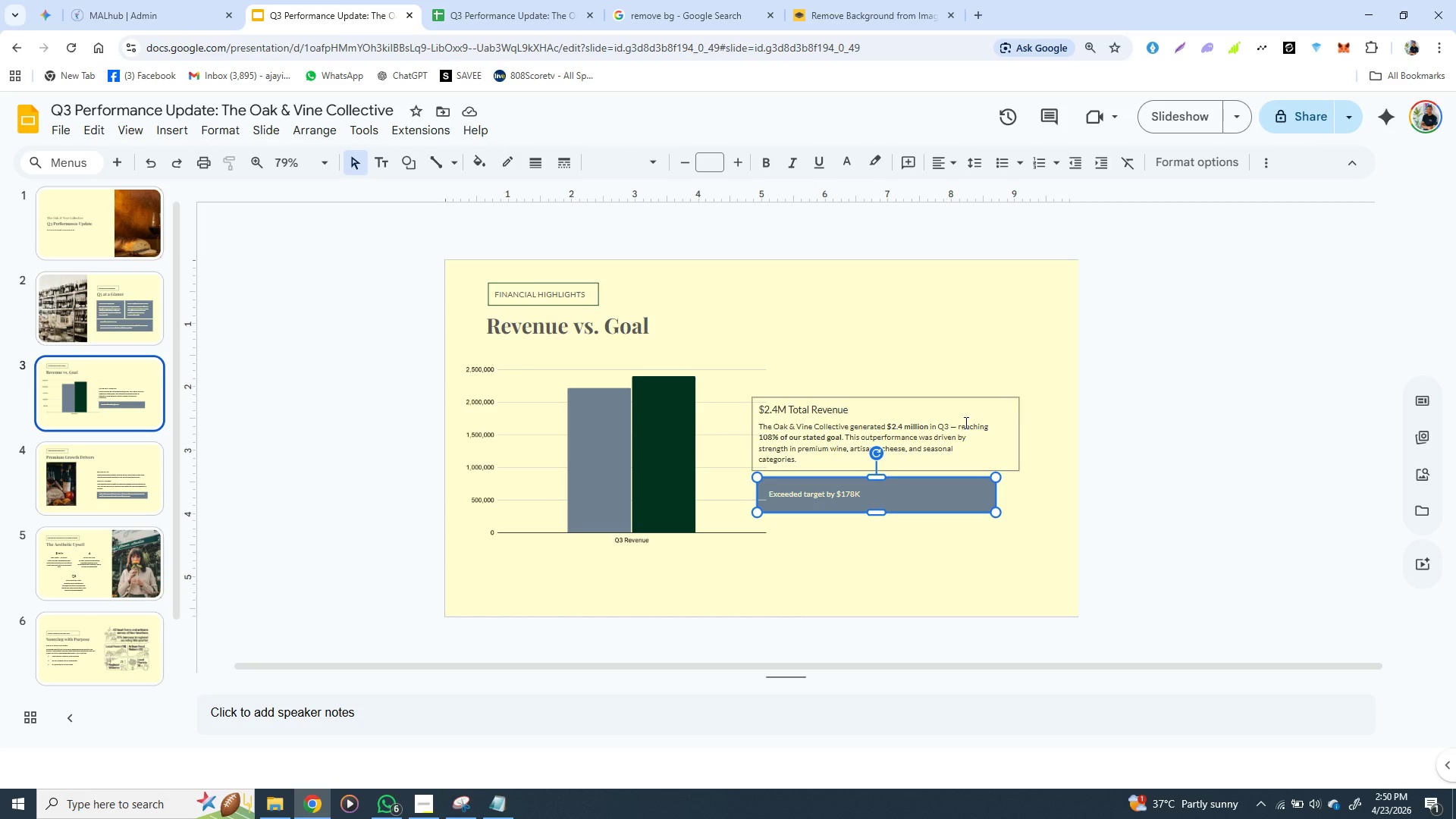 
left_click([976, 401])
 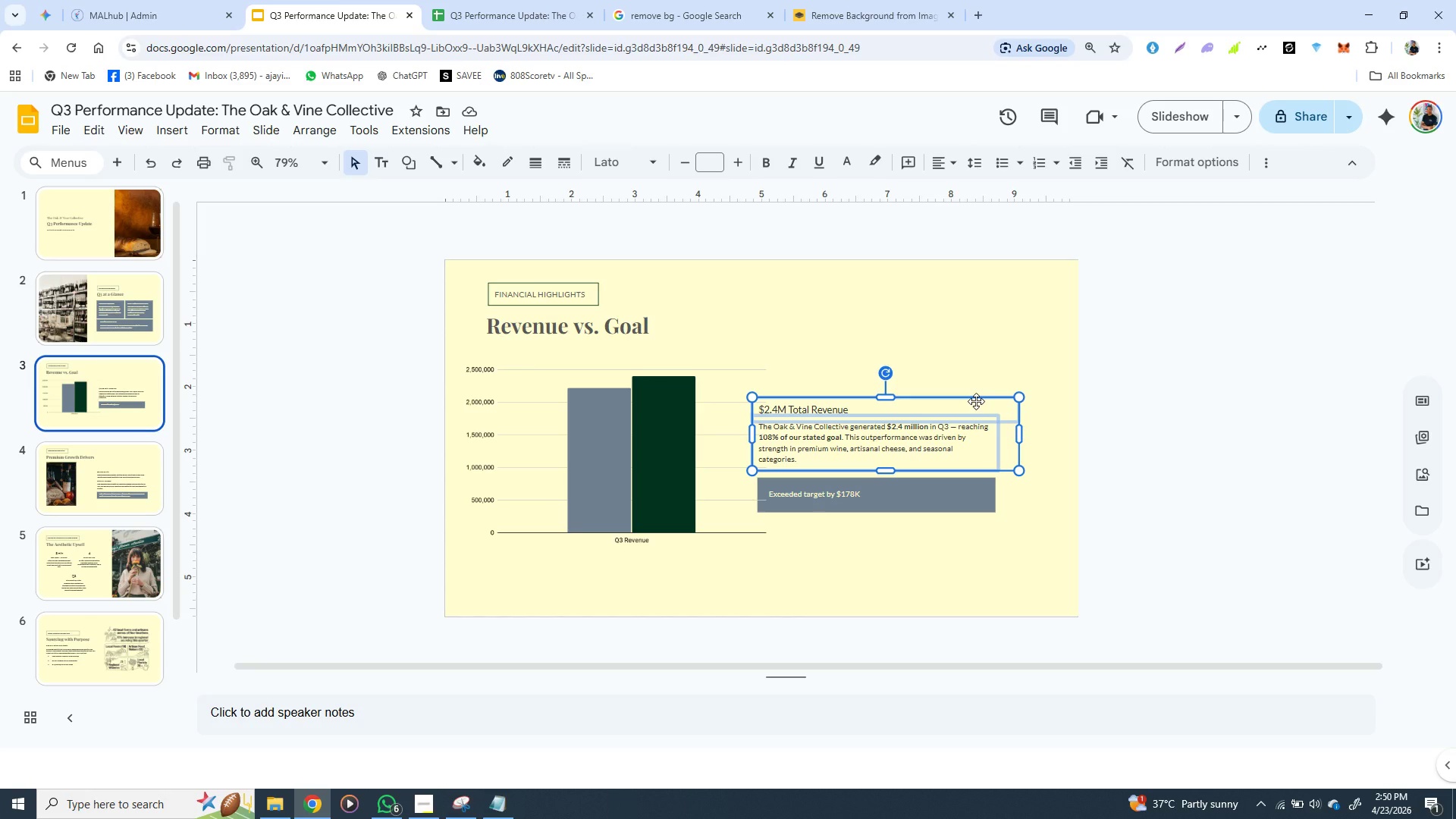 
hold_key(key=ShiftLeft, duration=1.5)
 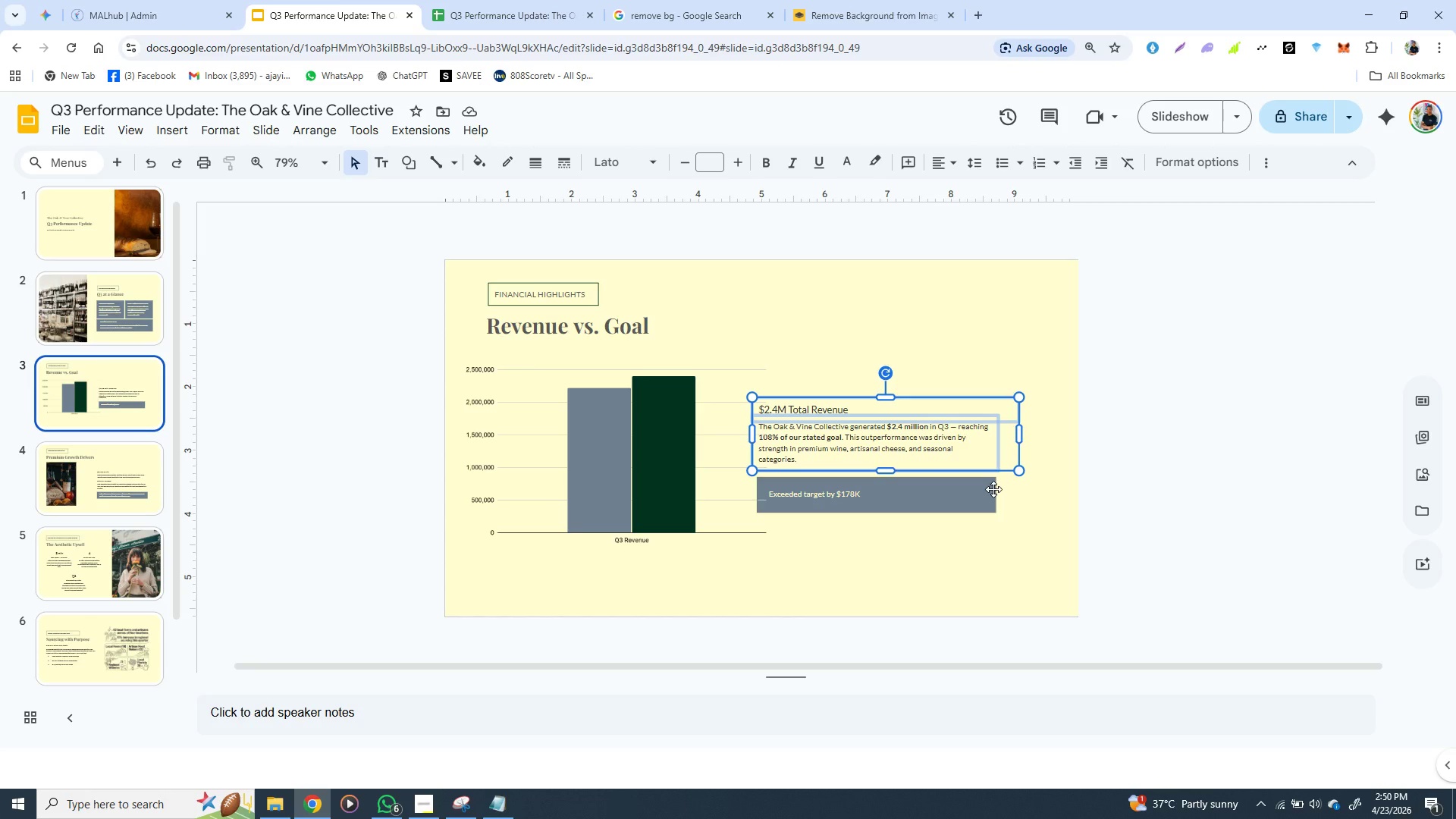 
hold_key(key=ShiftLeft, duration=1.51)
left_click([993, 489])
 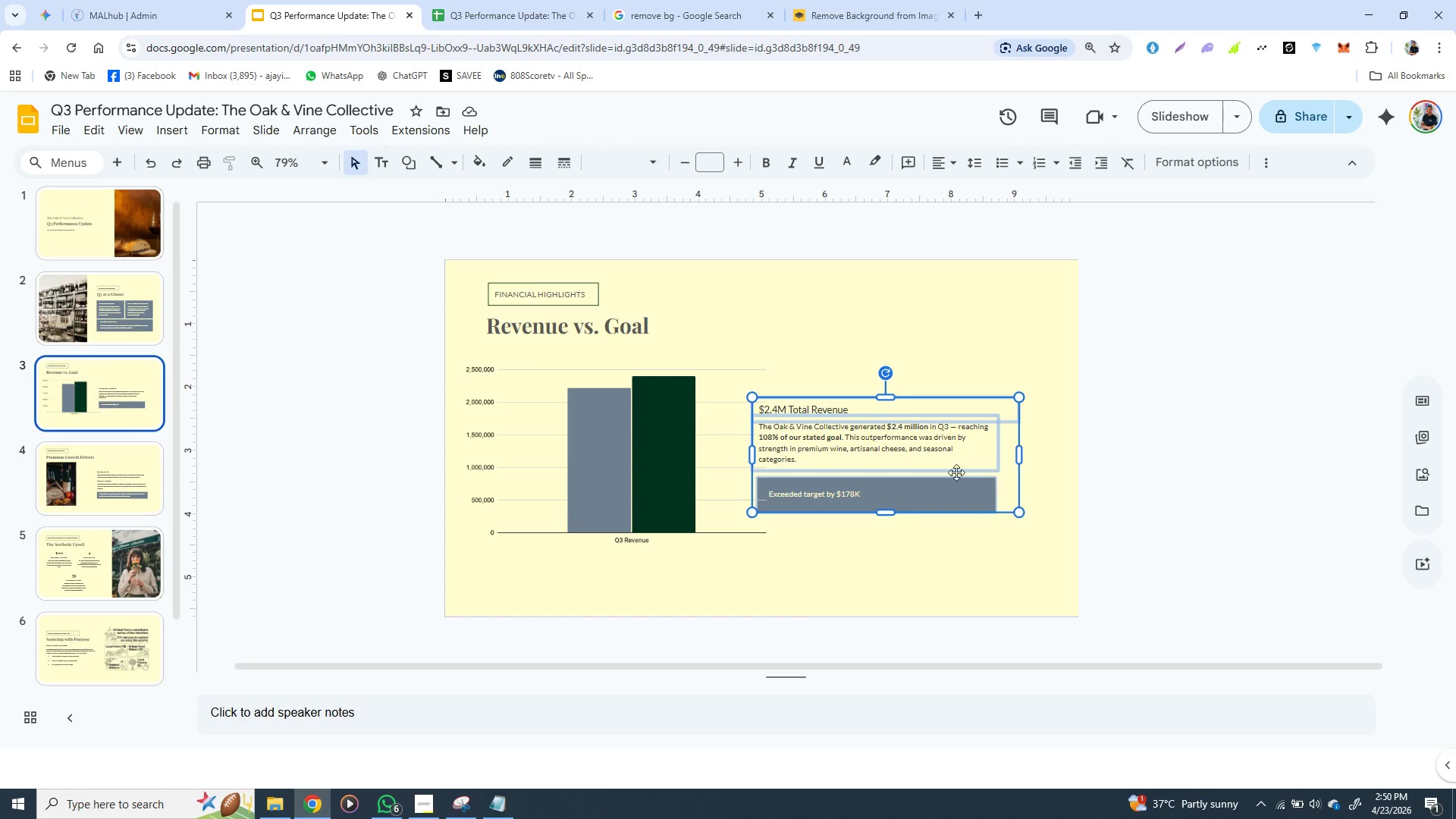 
key(Shift+ShiftLeft)
 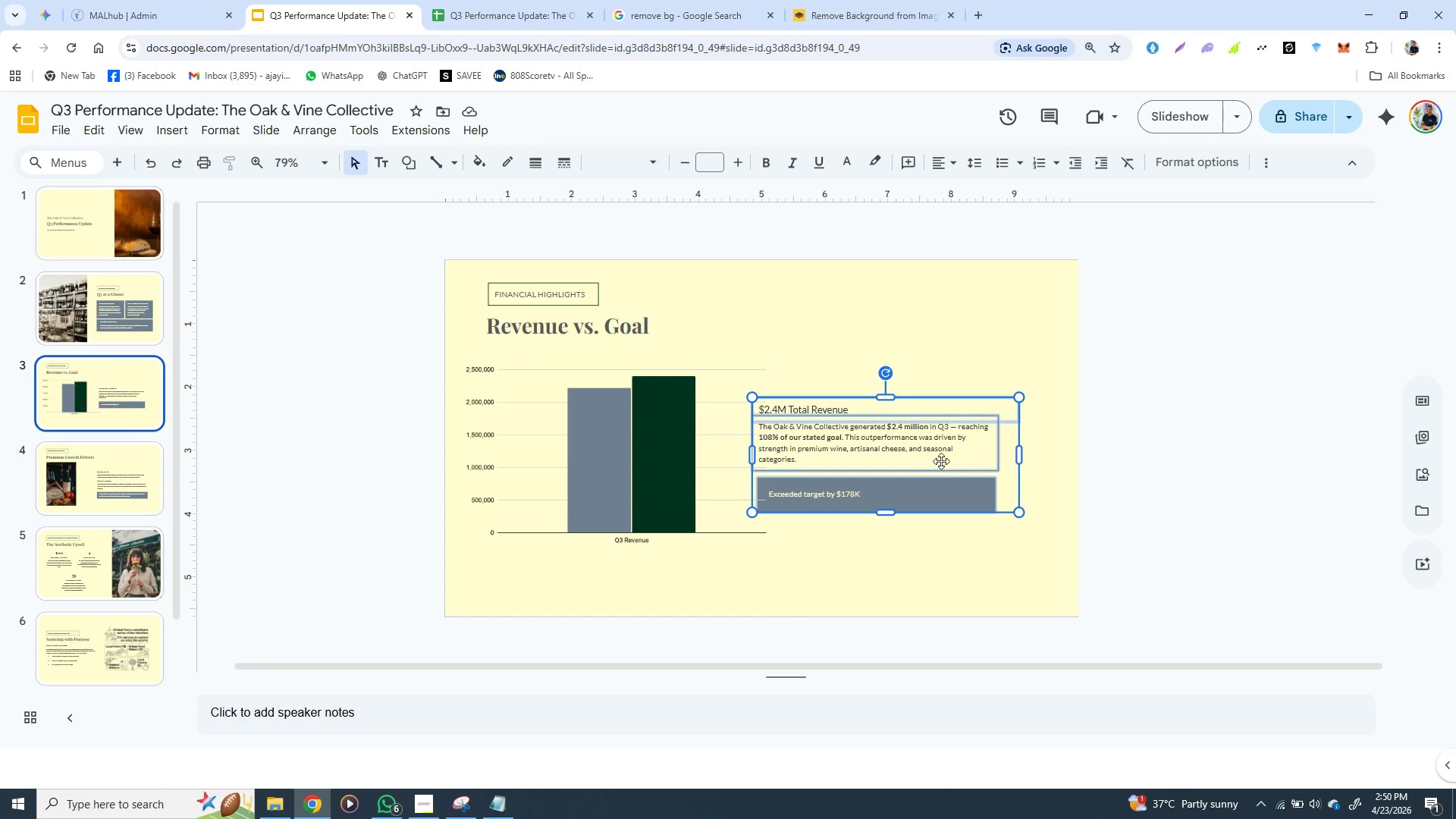 
key(Shift+ShiftLeft)
 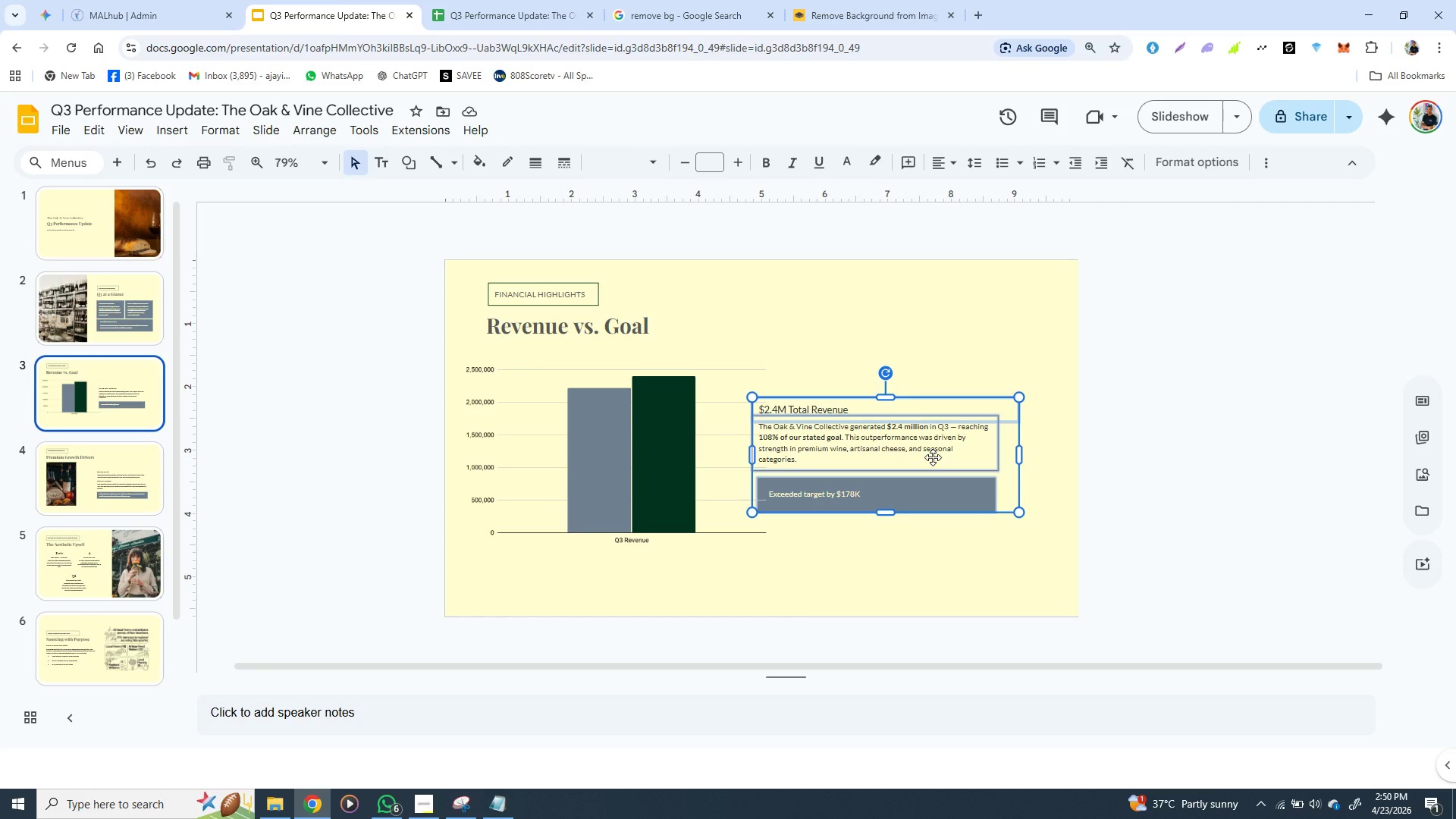 
hold_key(key=ArrowRight, duration=1.5)
 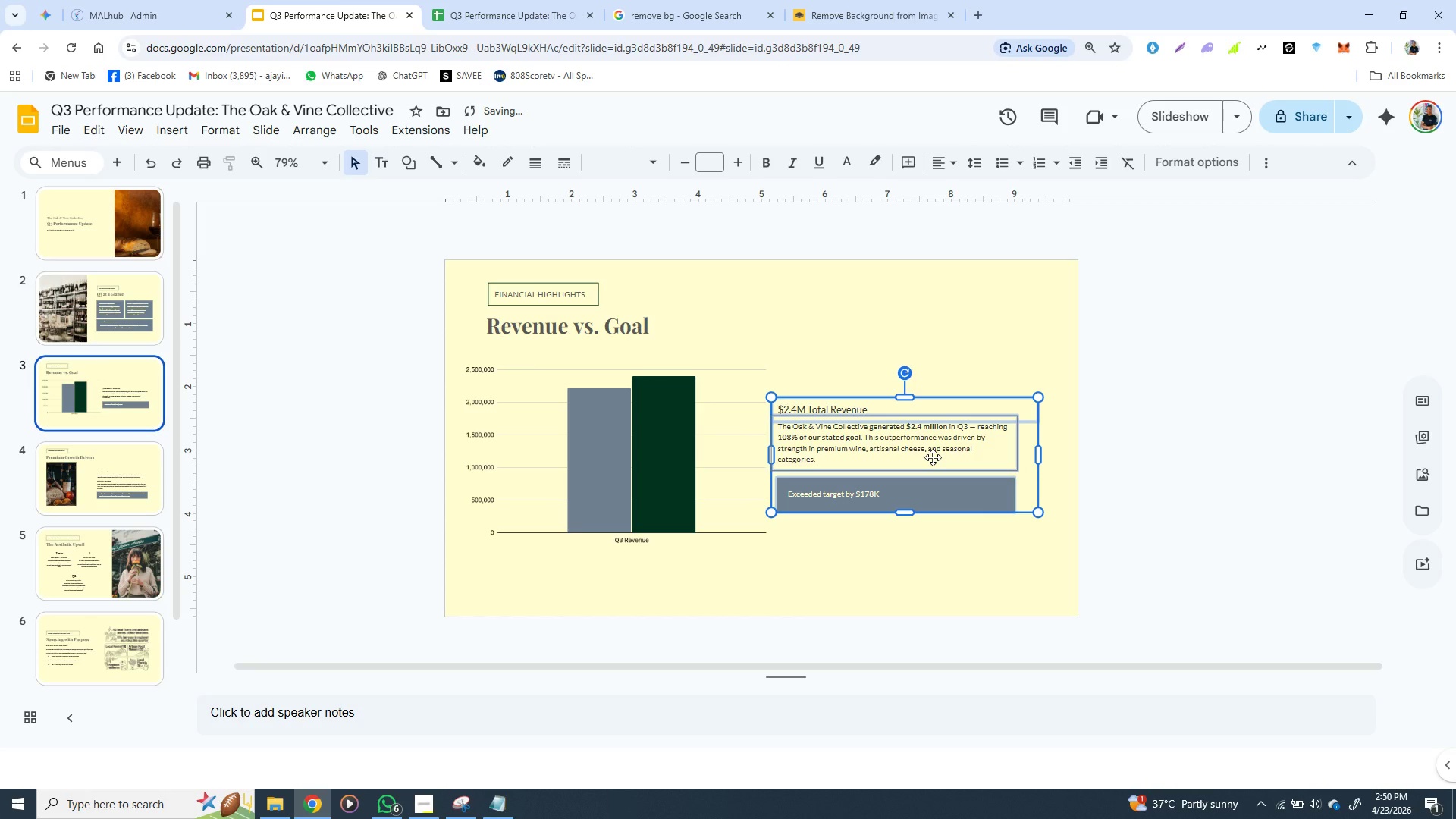 
hold_key(key=ArrowRight, duration=0.97)
 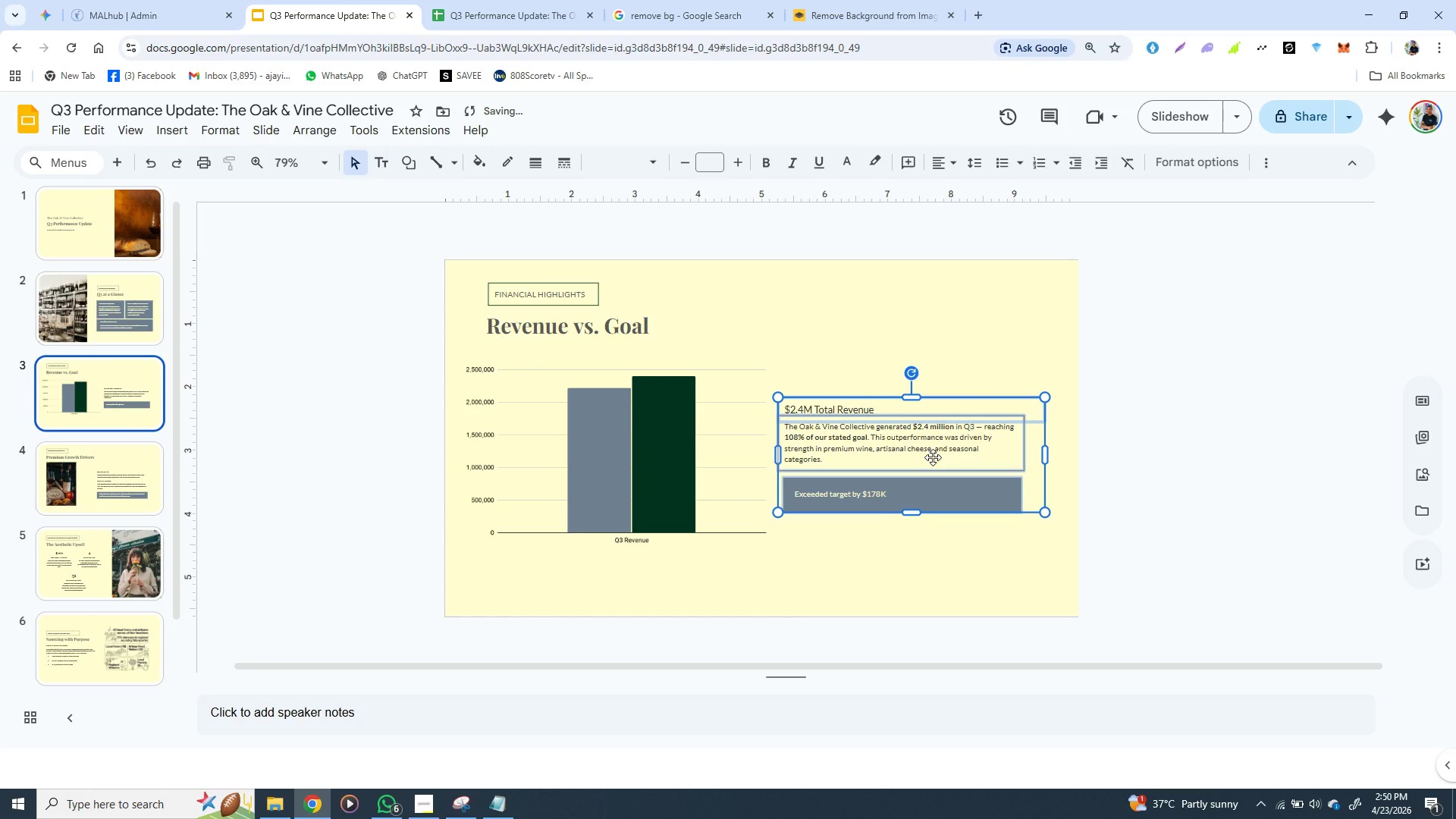 
key(ArrowRight)
 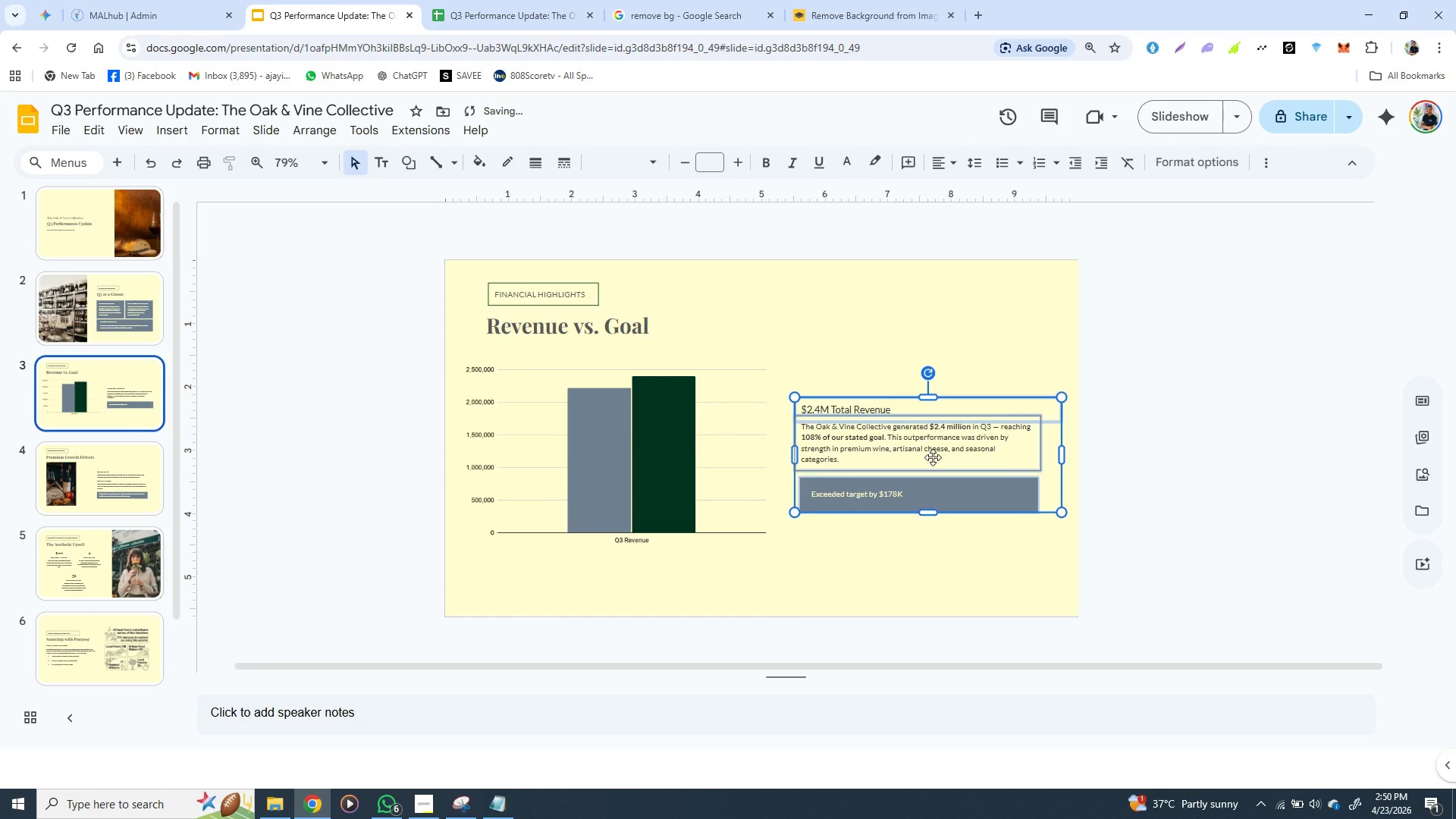 
key(ArrowRight)
 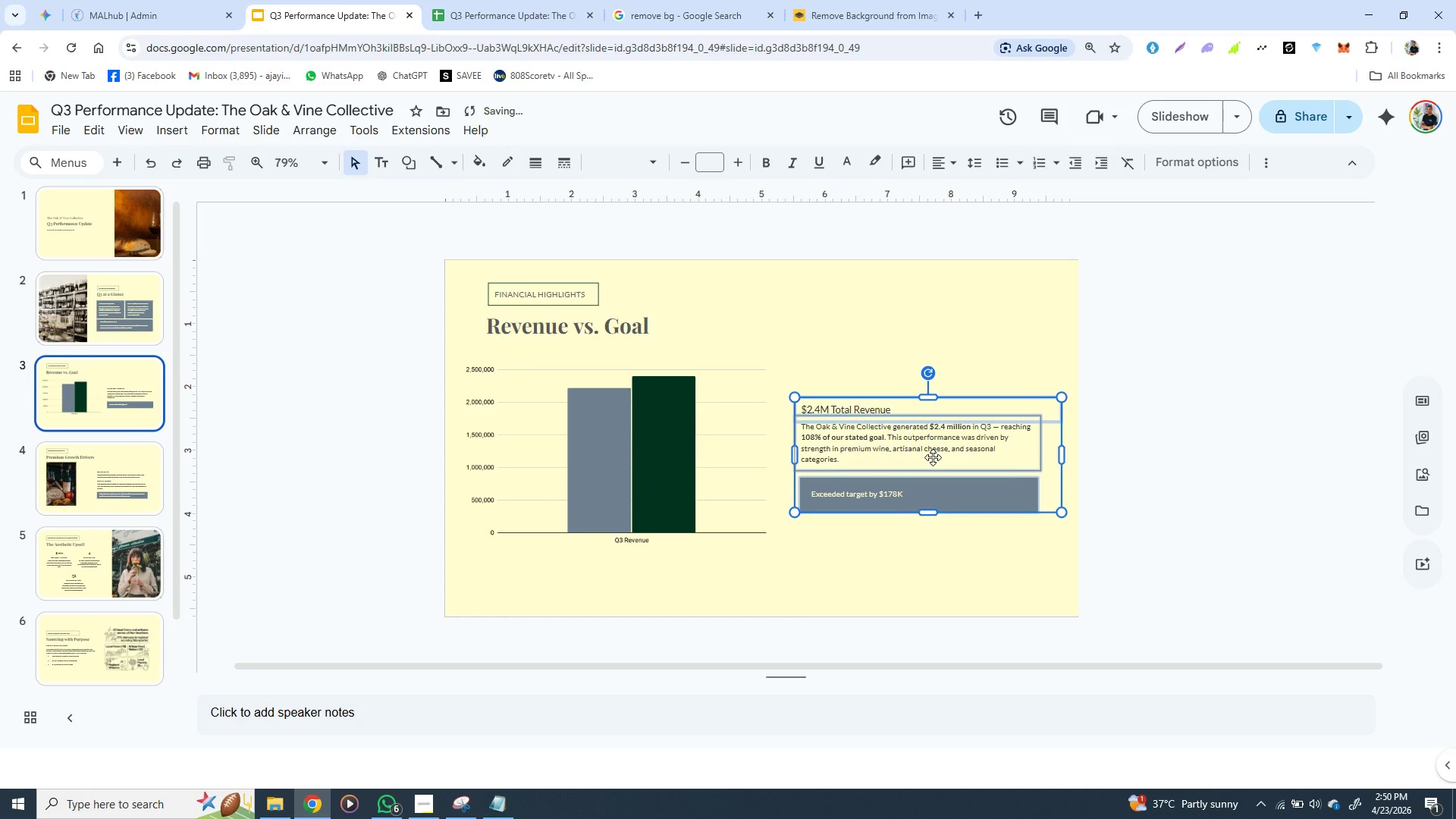 
key(ArrowRight)
 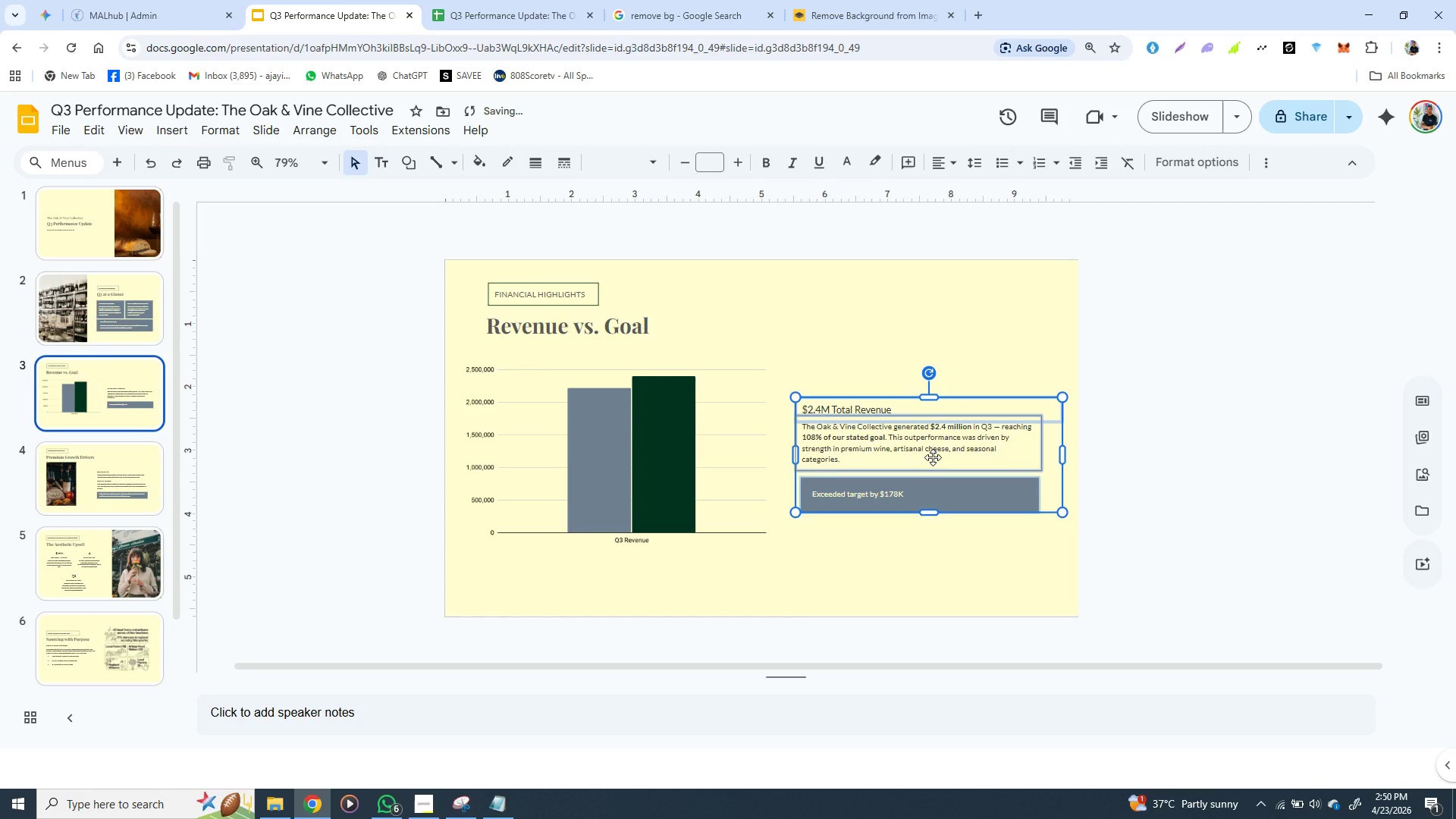 
key(ArrowLeft)
 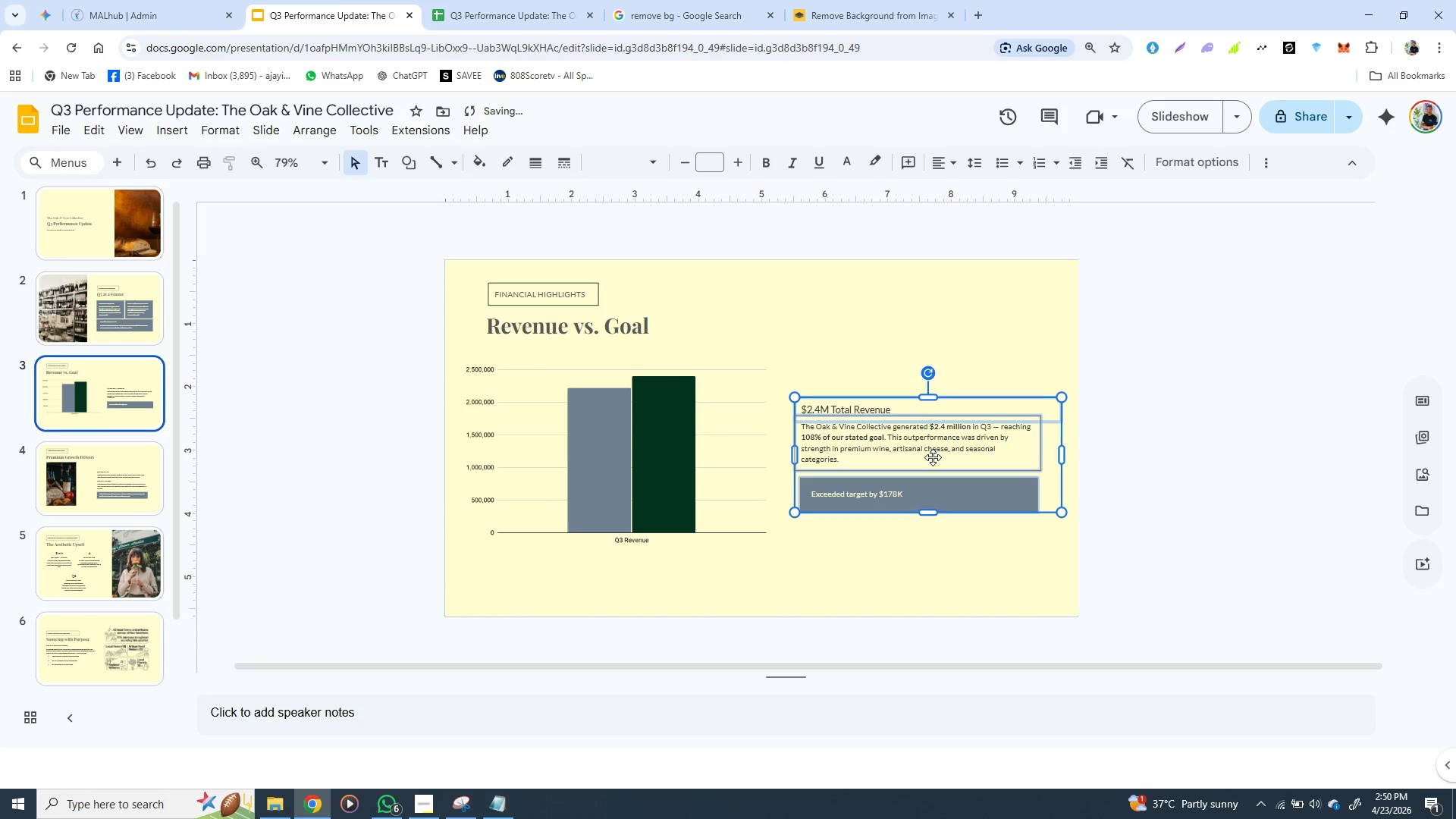 
key(ArrowLeft)
 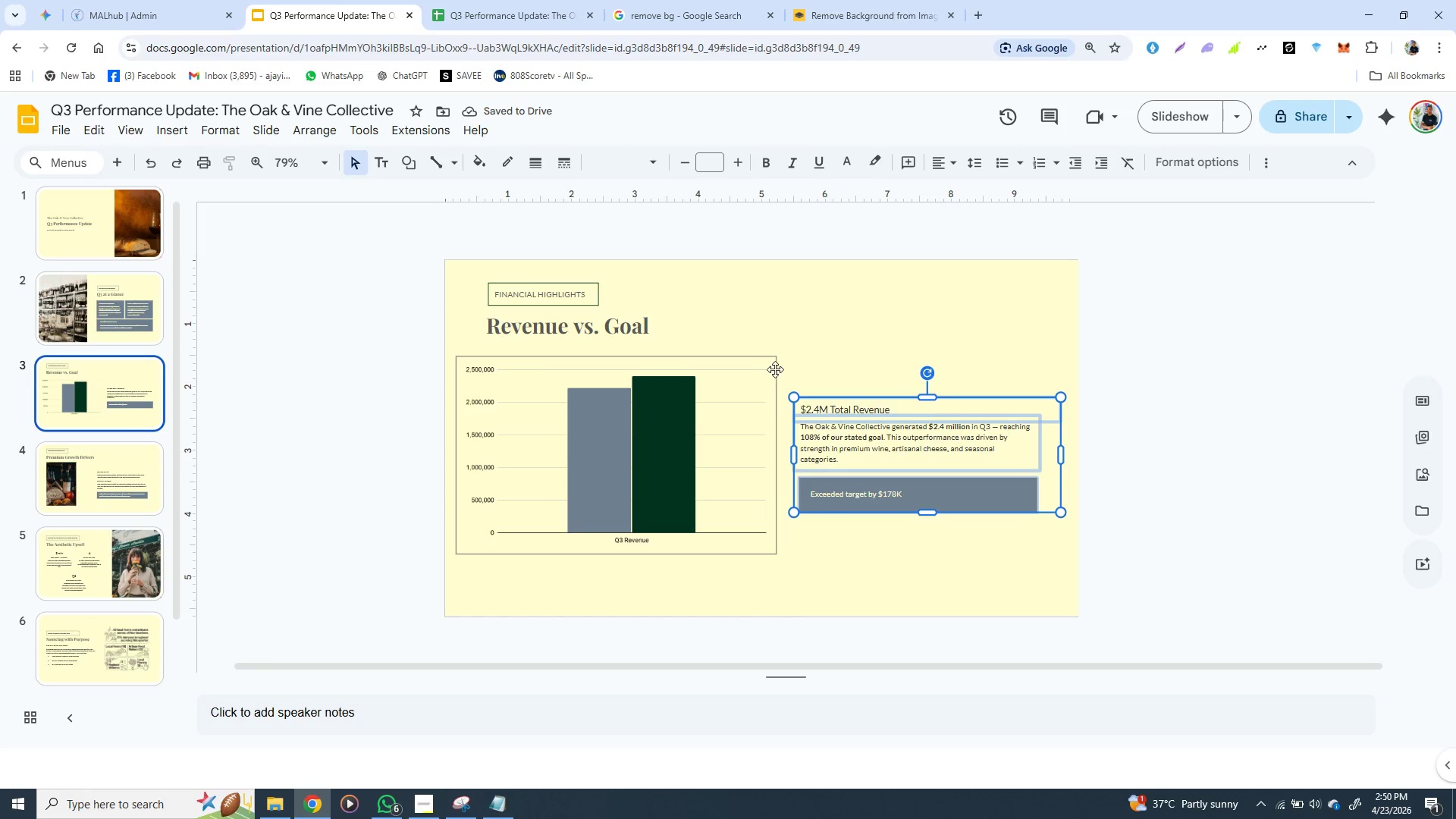 
left_click([741, 413])
 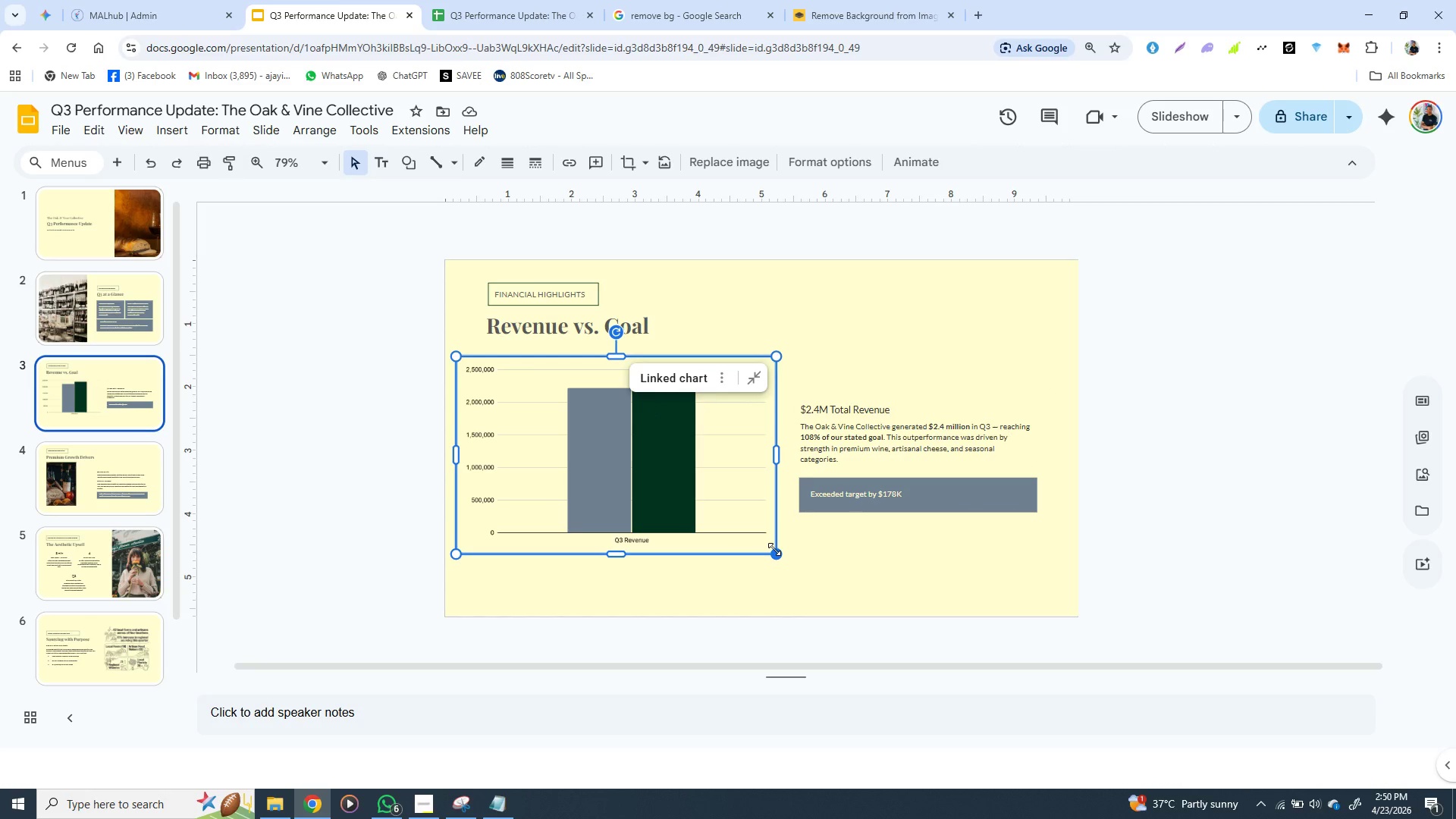 
hold_key(key=ShiftLeft, duration=1.5)
left_click_drag(start_coordinate=[774, 549], to_coordinate=[757, 545])
 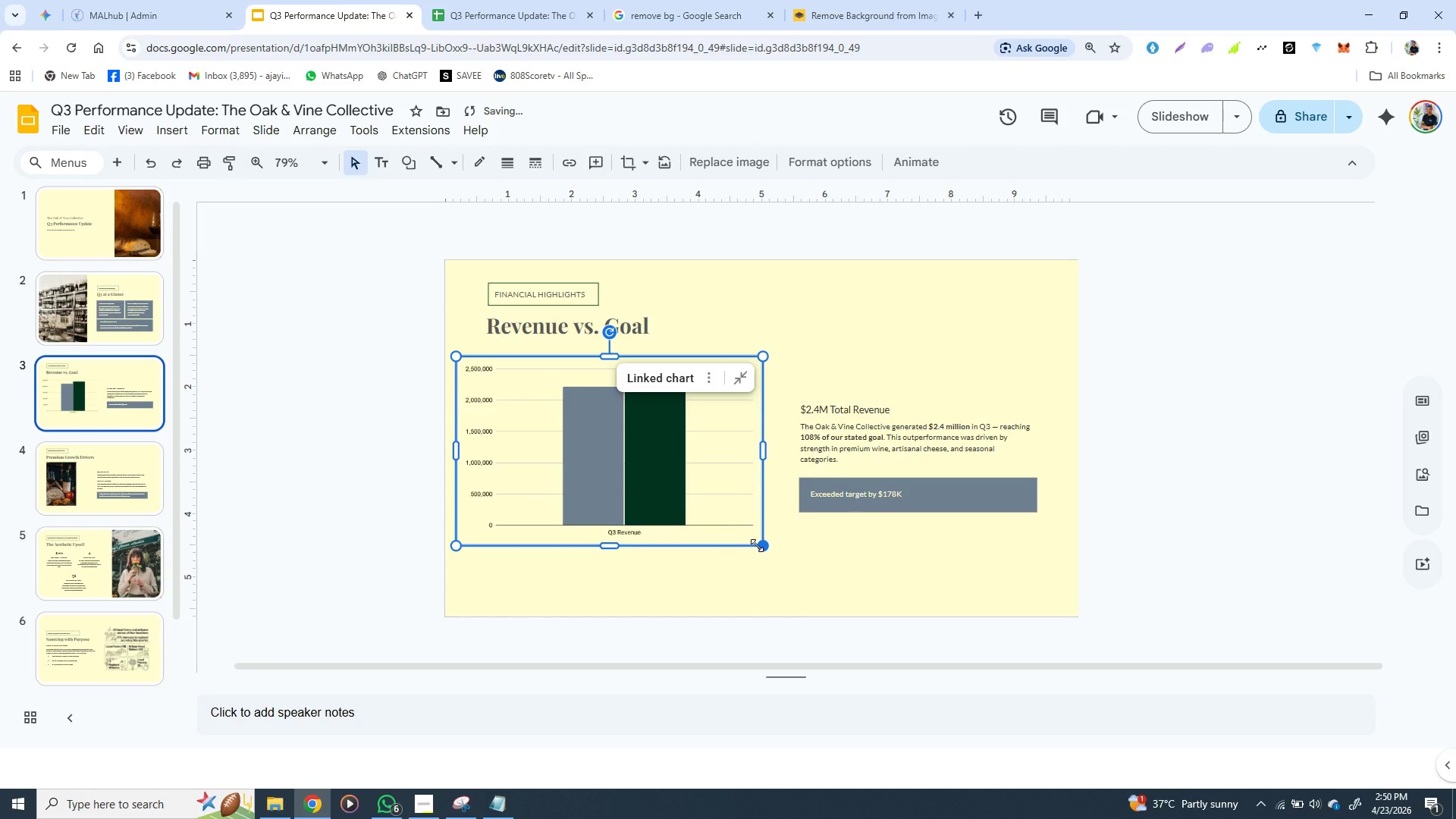 
hold_key(key=ShiftLeft, duration=0.55)
 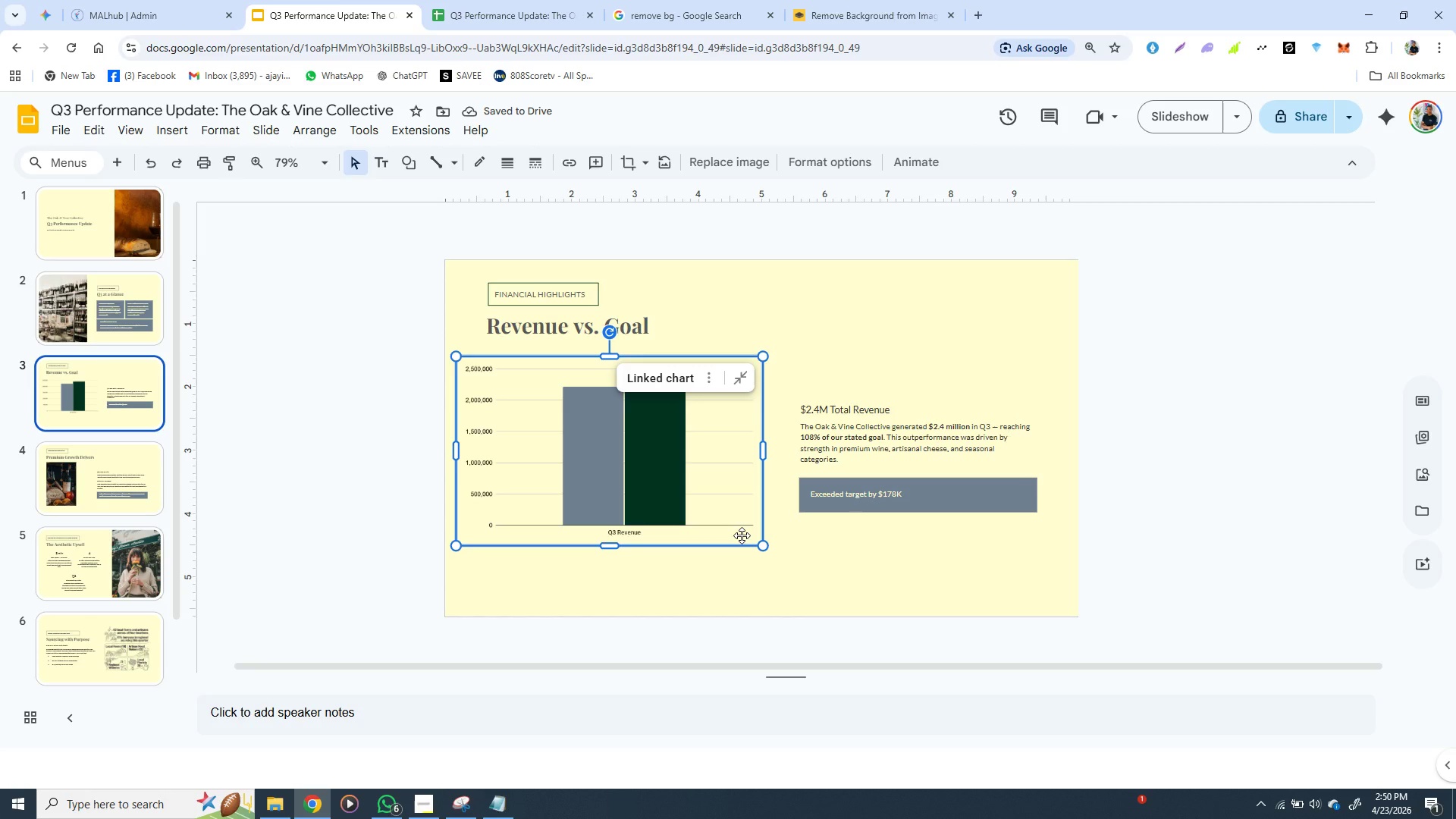 
wait(5.25)
 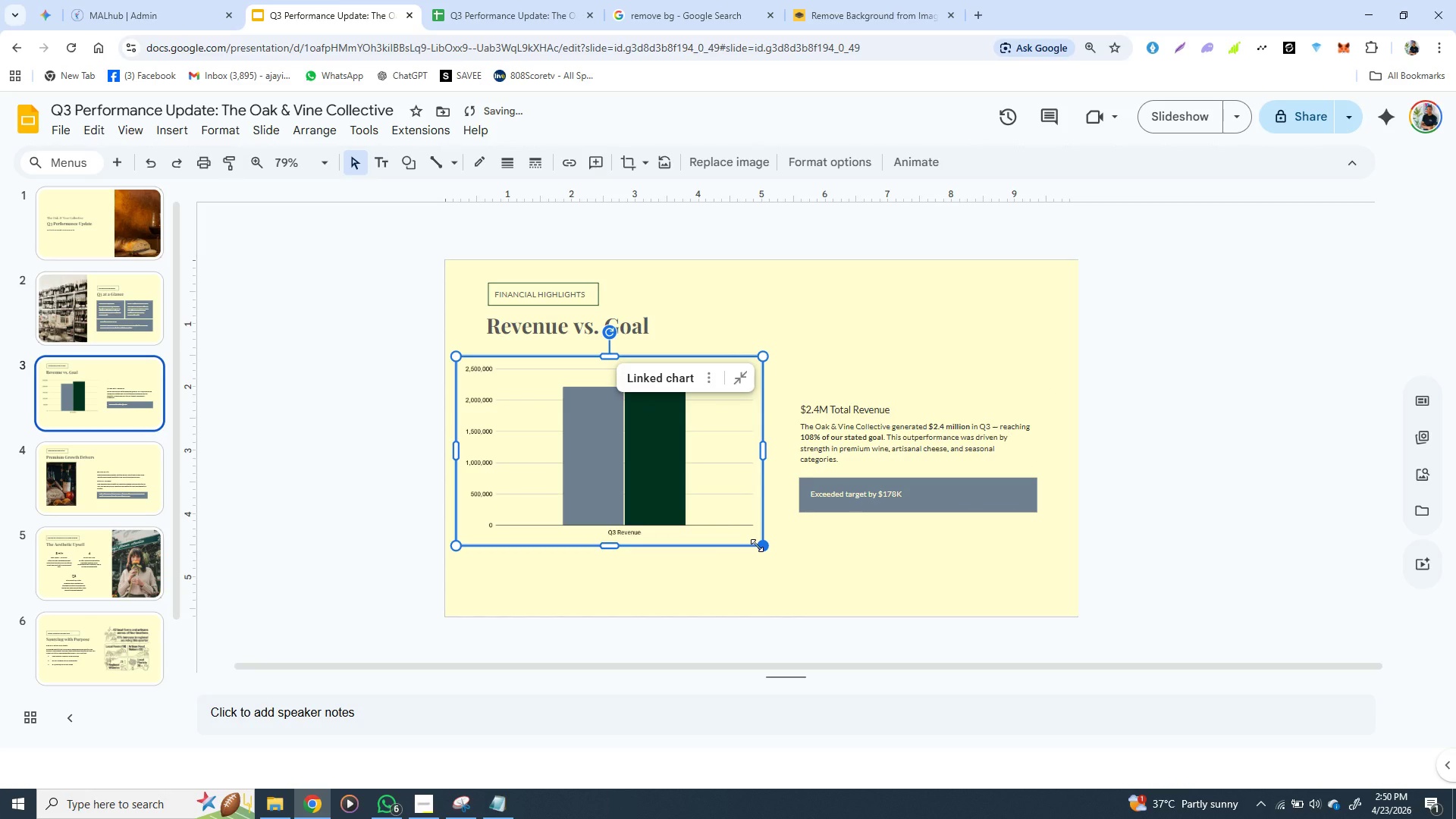 
hold_key(key=ArrowRight, duration=1.2)
 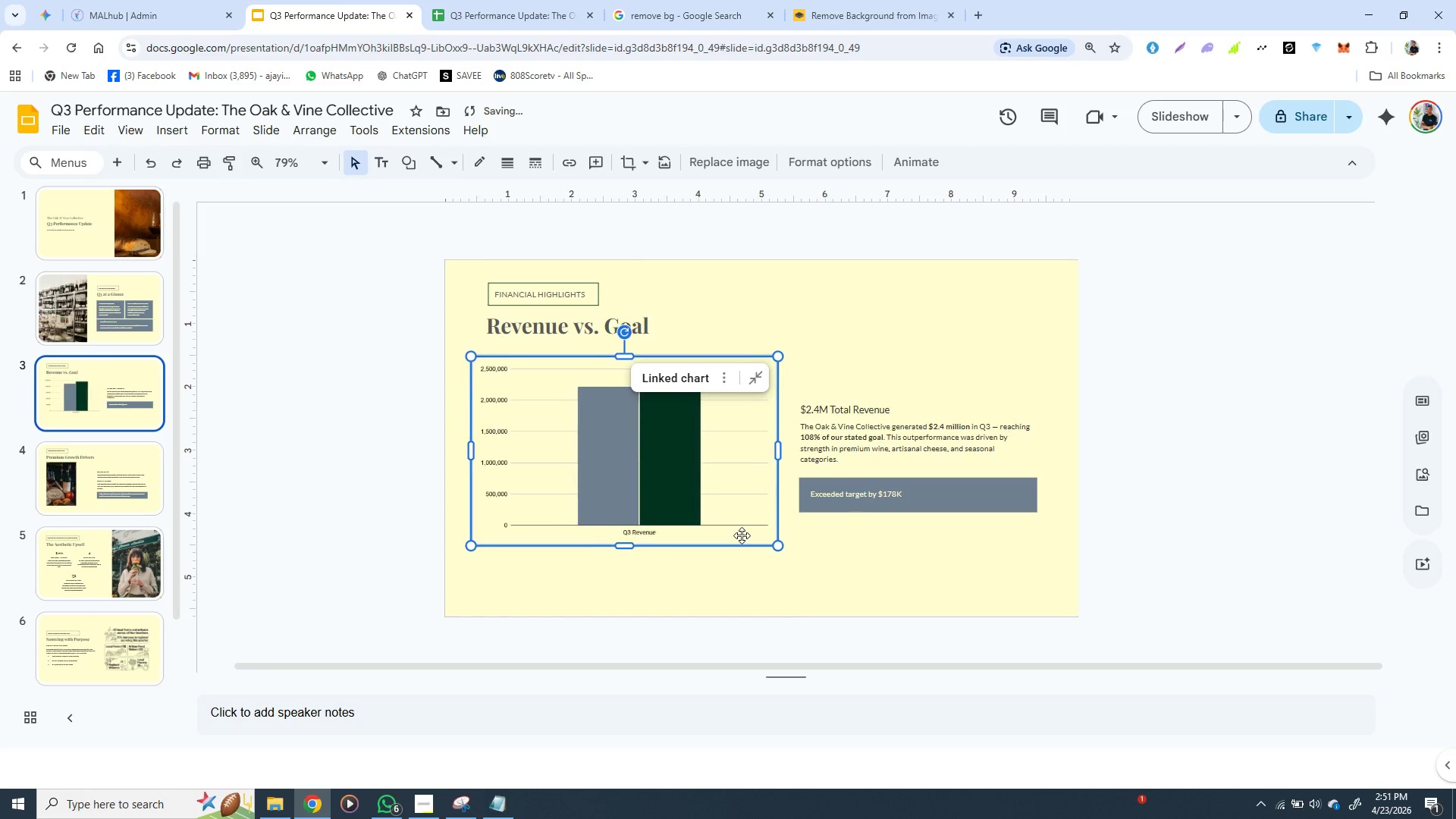 
key(ArrowRight)
 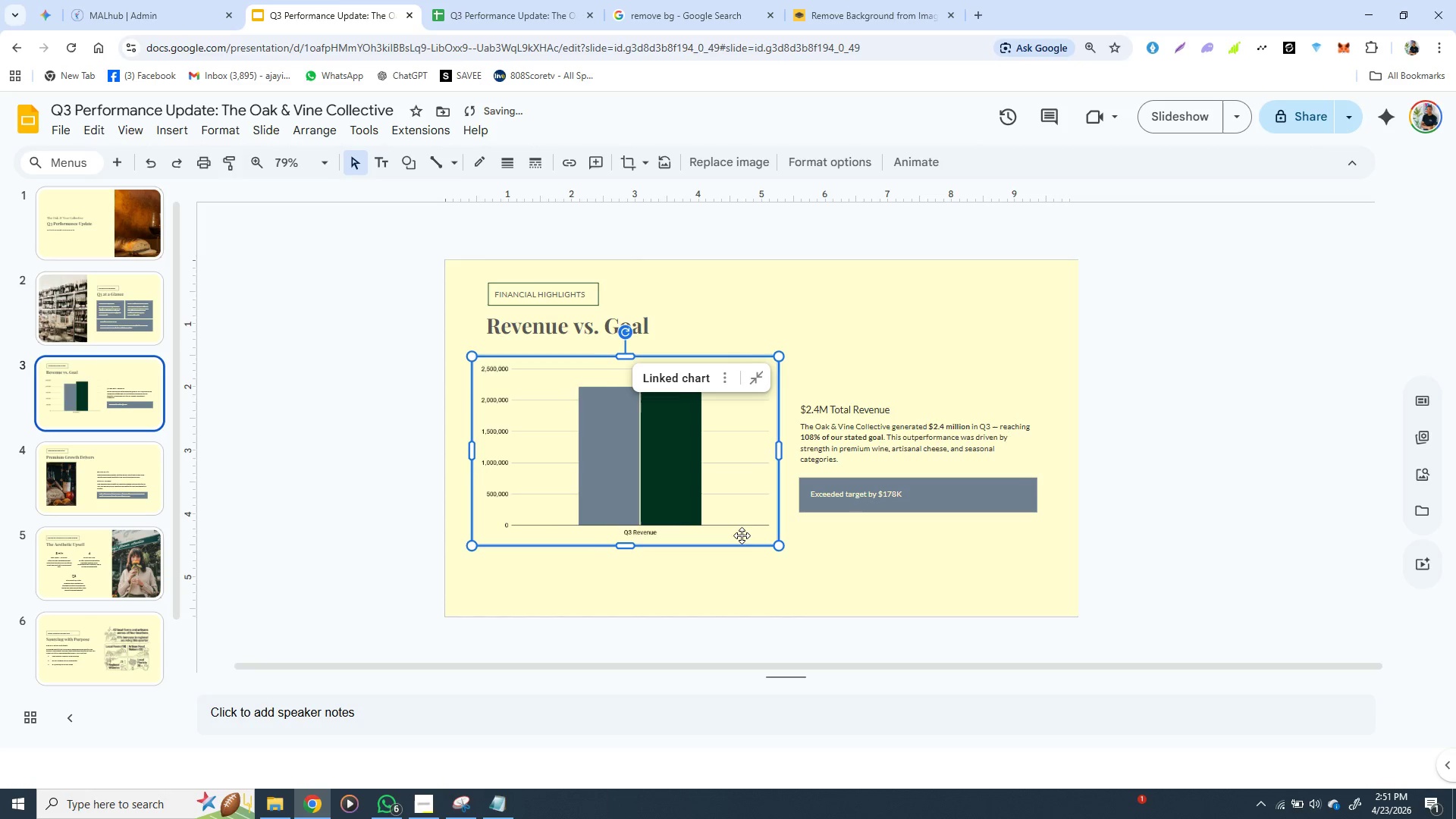 
key(ArrowRight)
 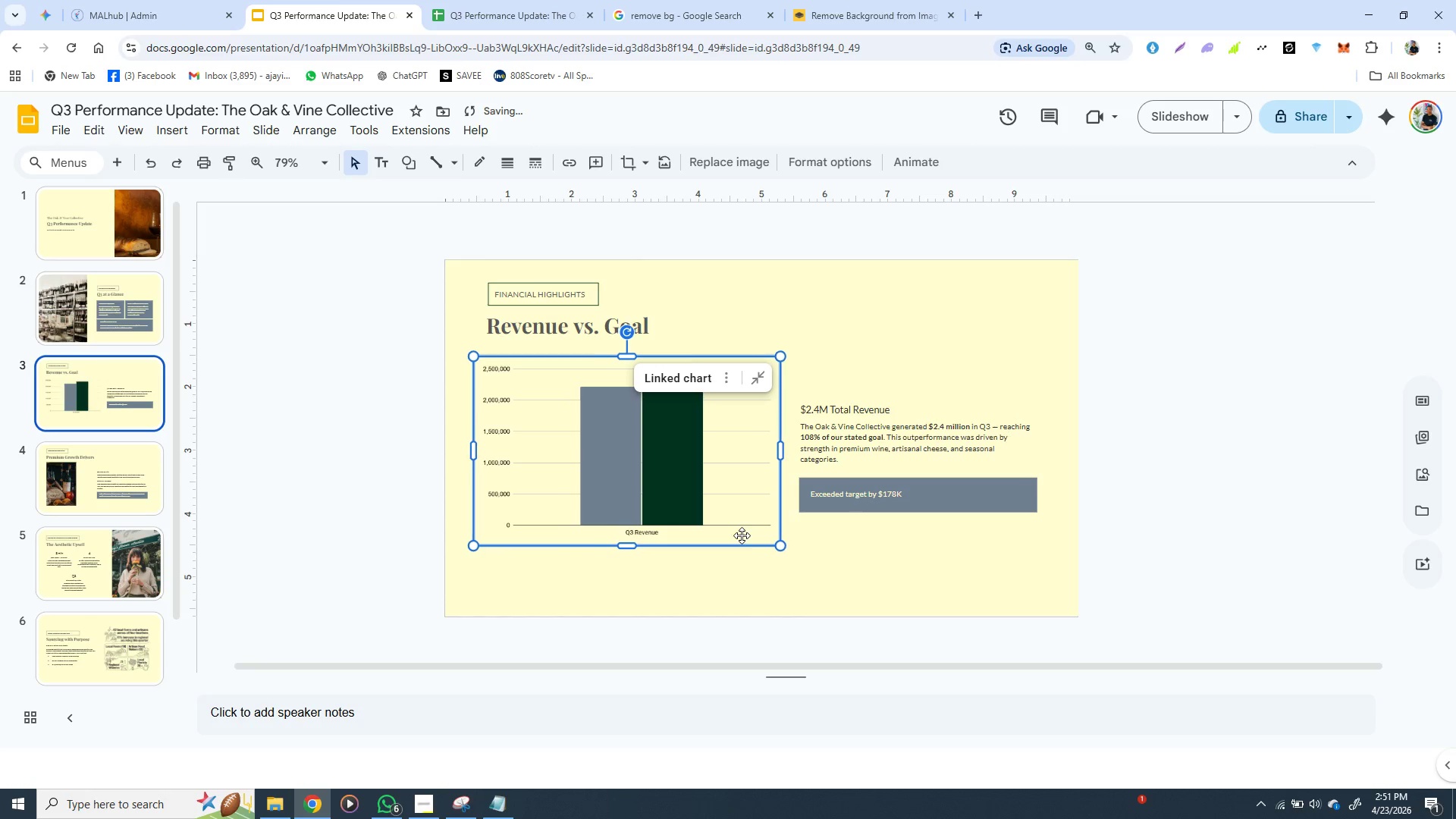 
hold_key(key=ArrowRight, duration=1.22)
 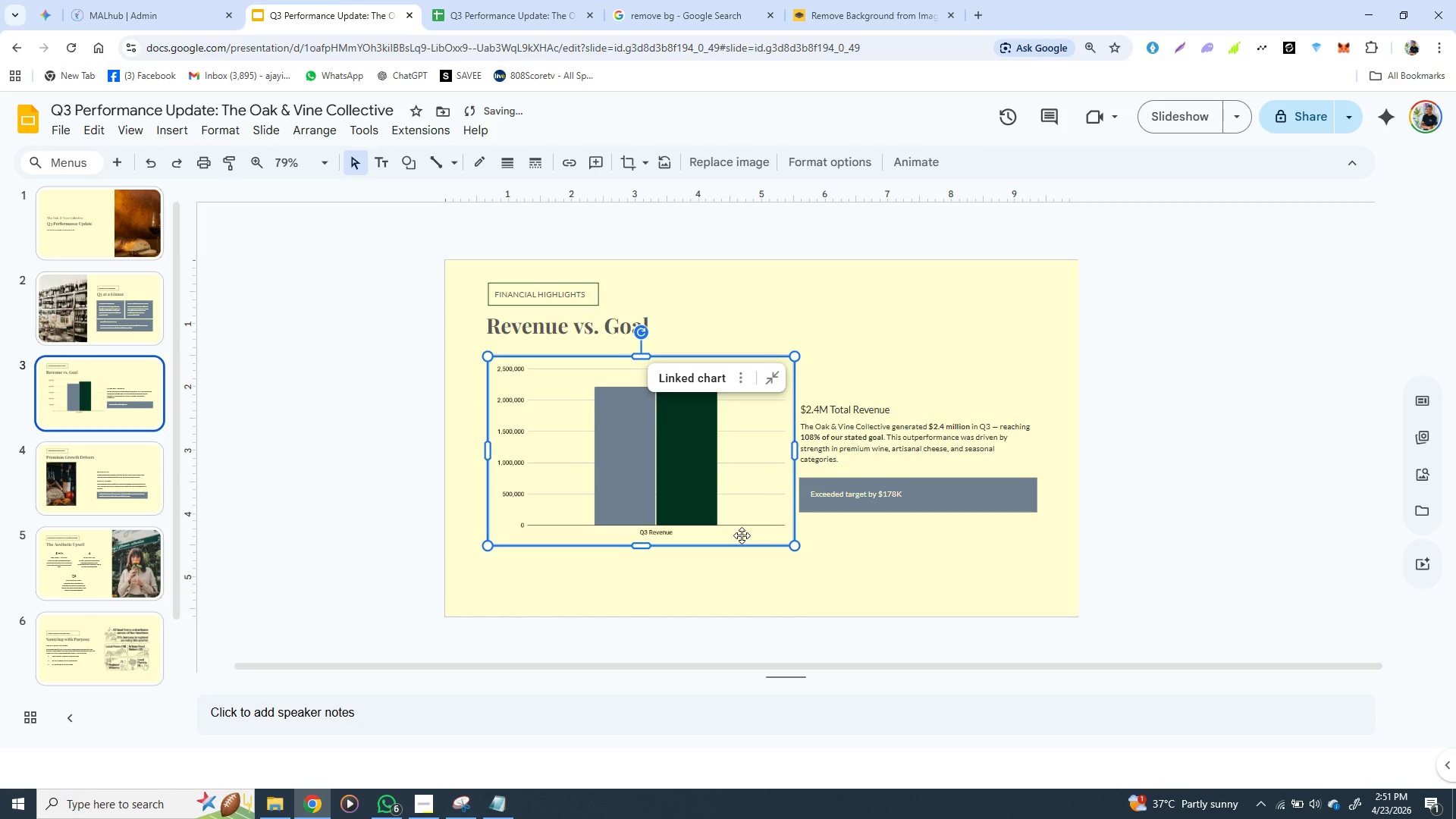 
key(ArrowLeft)
 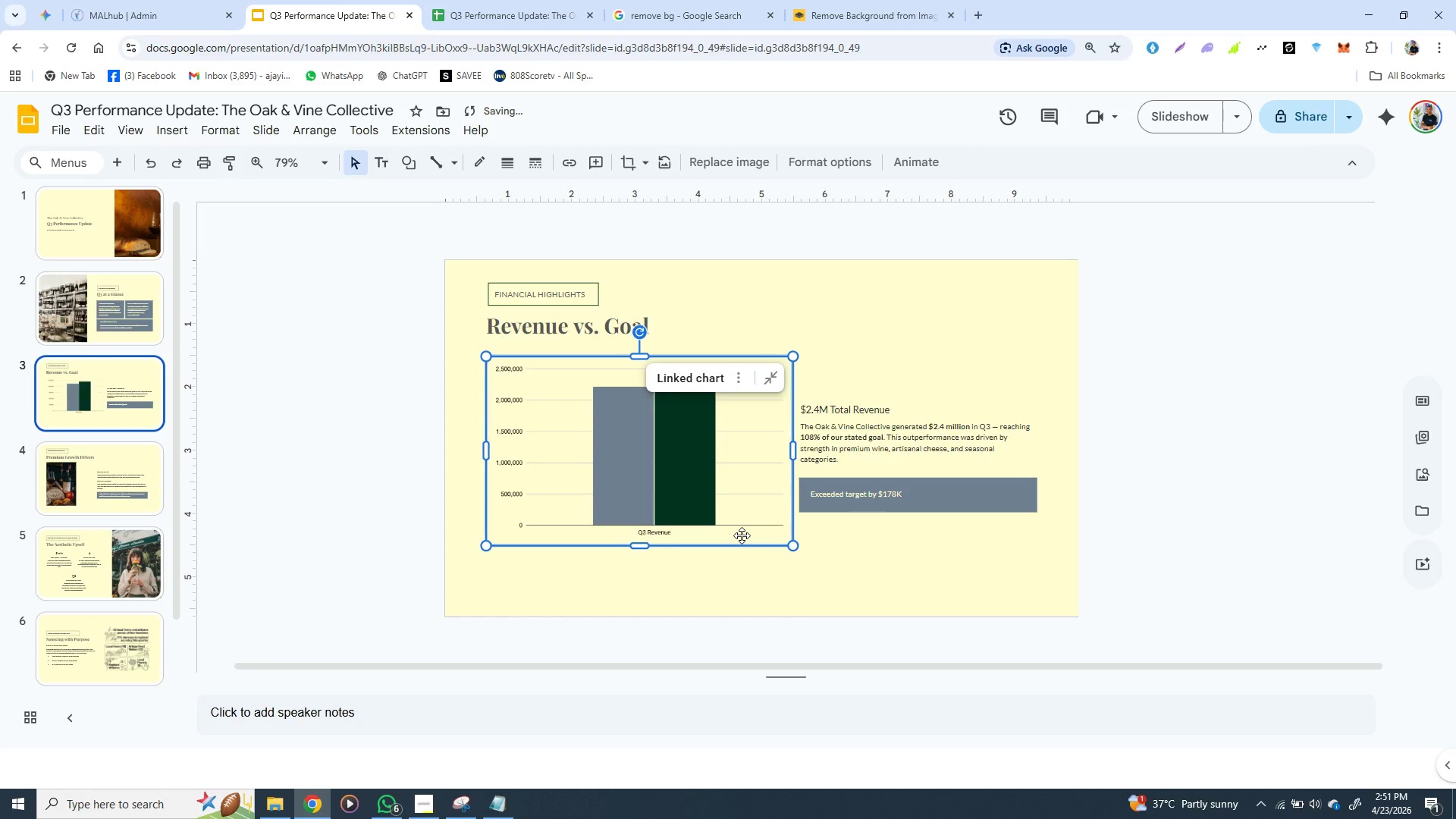 
key(ArrowLeft)
 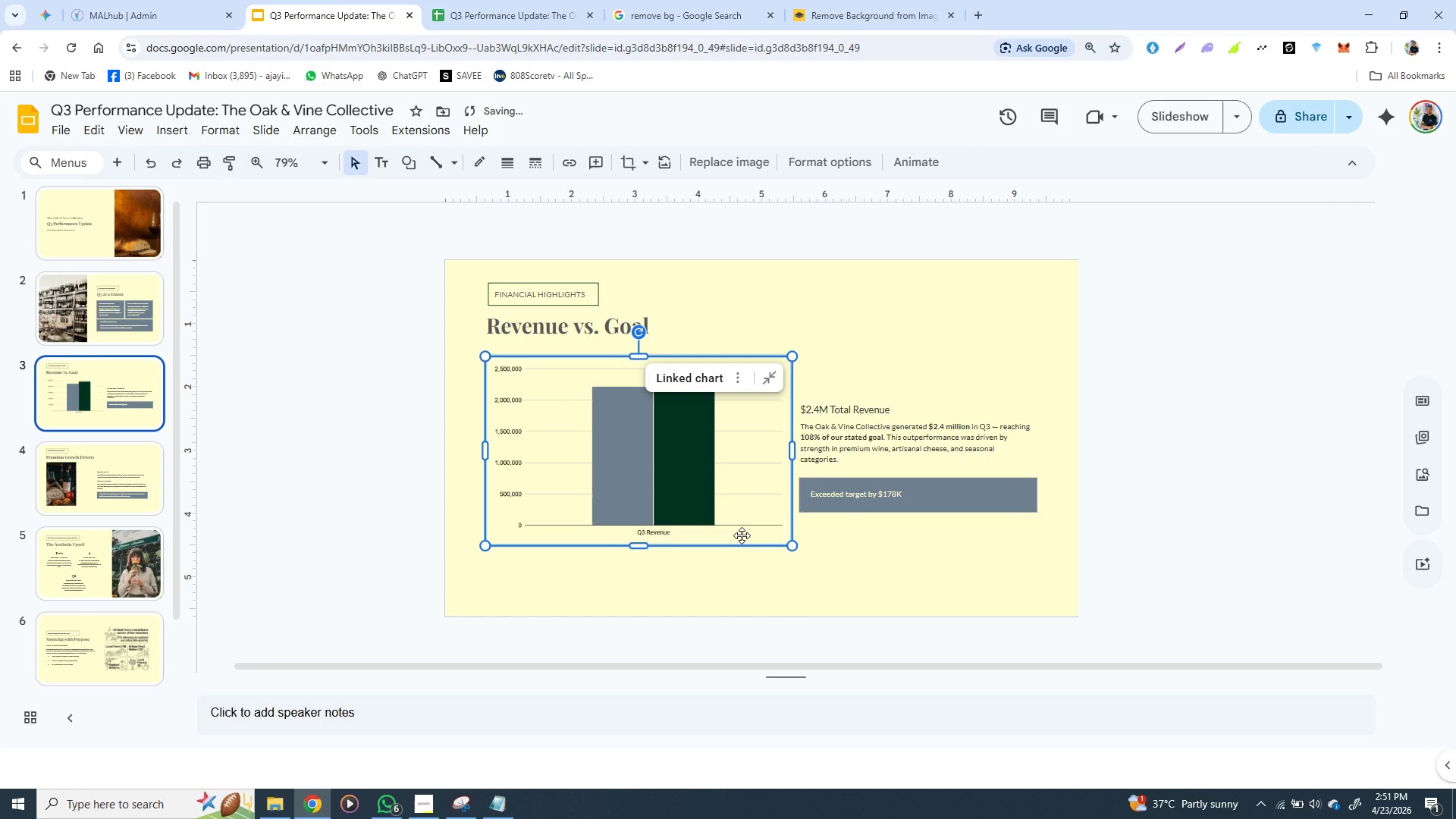 
key(ArrowLeft)
 